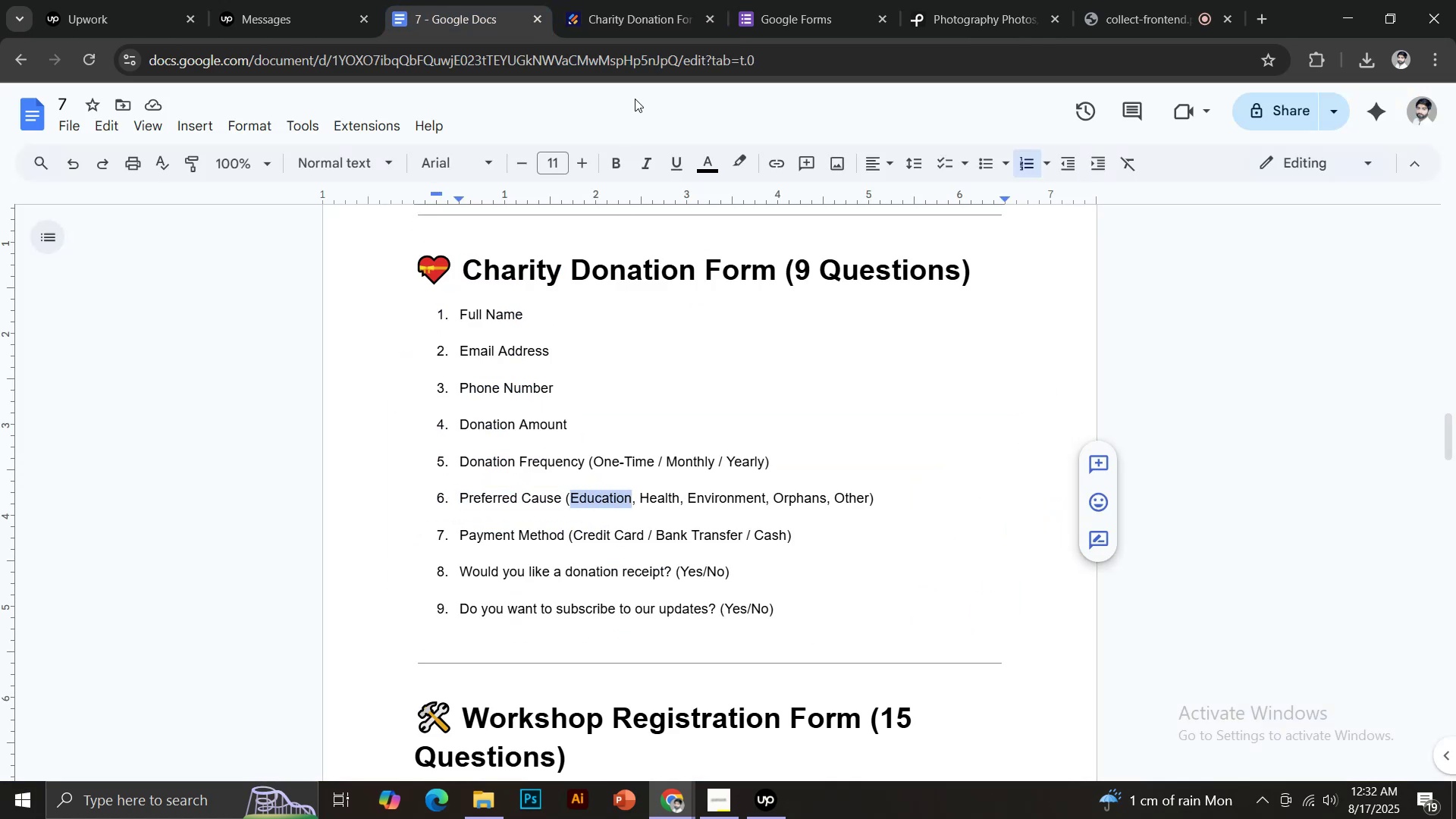 
left_click([641, 0])
 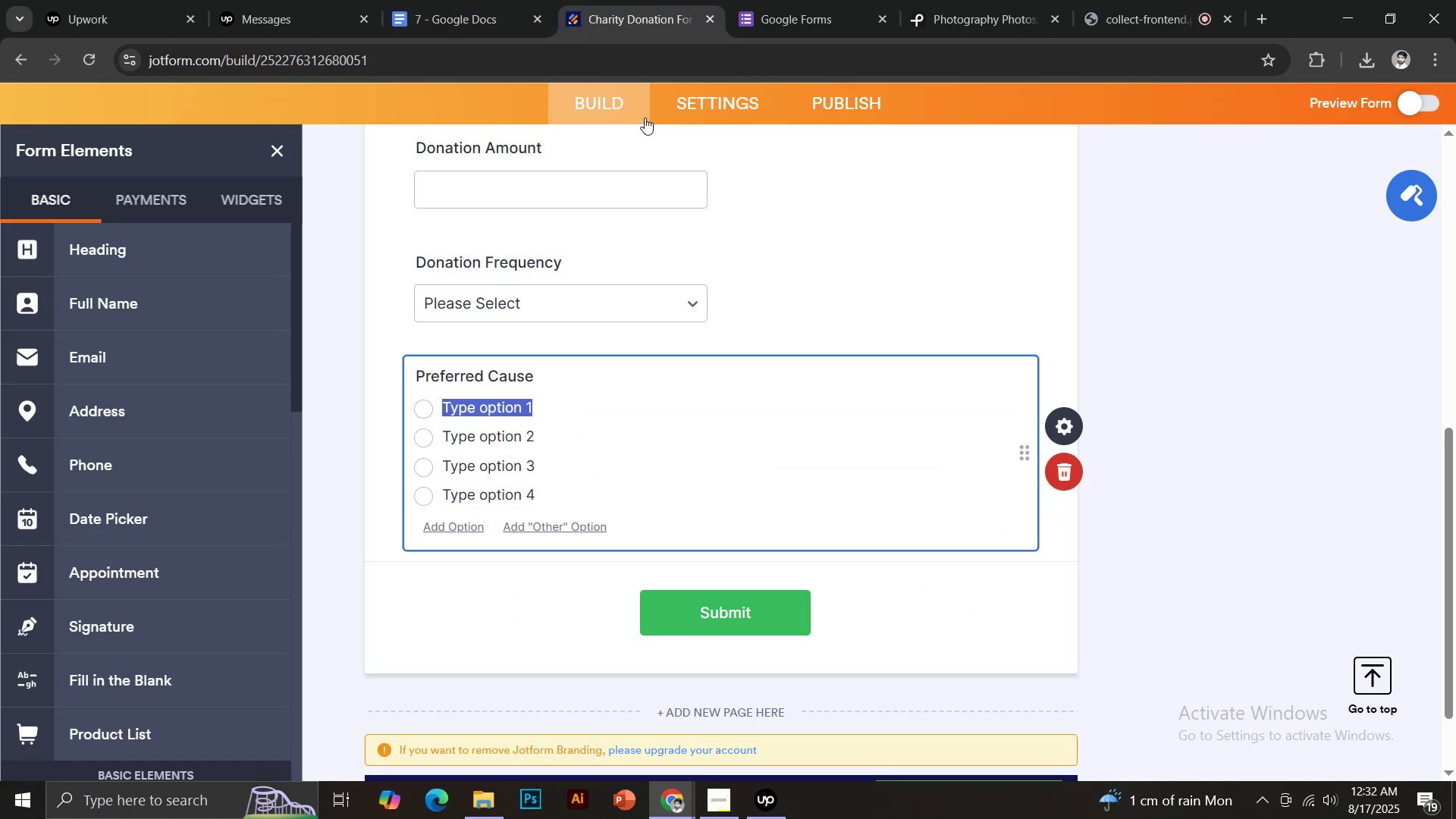 
key(Control+ControlLeft)
 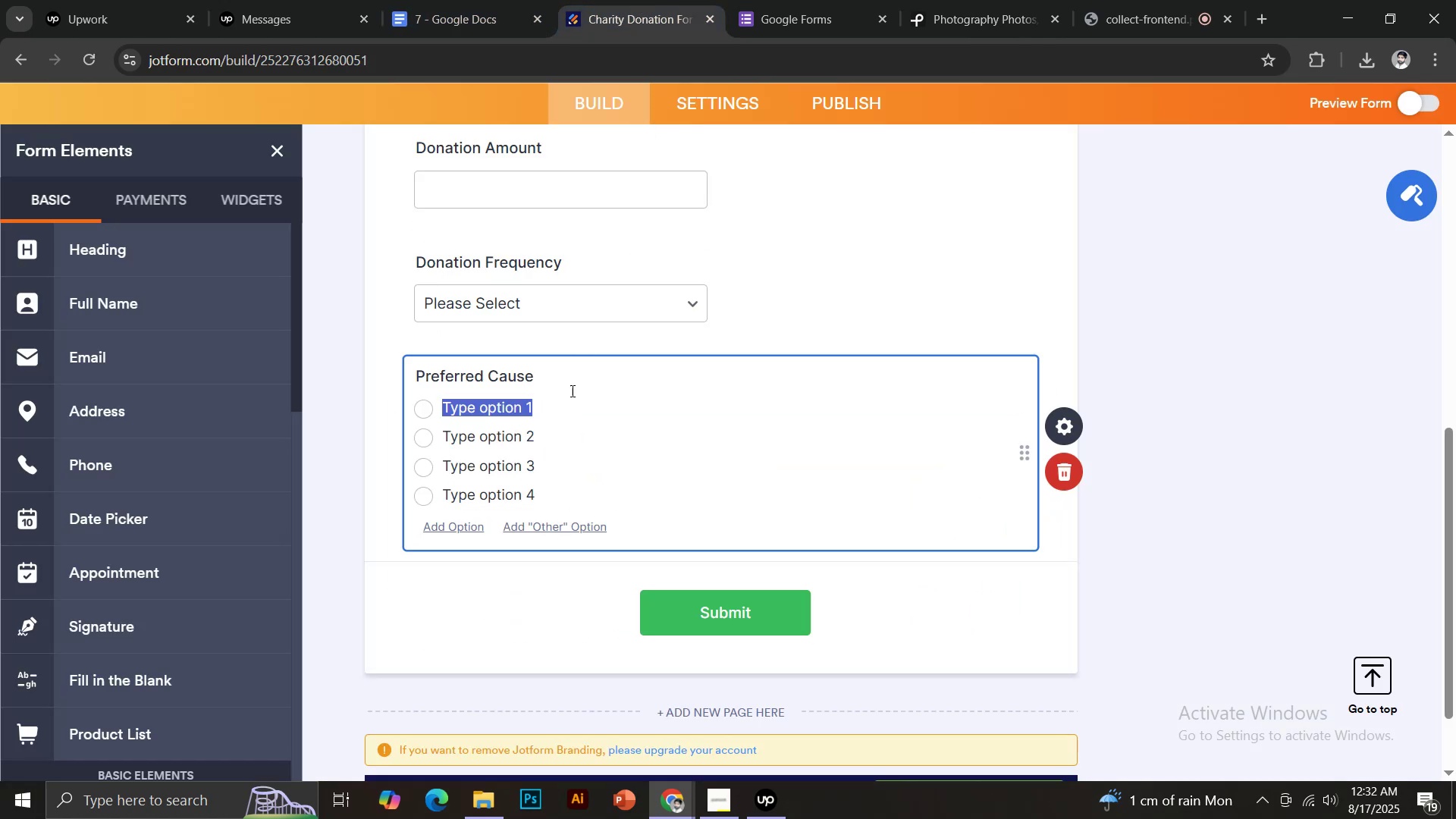 
key(Control+V)
 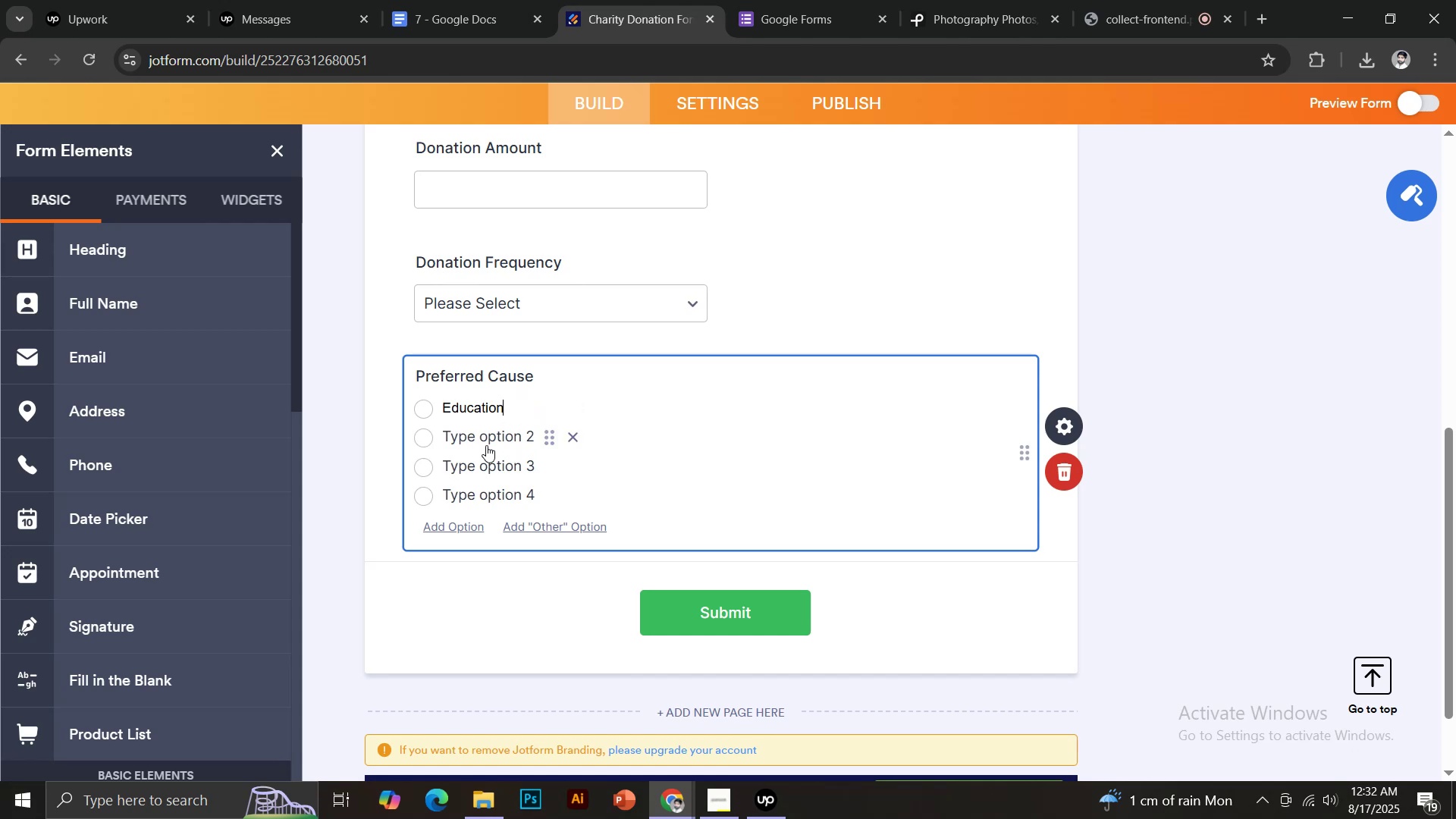 
left_click([475, 444])
 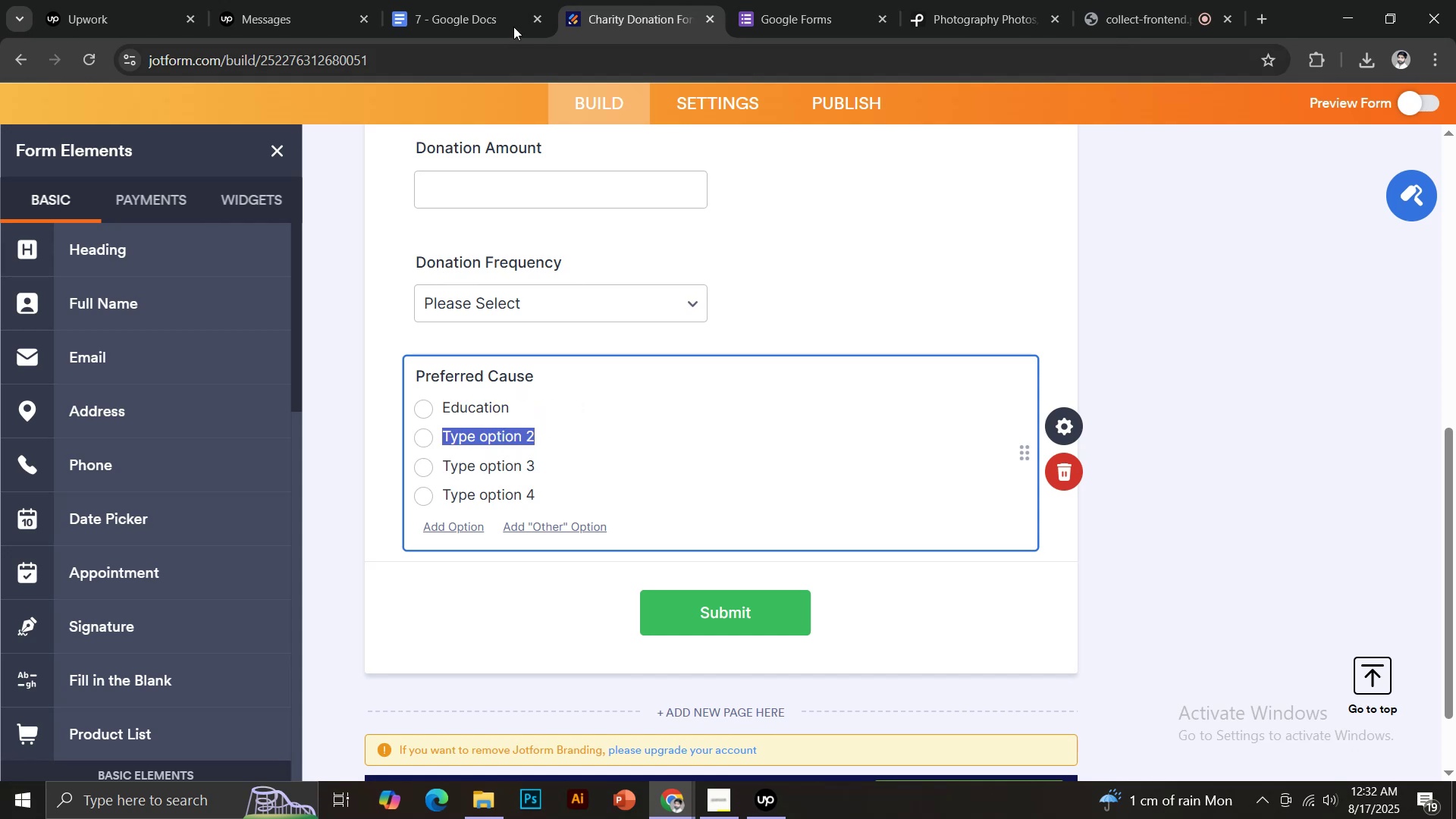 
left_click([469, 0])
 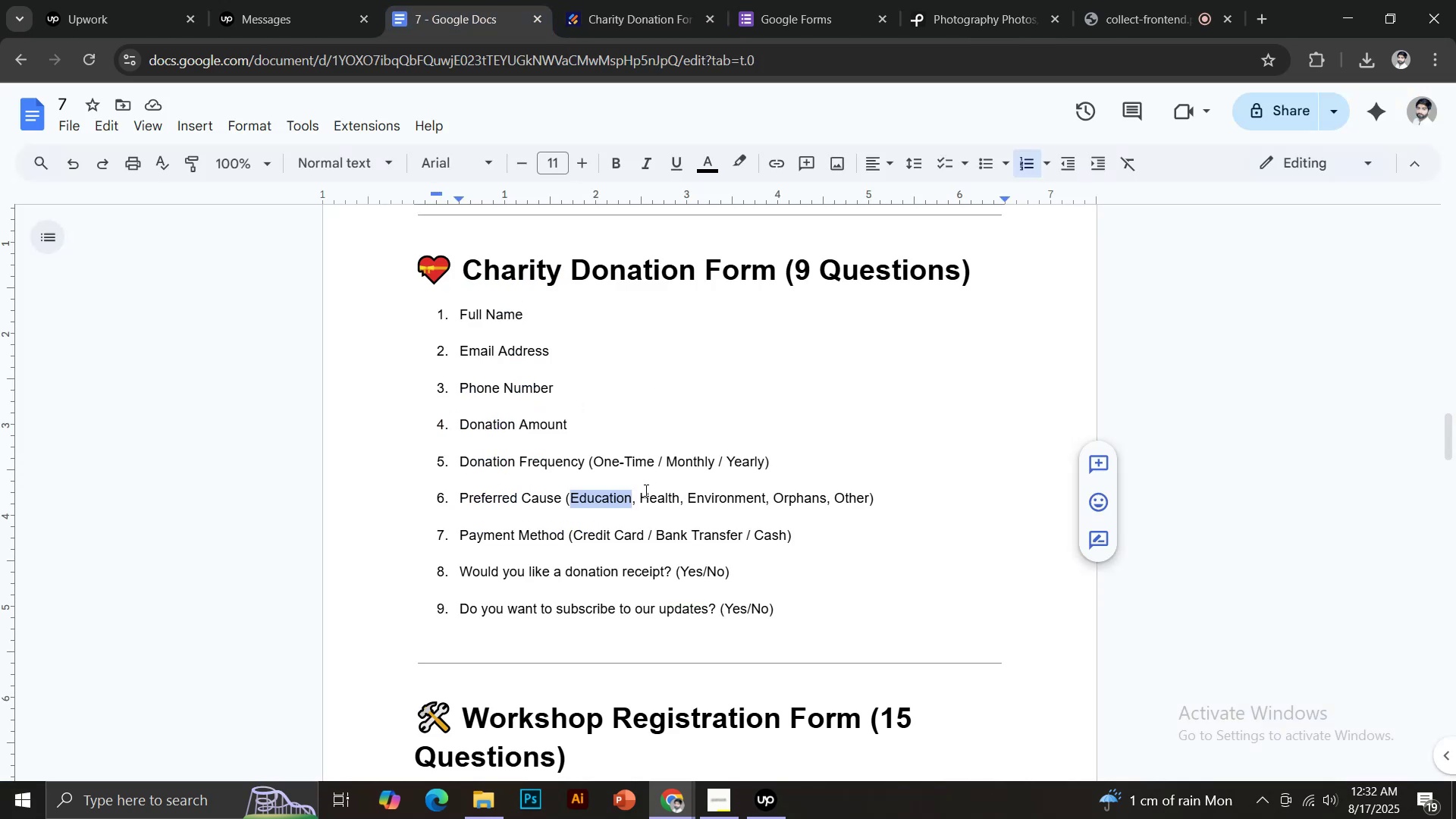 
left_click_drag(start_coordinate=[641, 497], to_coordinate=[679, 497])
 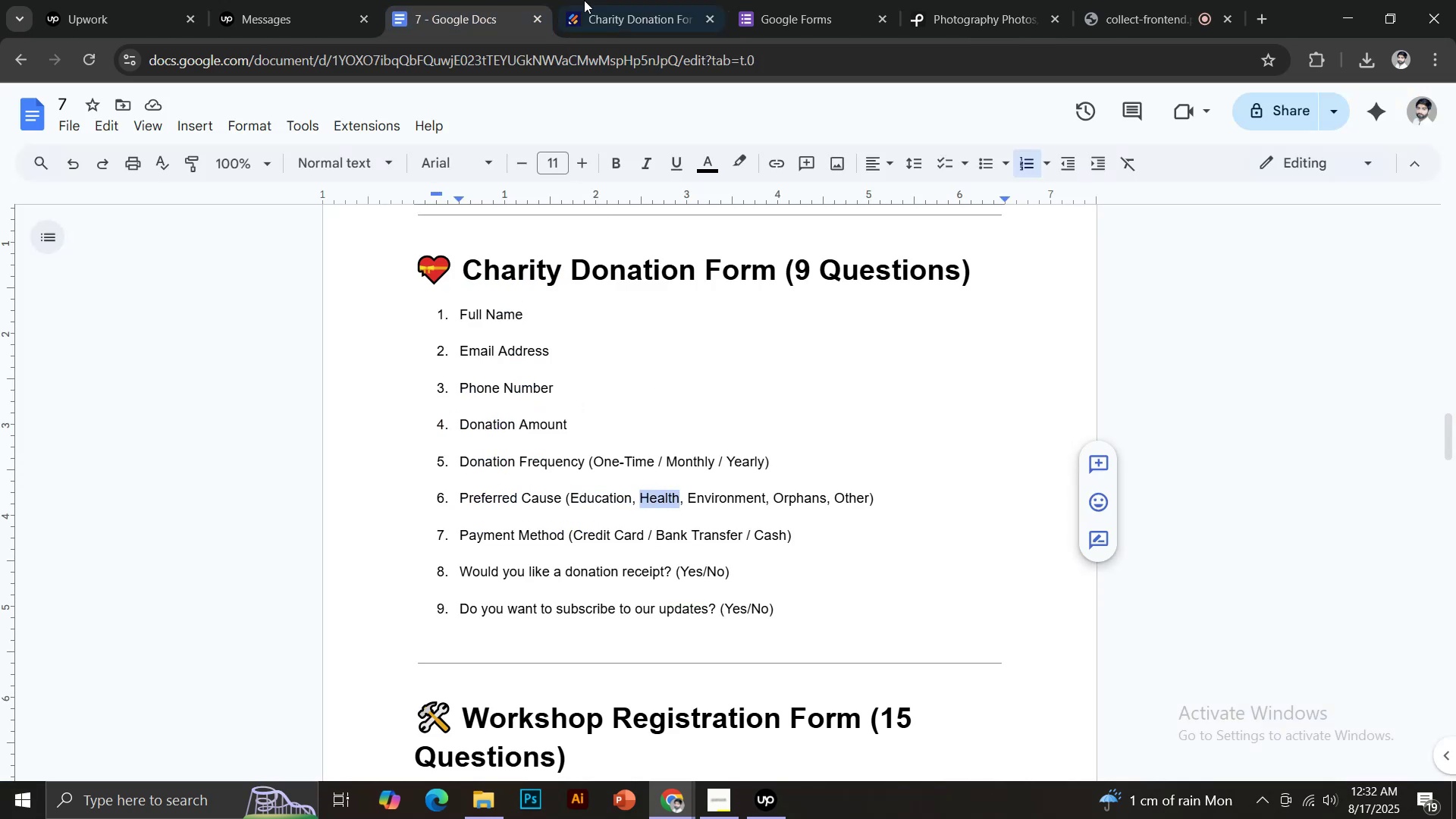 
hold_key(key=ControlLeft, duration=0.46)
 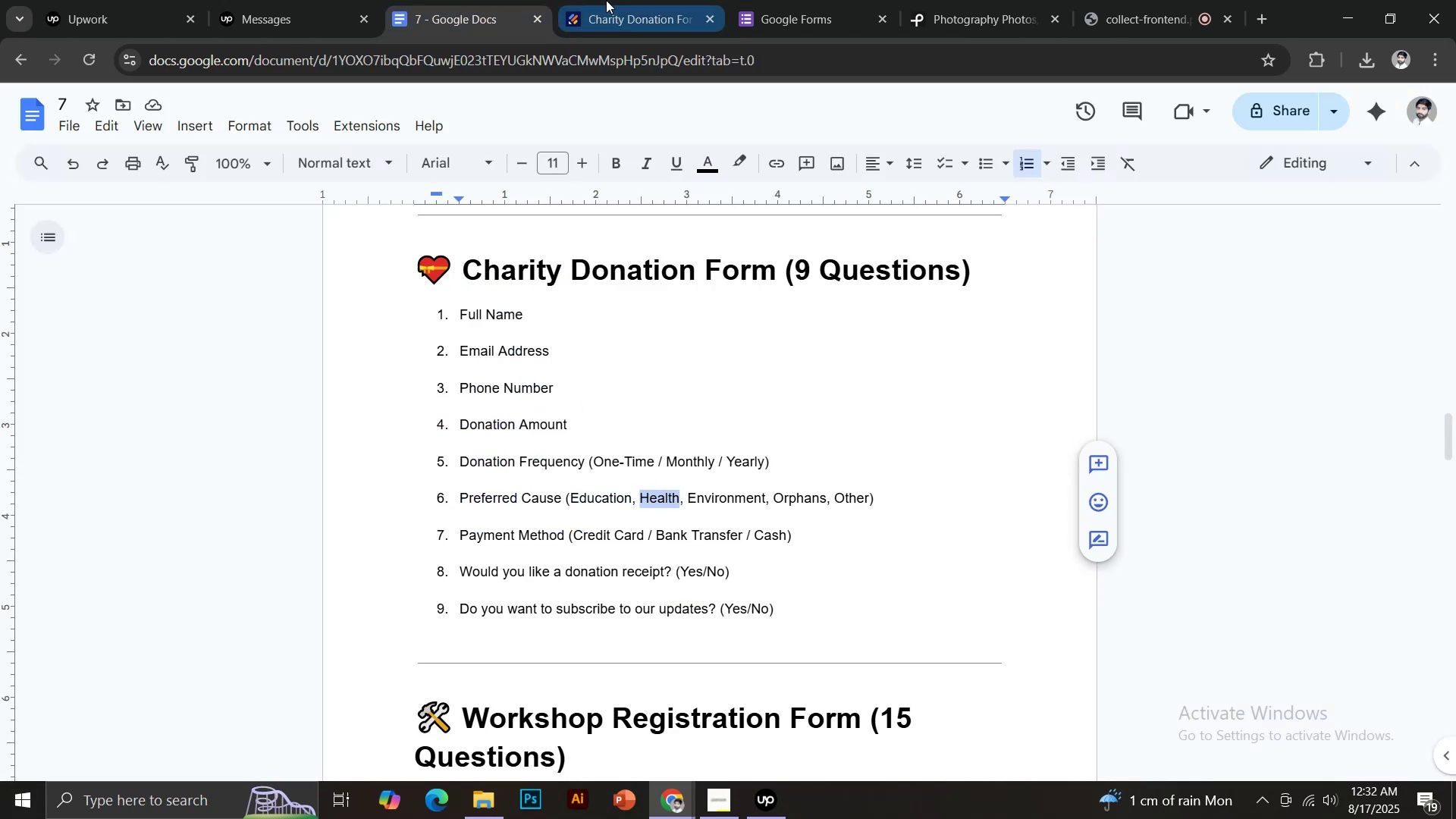 
hold_key(key=C, duration=5.04)
 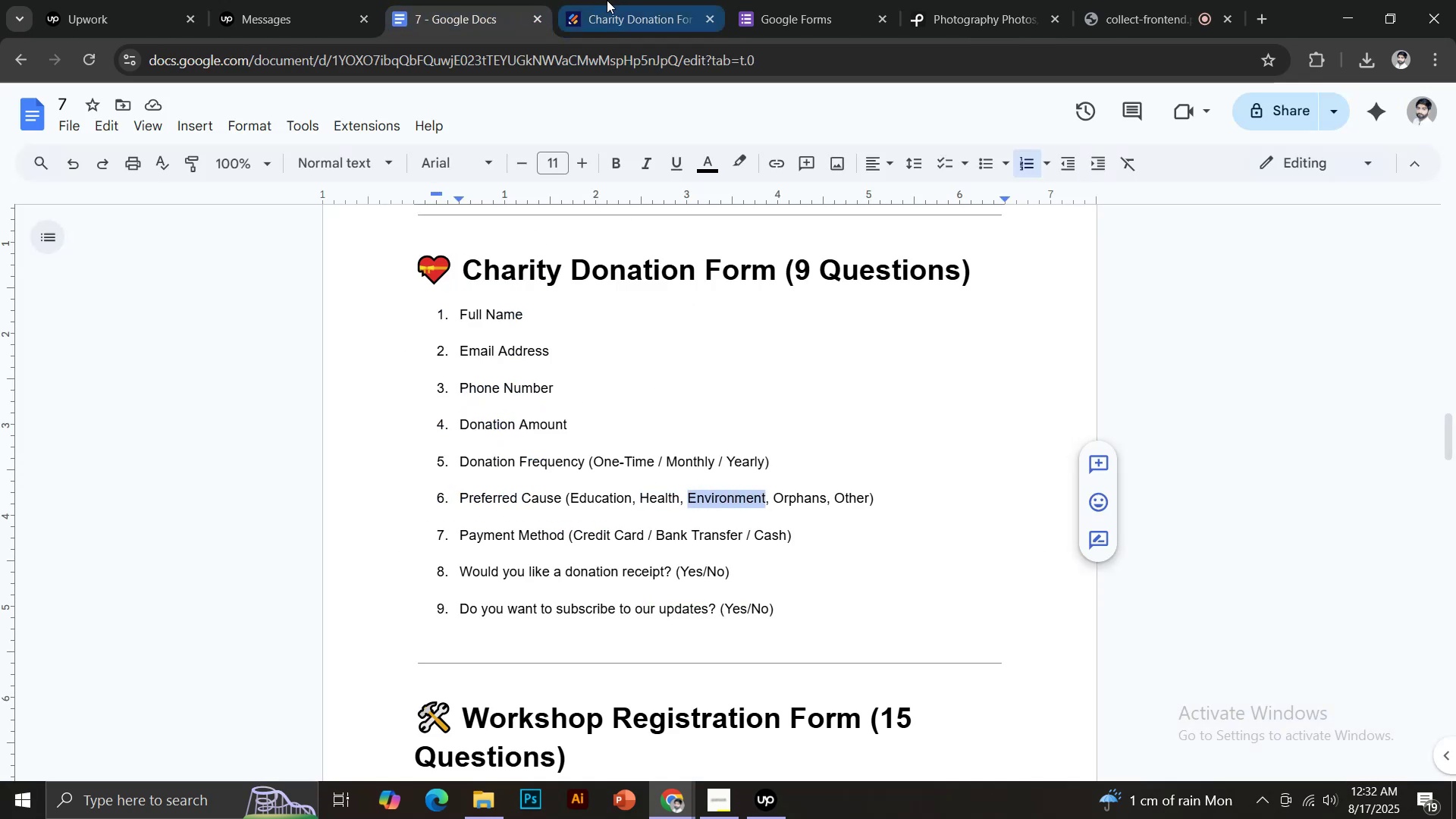 
left_click([606, 0])
 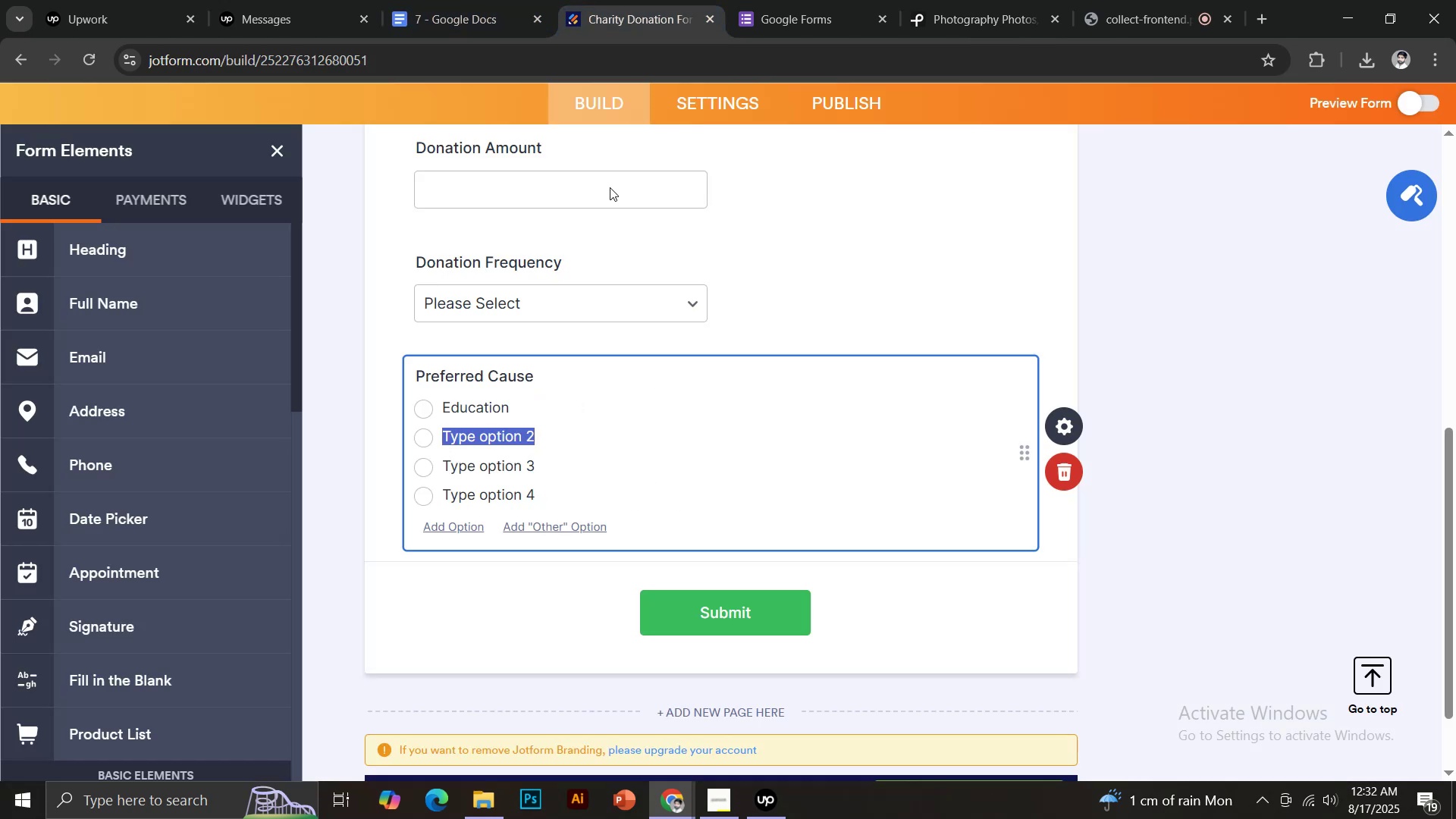 
key(Control+ControlLeft)
 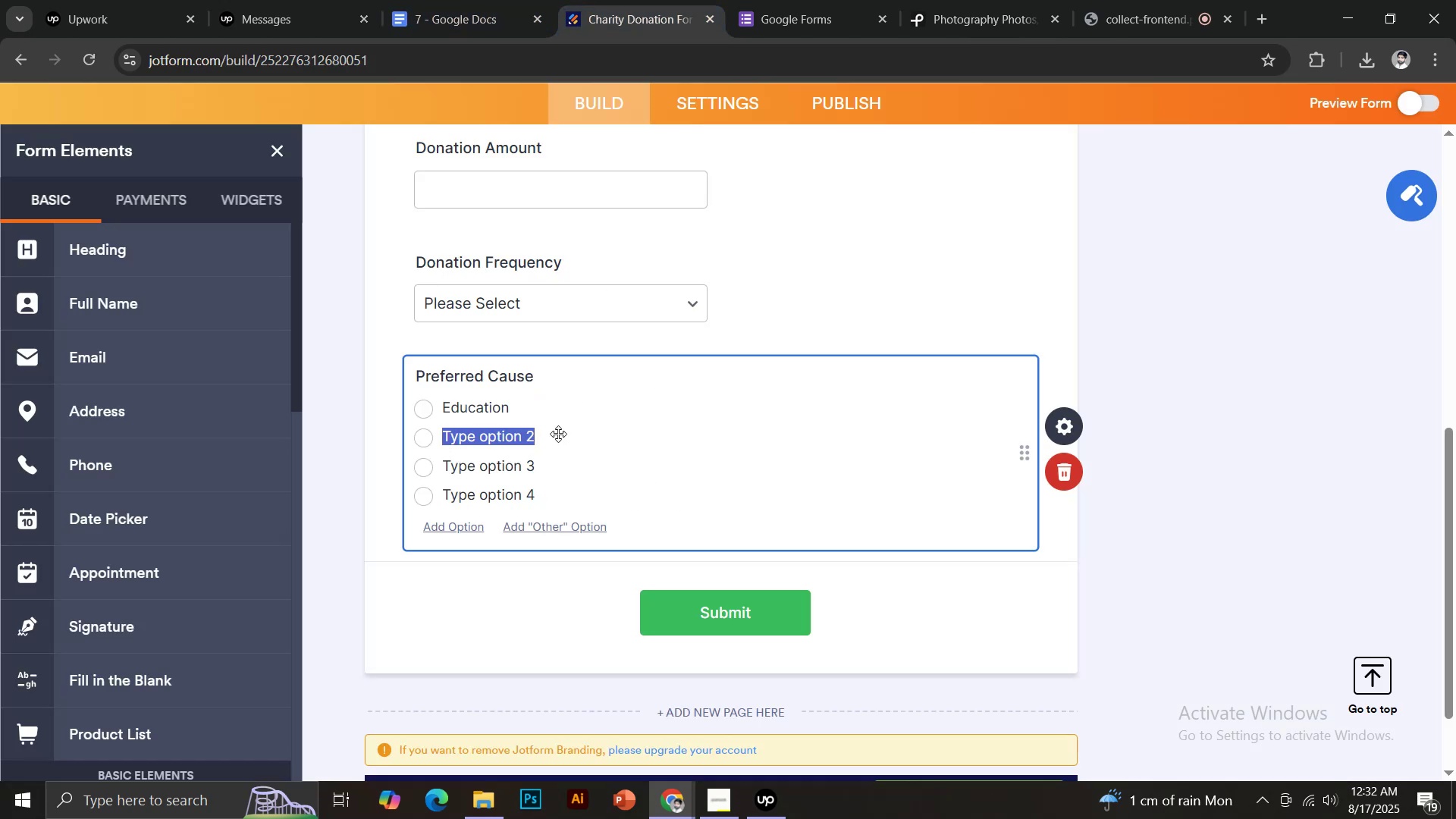 
key(Control+V)
 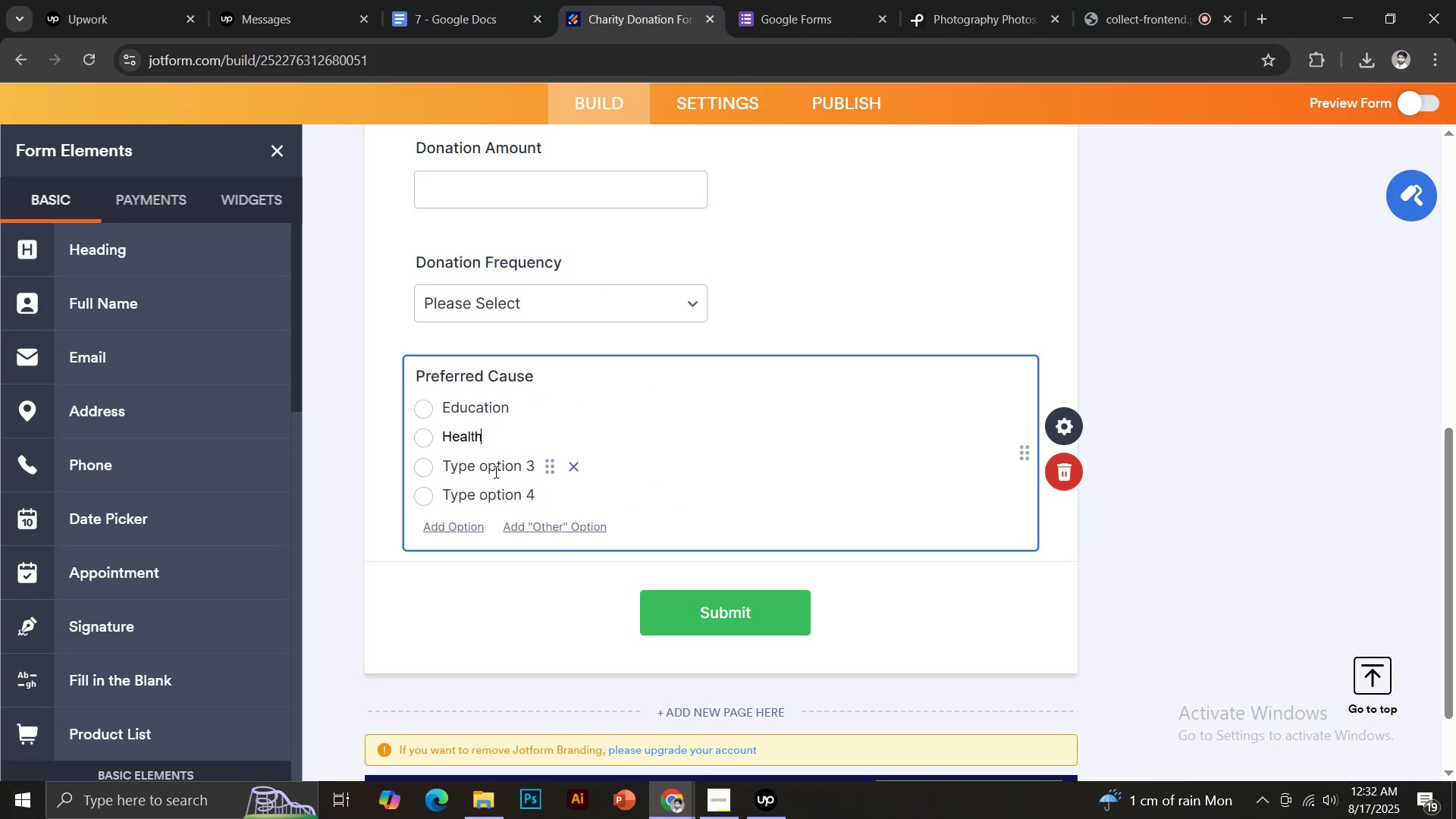 
left_click([488, 472])
 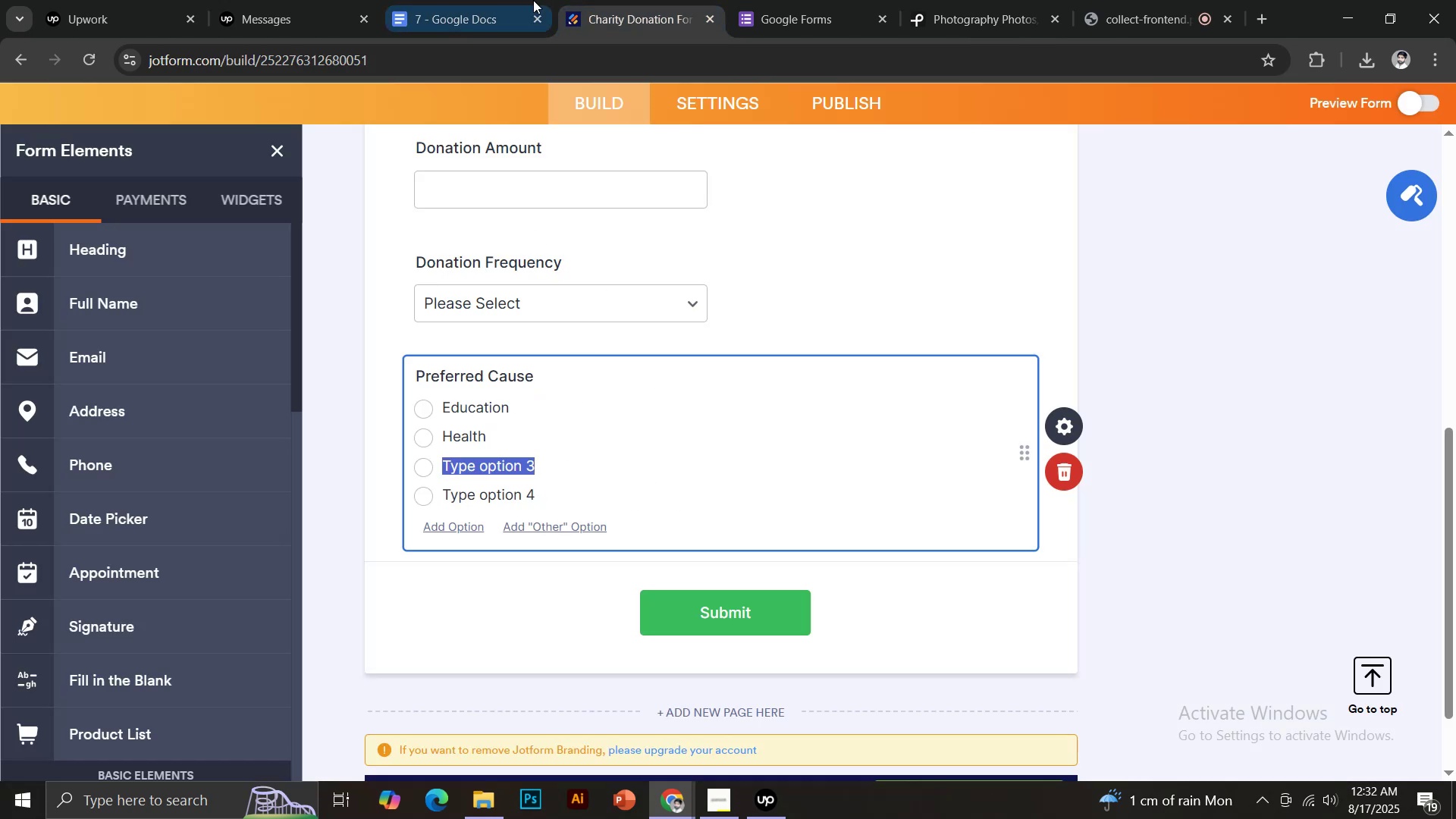 
double_click([526, 0])
 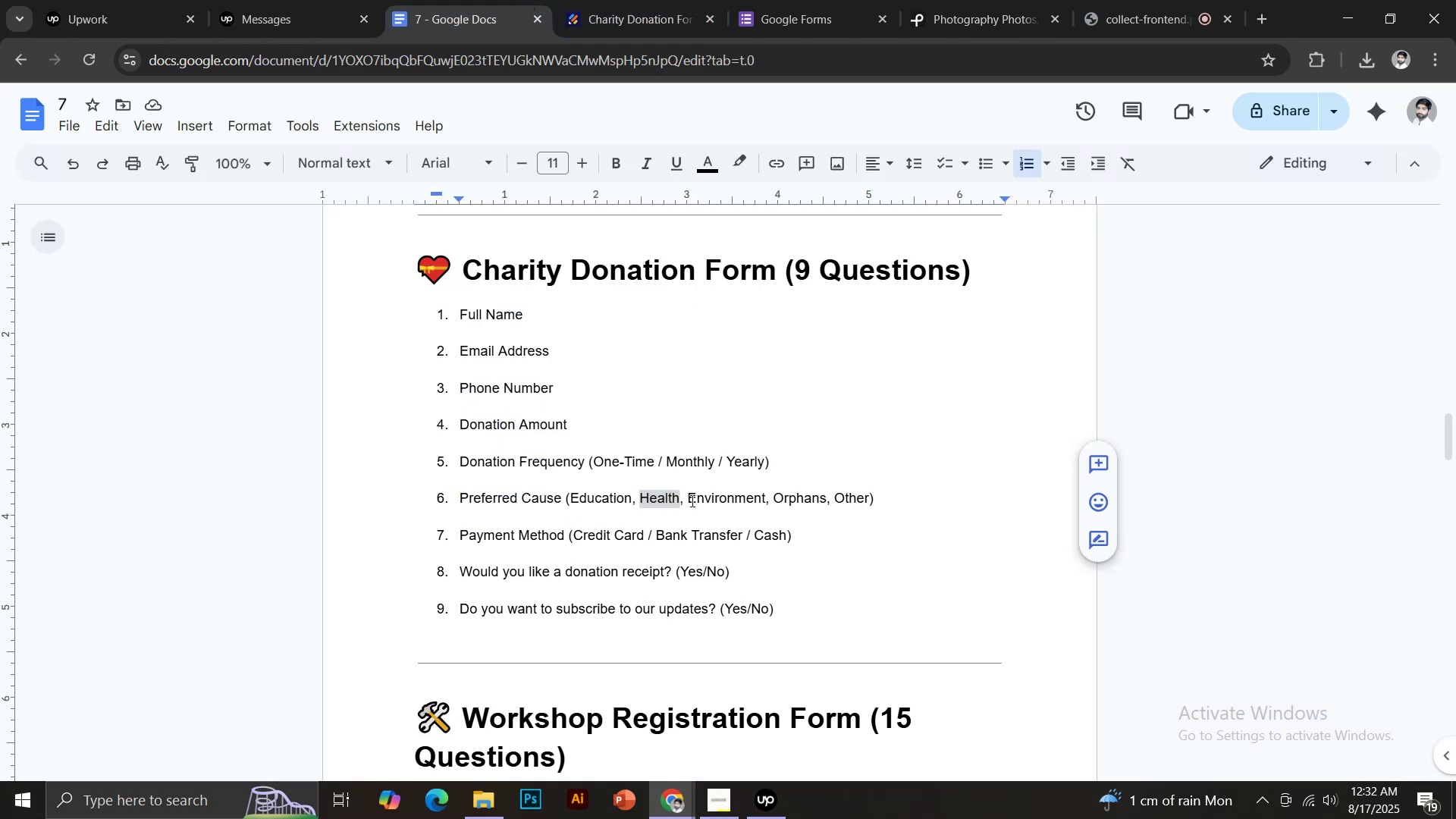 
left_click_drag(start_coordinate=[689, 500], to_coordinate=[766, 500])
 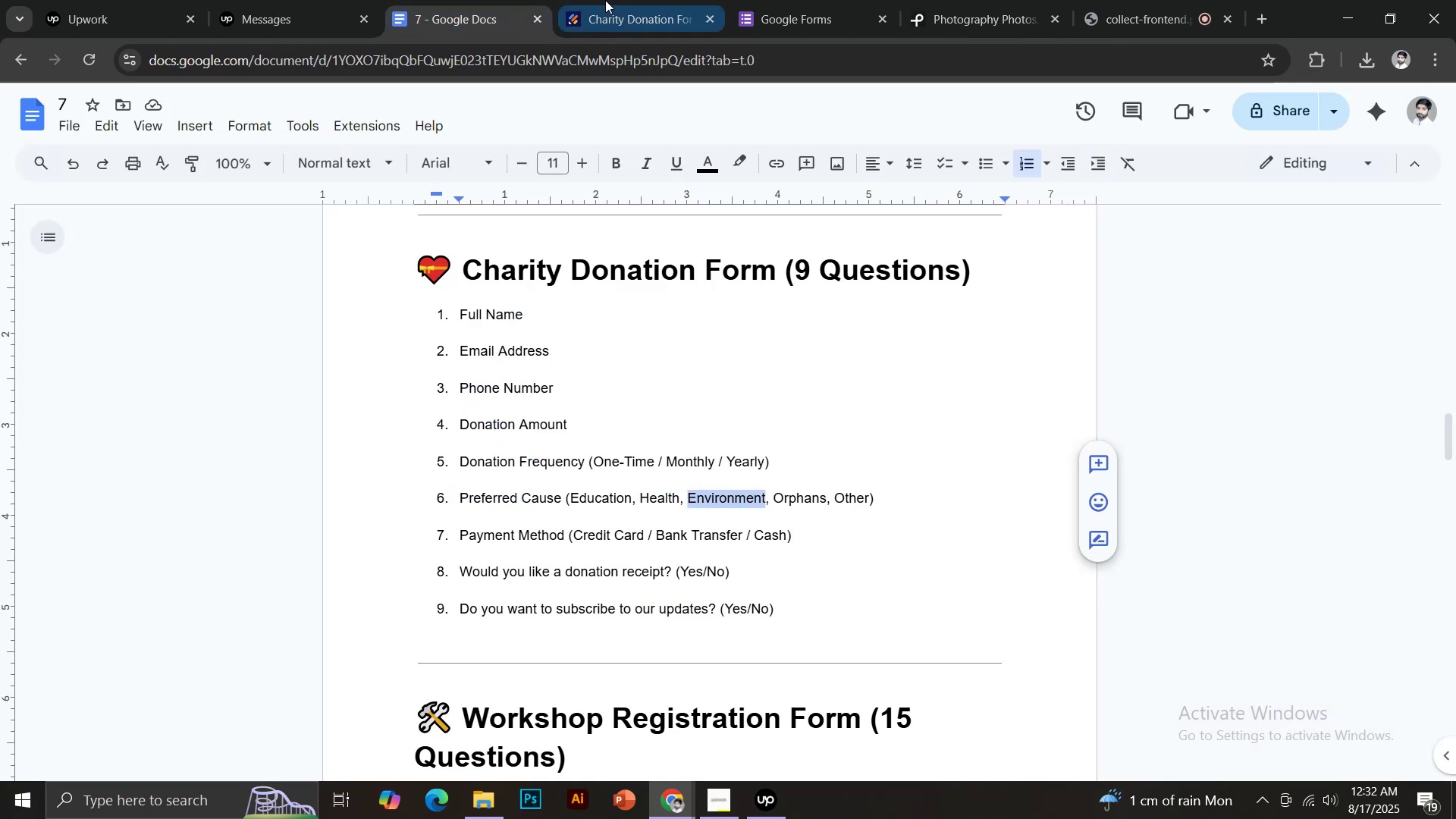 
hold_key(key=ControlLeft, duration=1.28)
 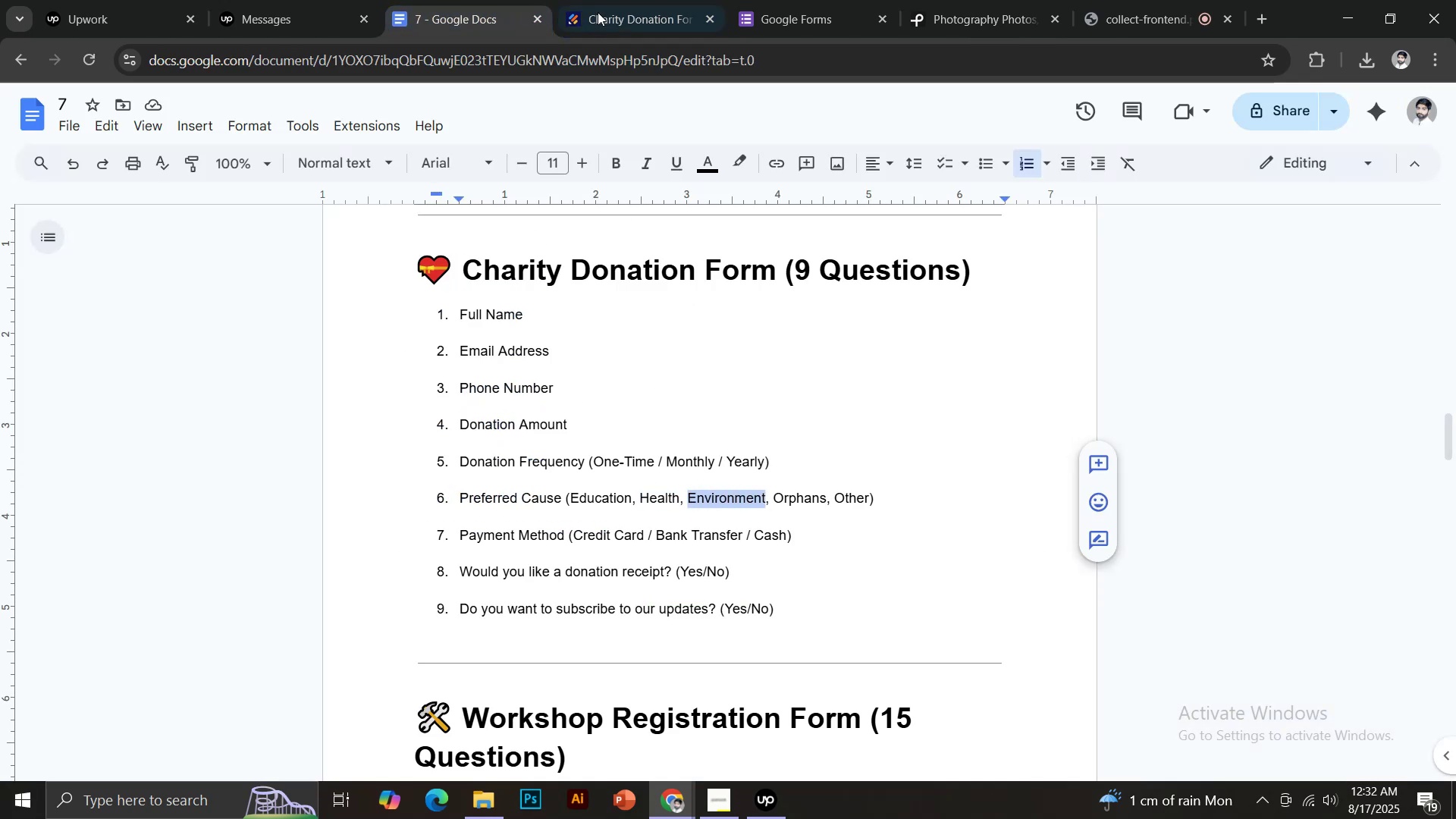 
left_click([607, 0])
 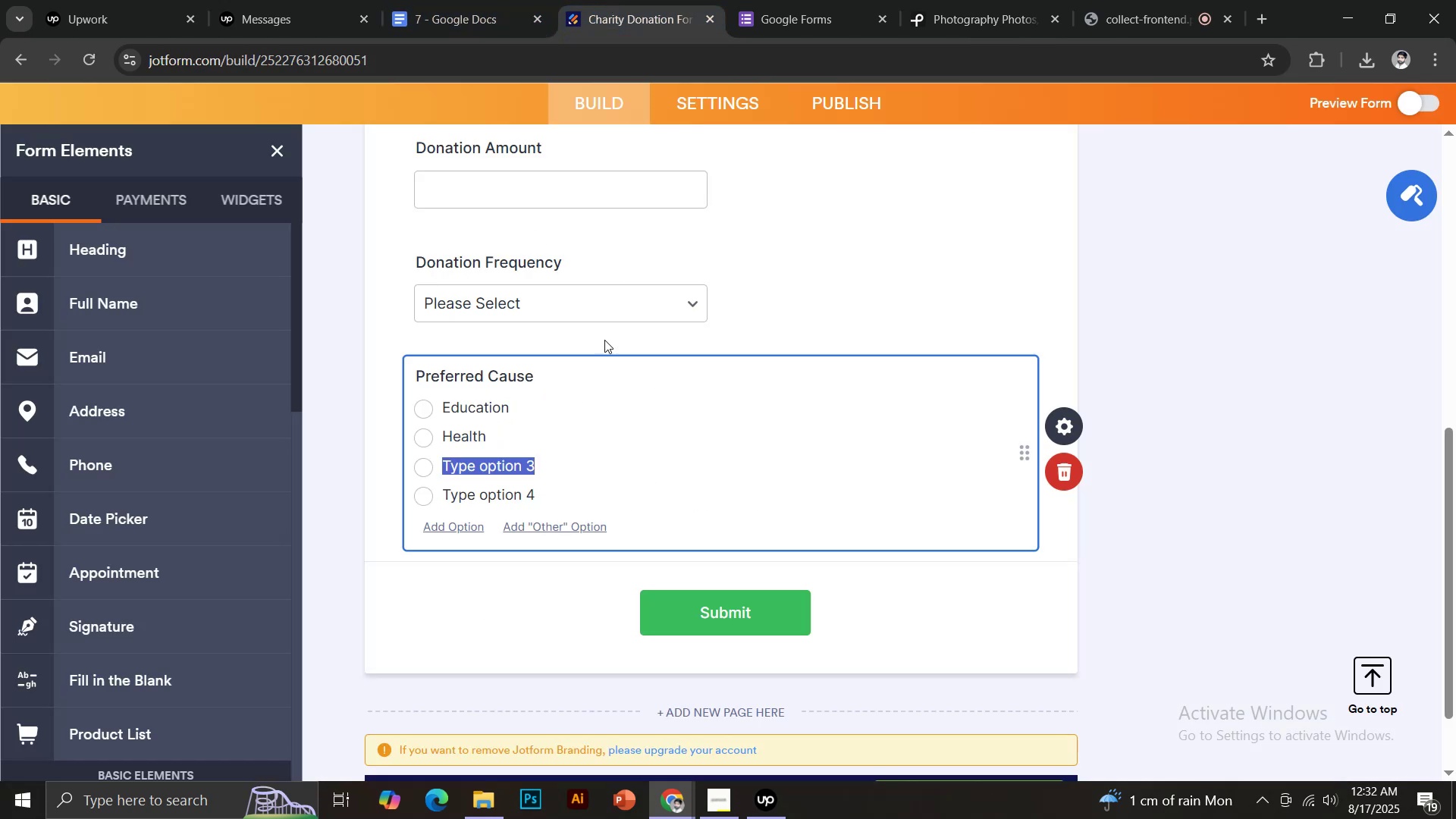 
key(Control+ControlLeft)
 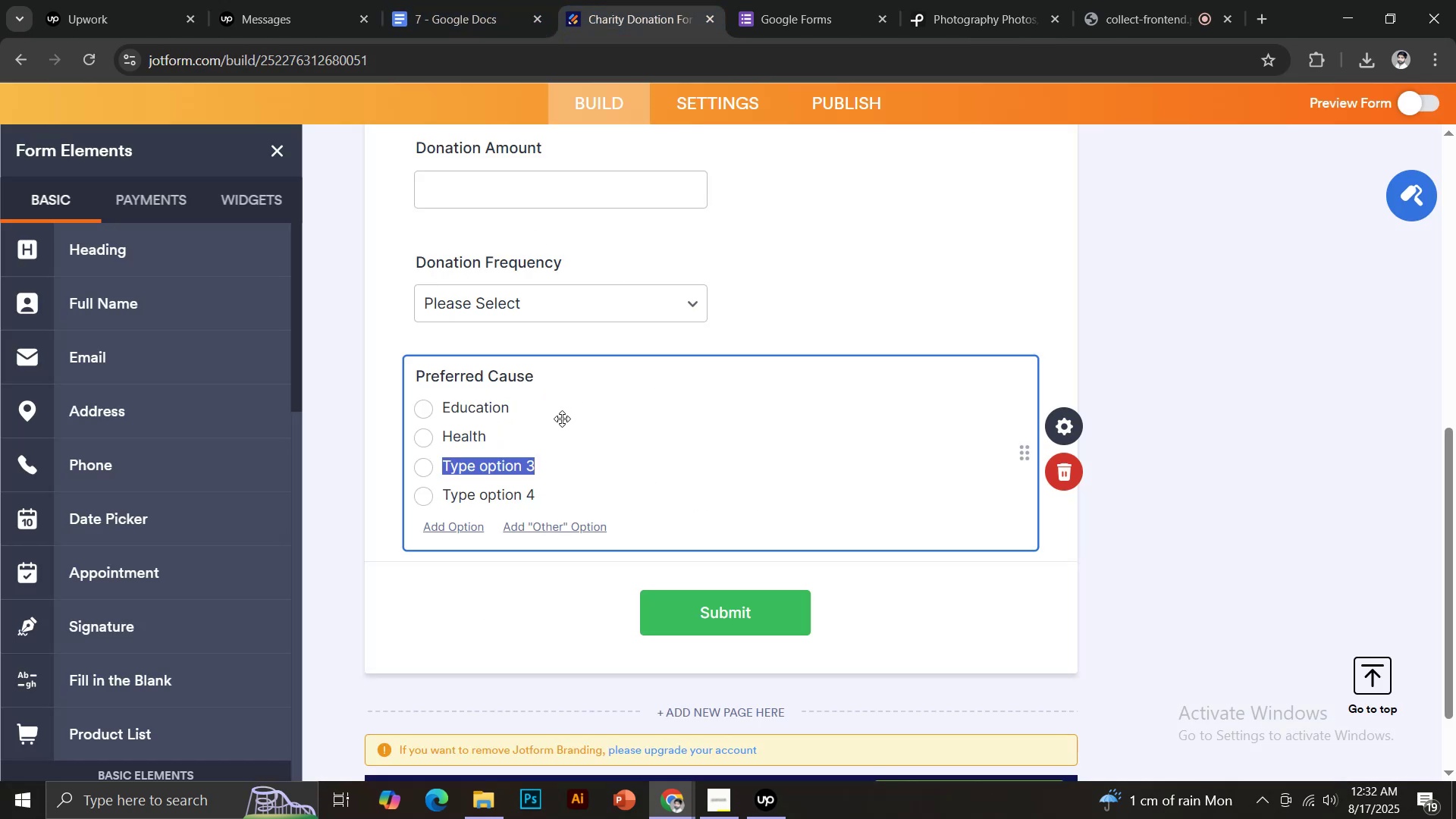 
key(Control+V)
 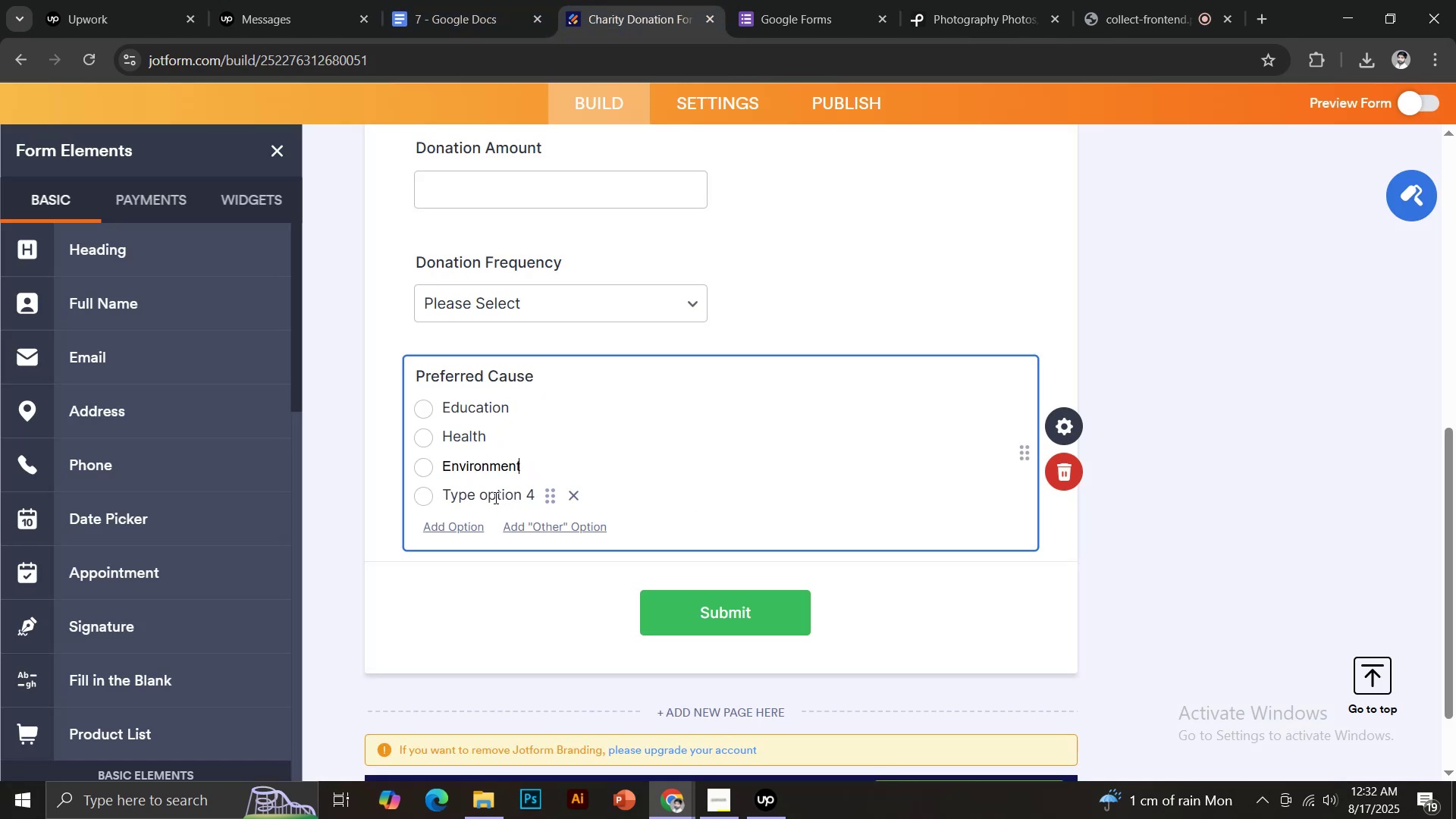 
left_click([491, 499])
 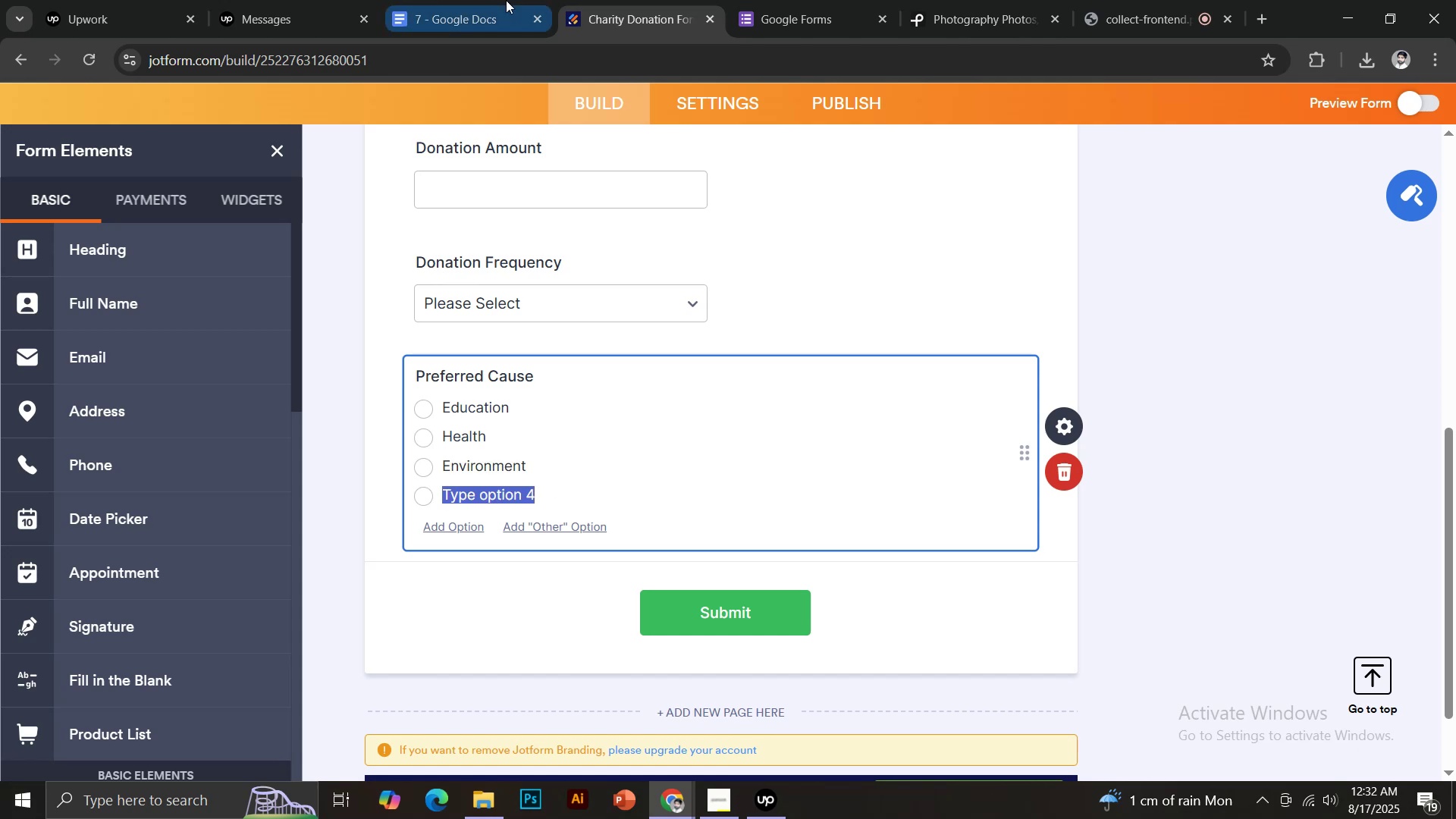 
left_click([494, 0])
 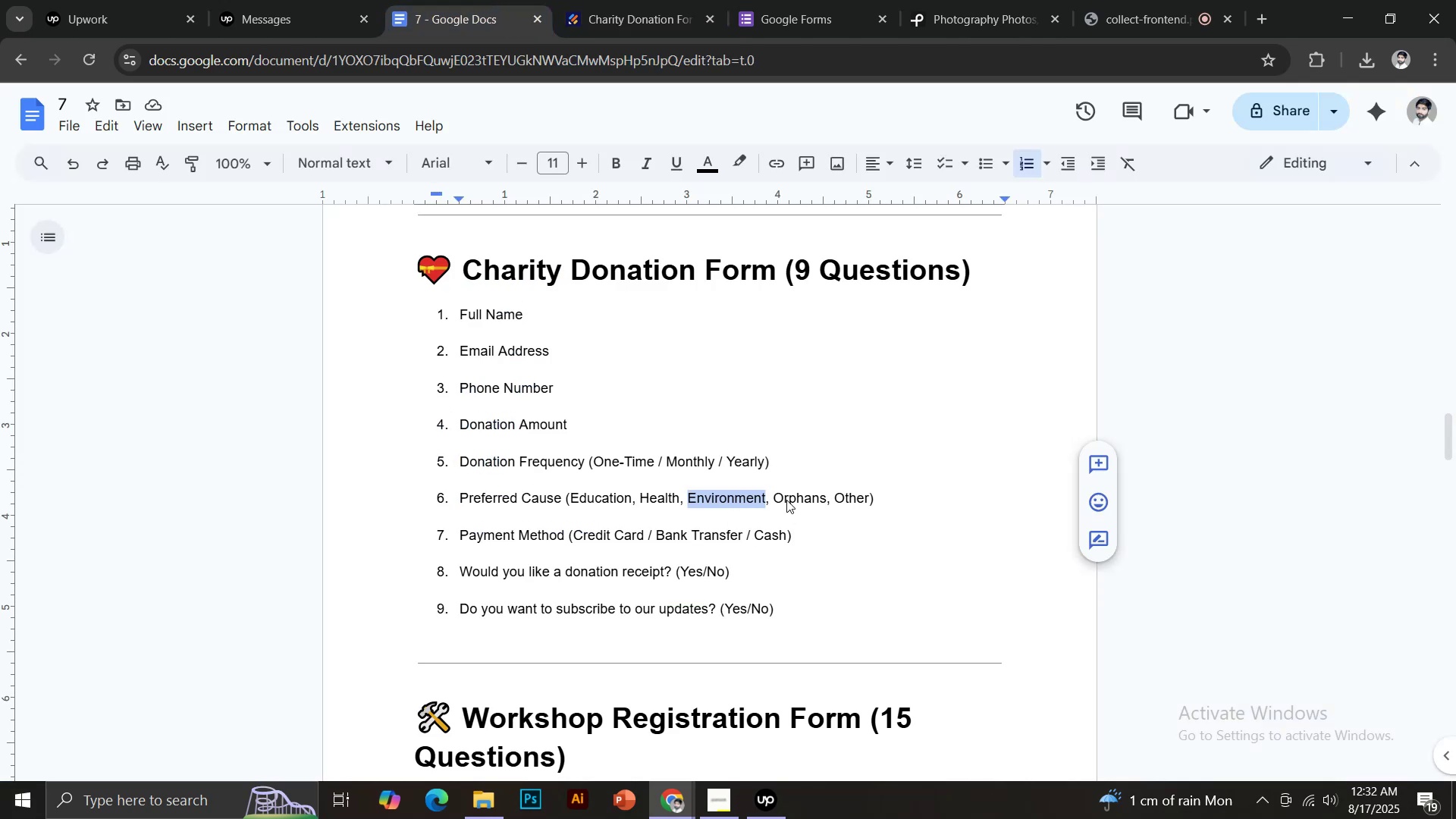 
left_click_drag(start_coordinate=[775, 497], to_coordinate=[827, 494])
 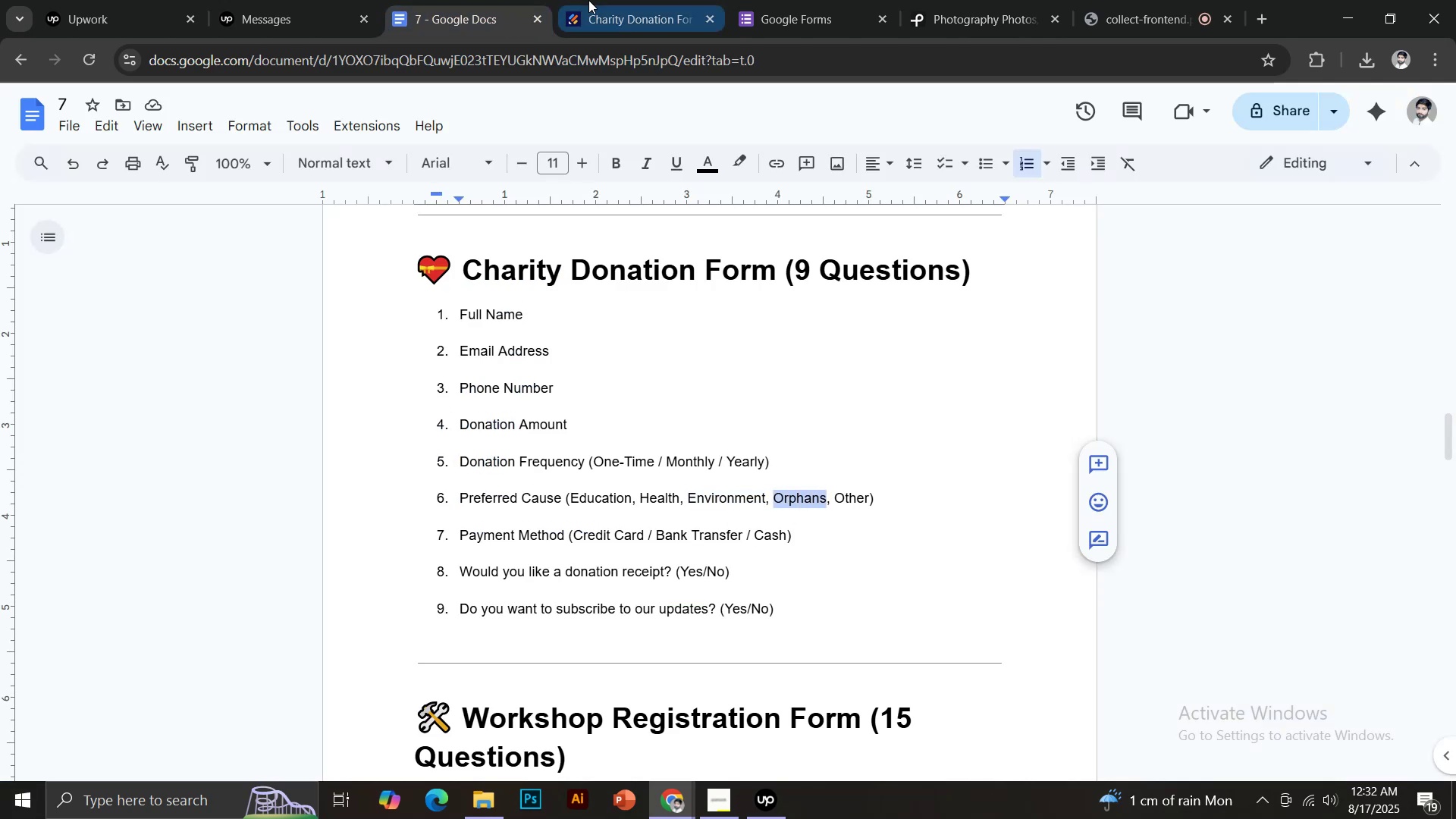 
key(Control+ControlLeft)
 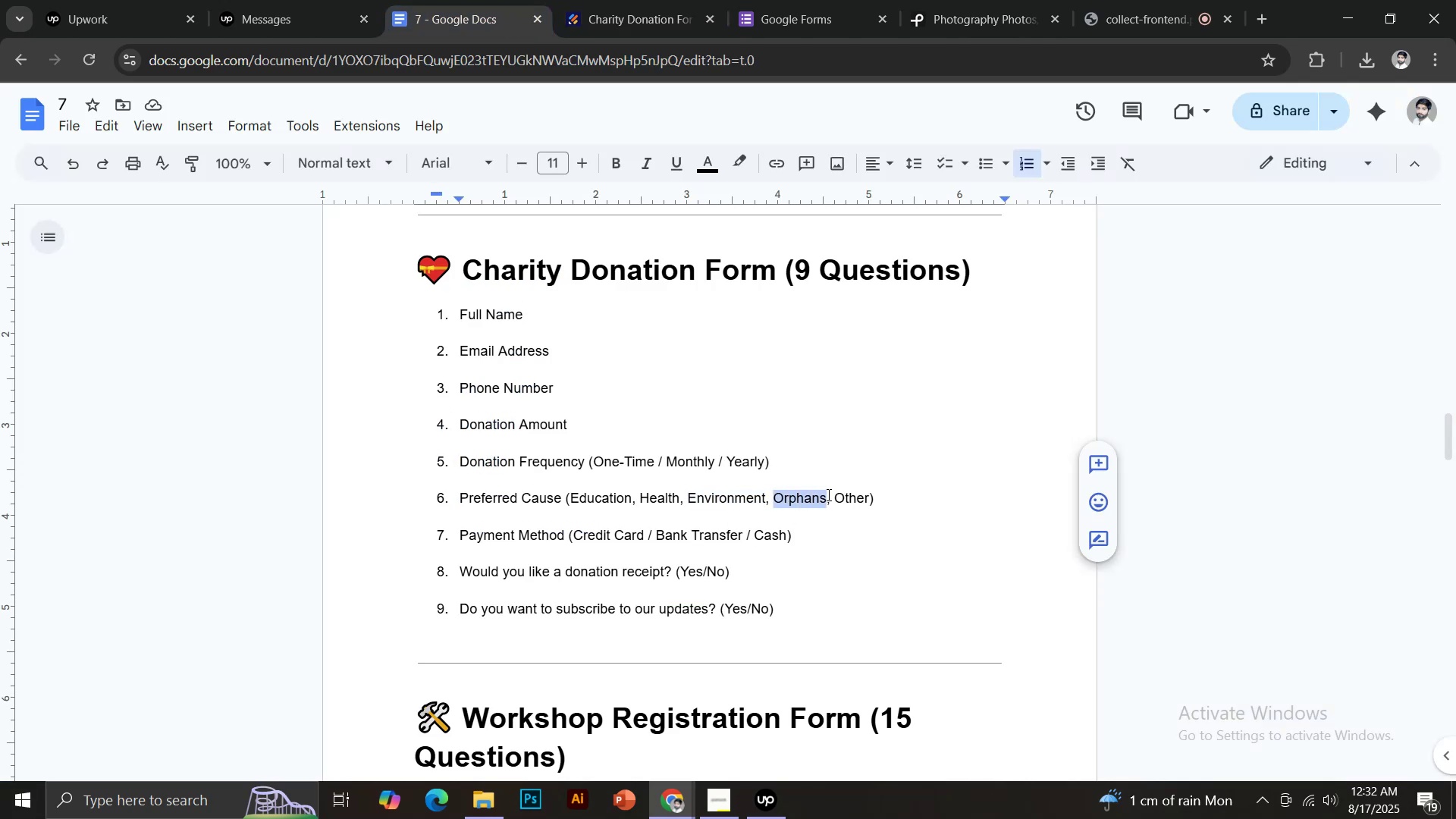 
key(Control+C)
 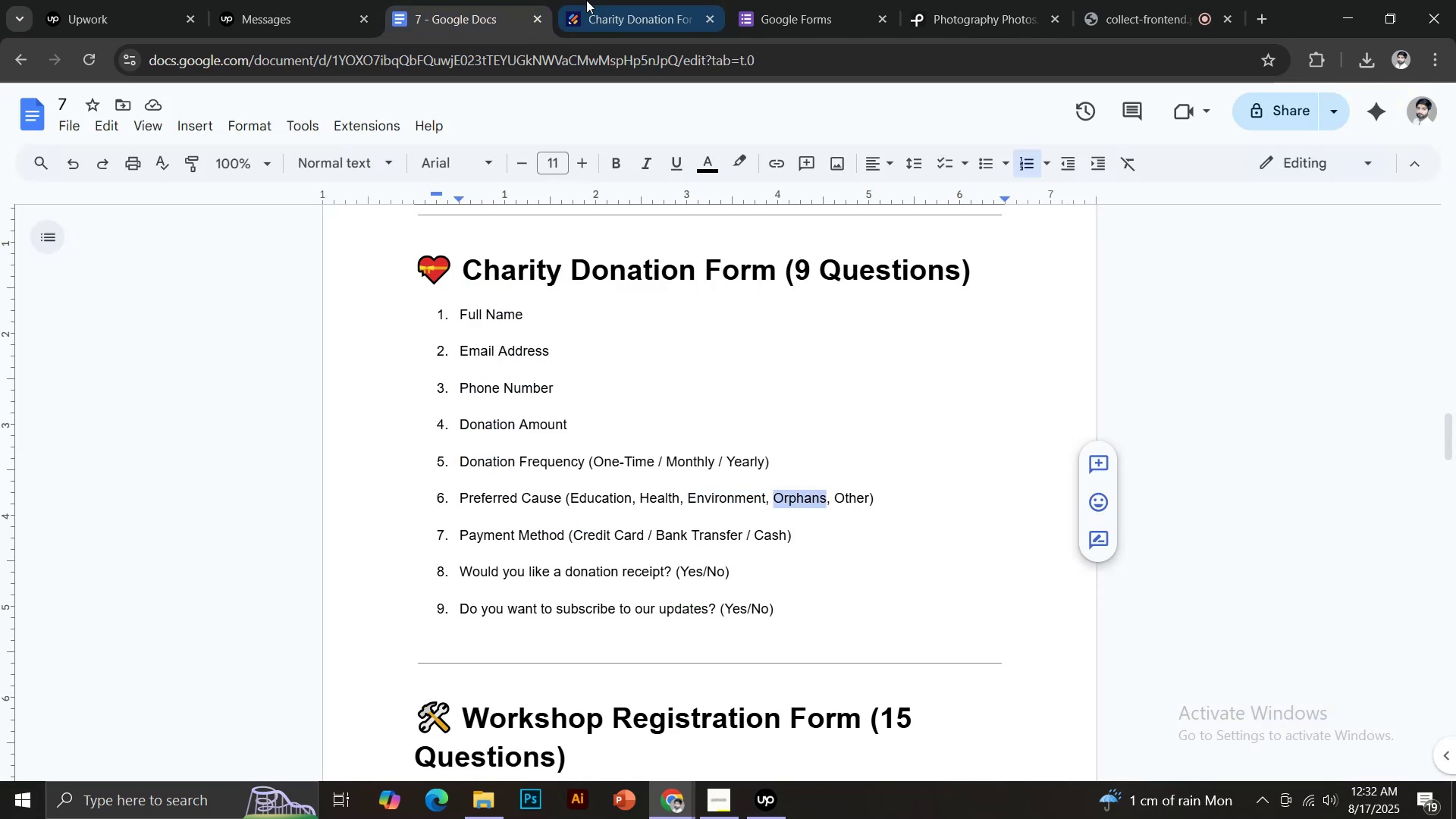 
left_click([617, 0])
 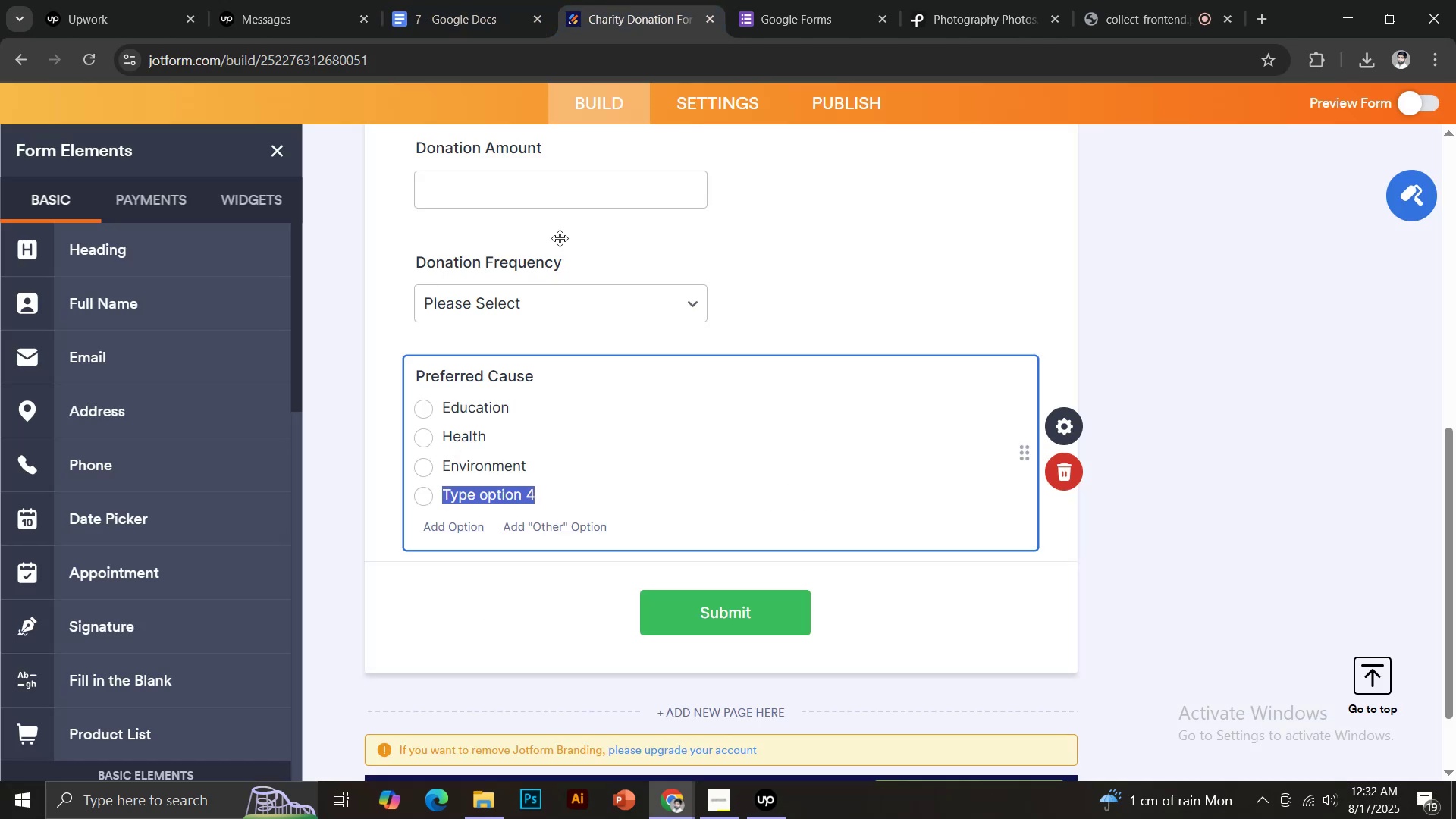 
key(Control+ControlLeft)
 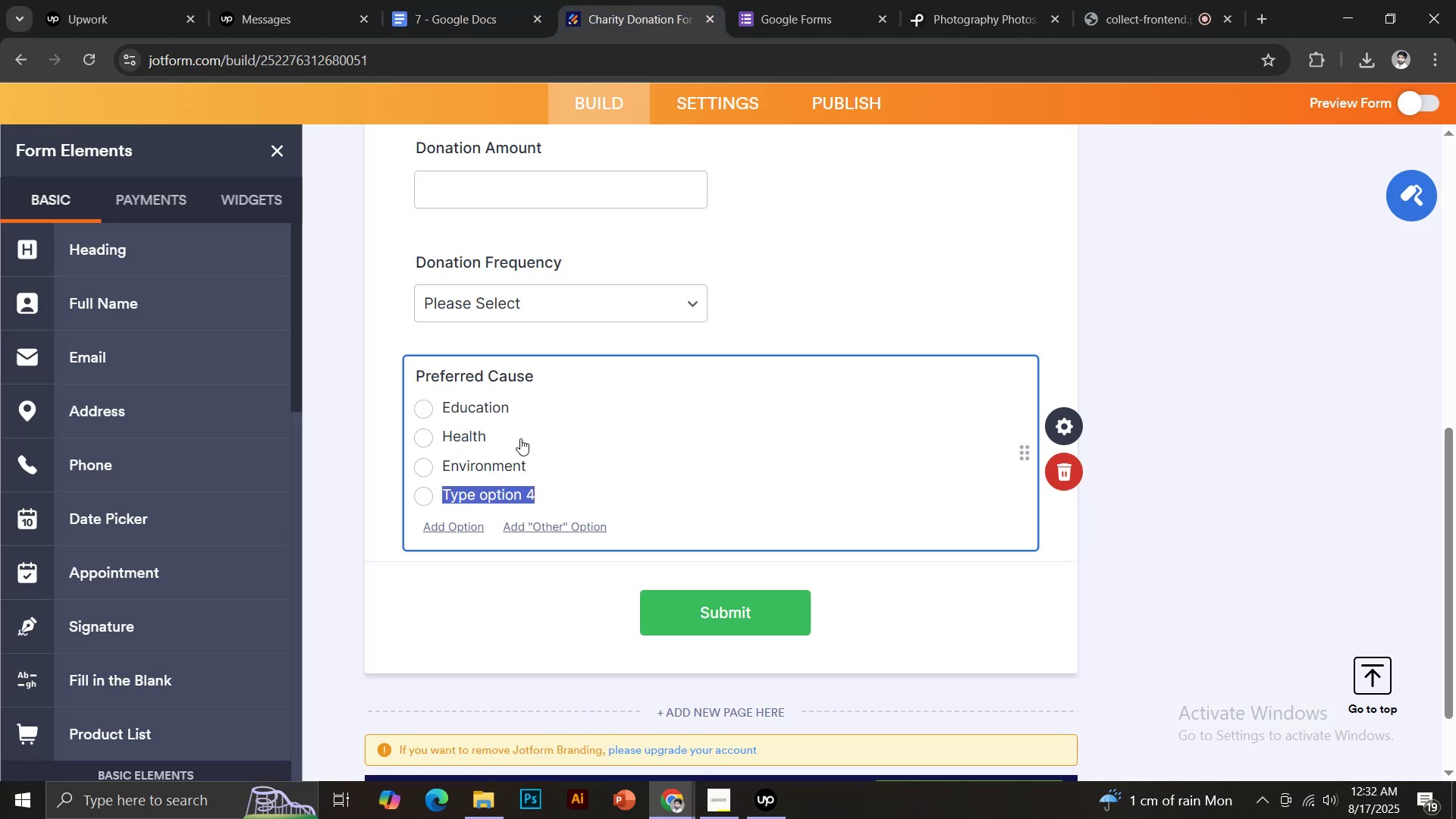 
key(Control+V)
 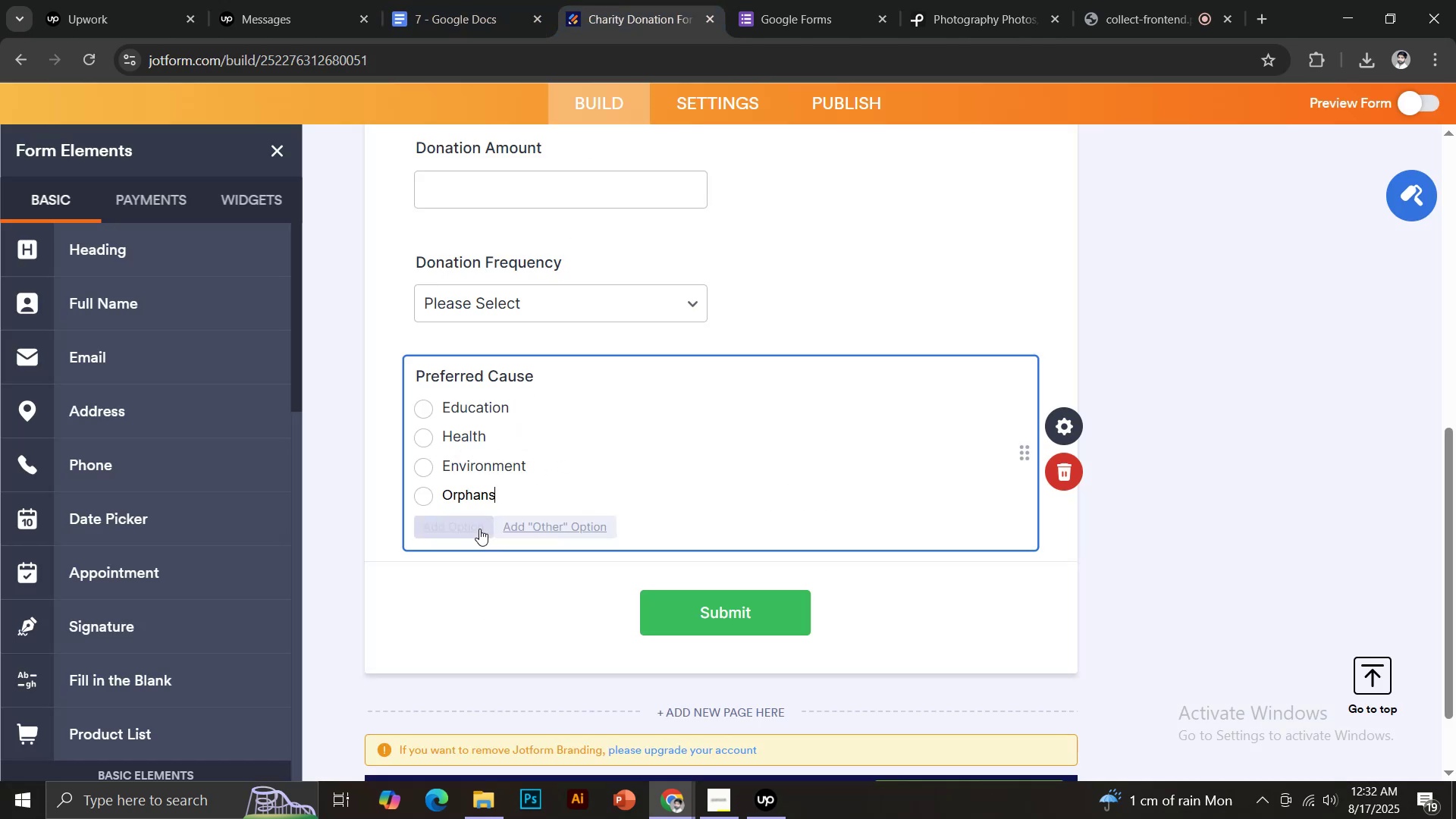 
left_click([529, 527])
 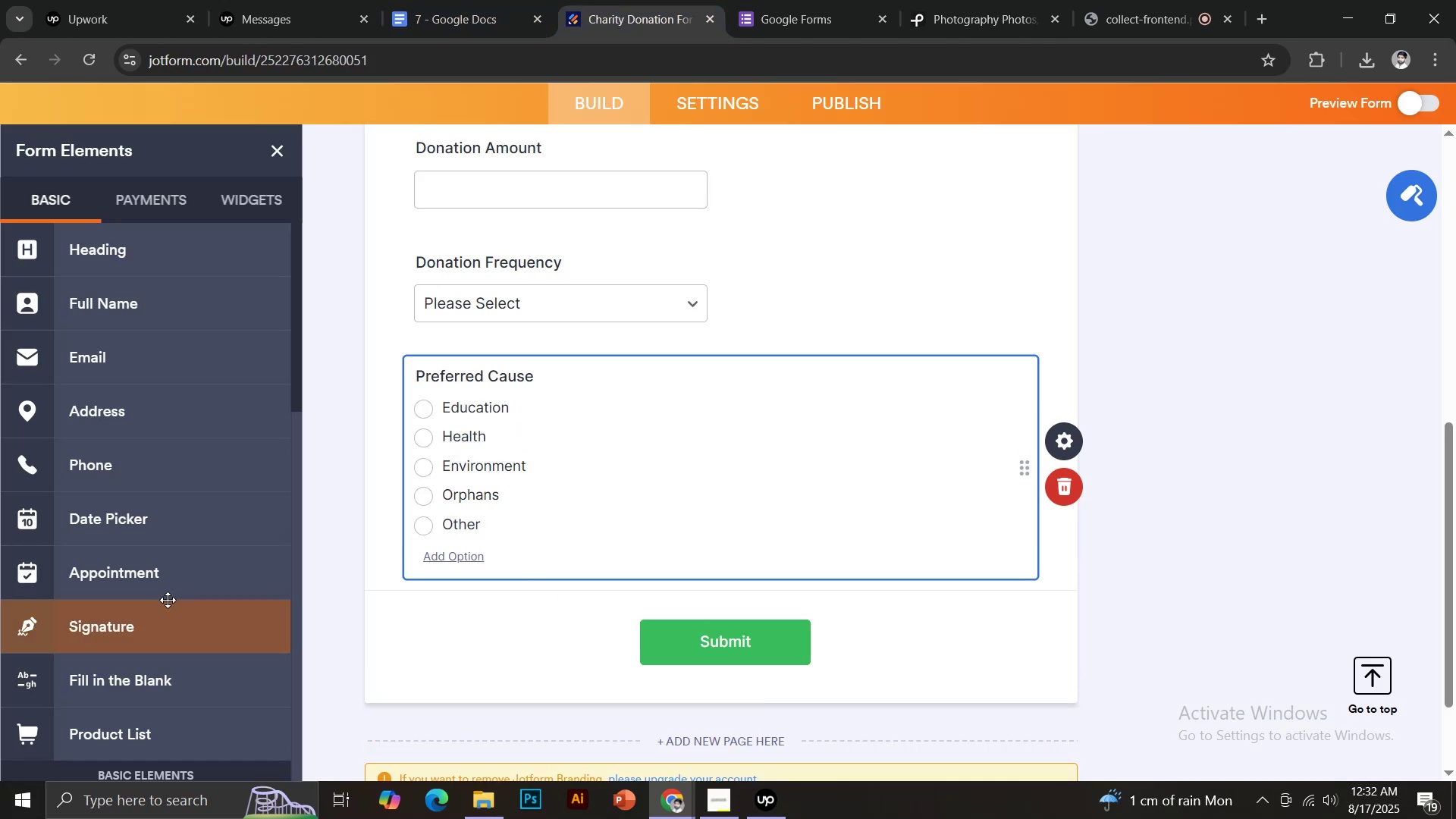 
left_click([422, 0])
 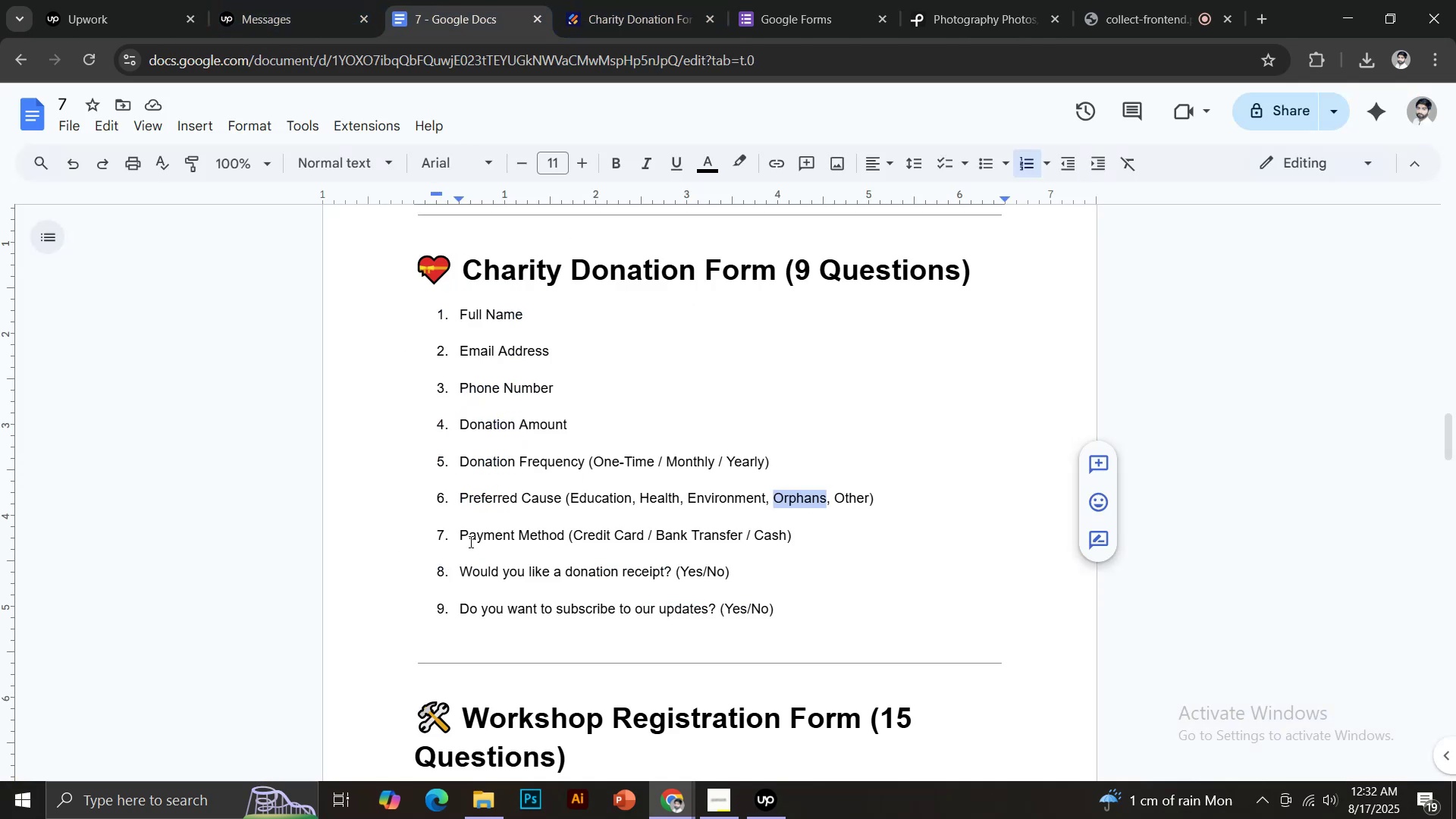 
left_click_drag(start_coordinate=[460, 535], to_coordinate=[566, 532])
 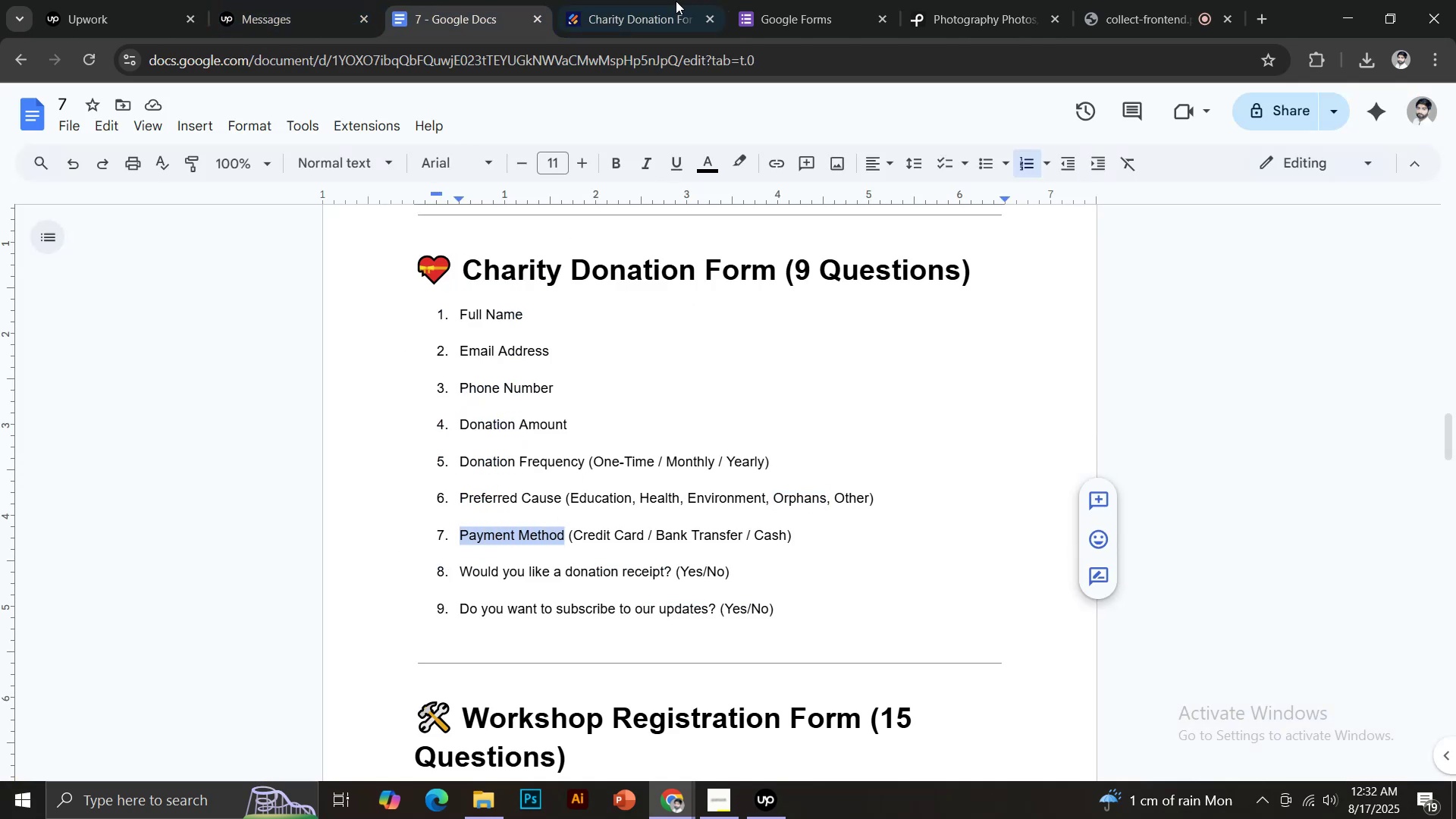 
key(Control+C)
 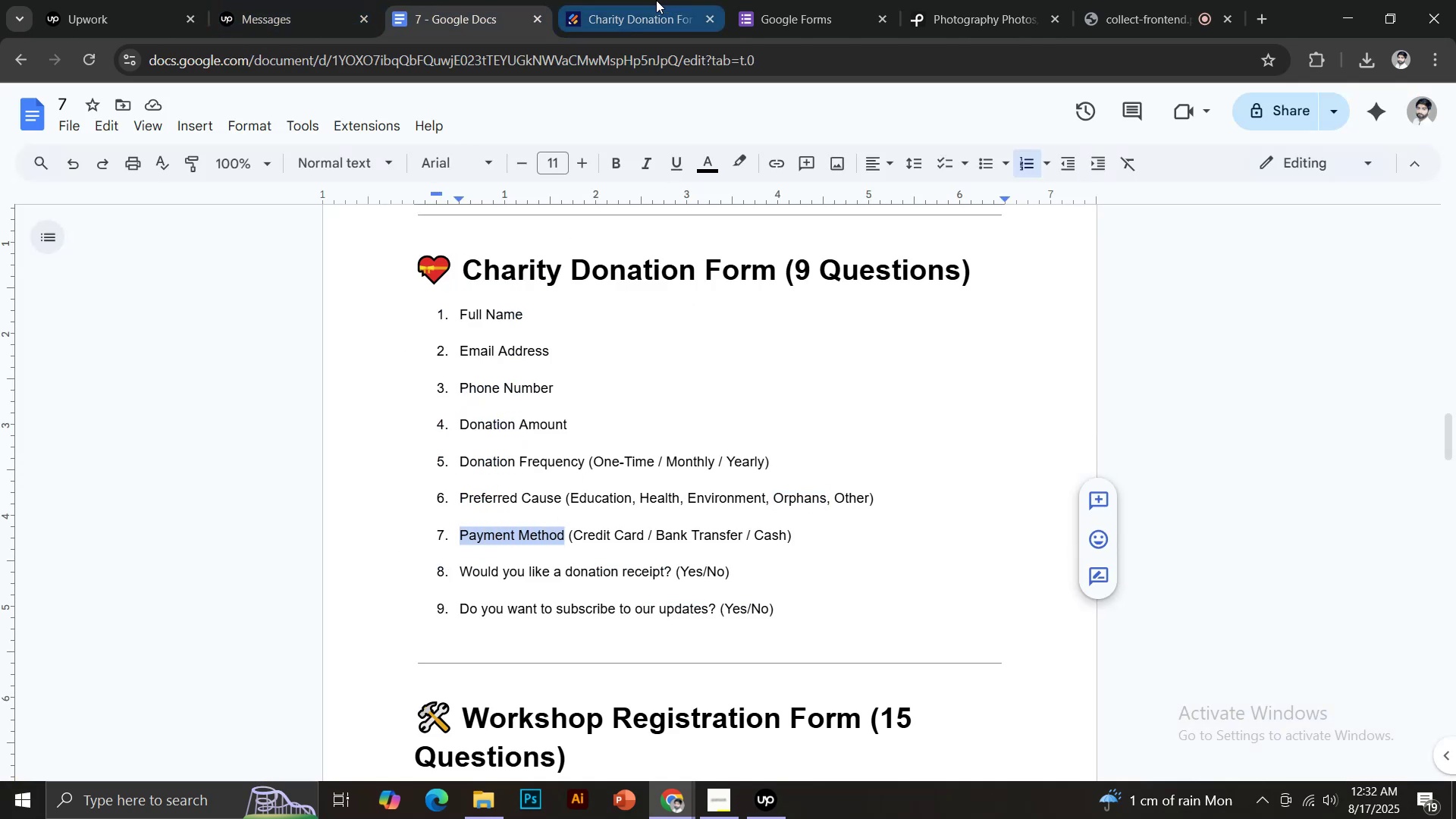 
left_click([656, 0])
 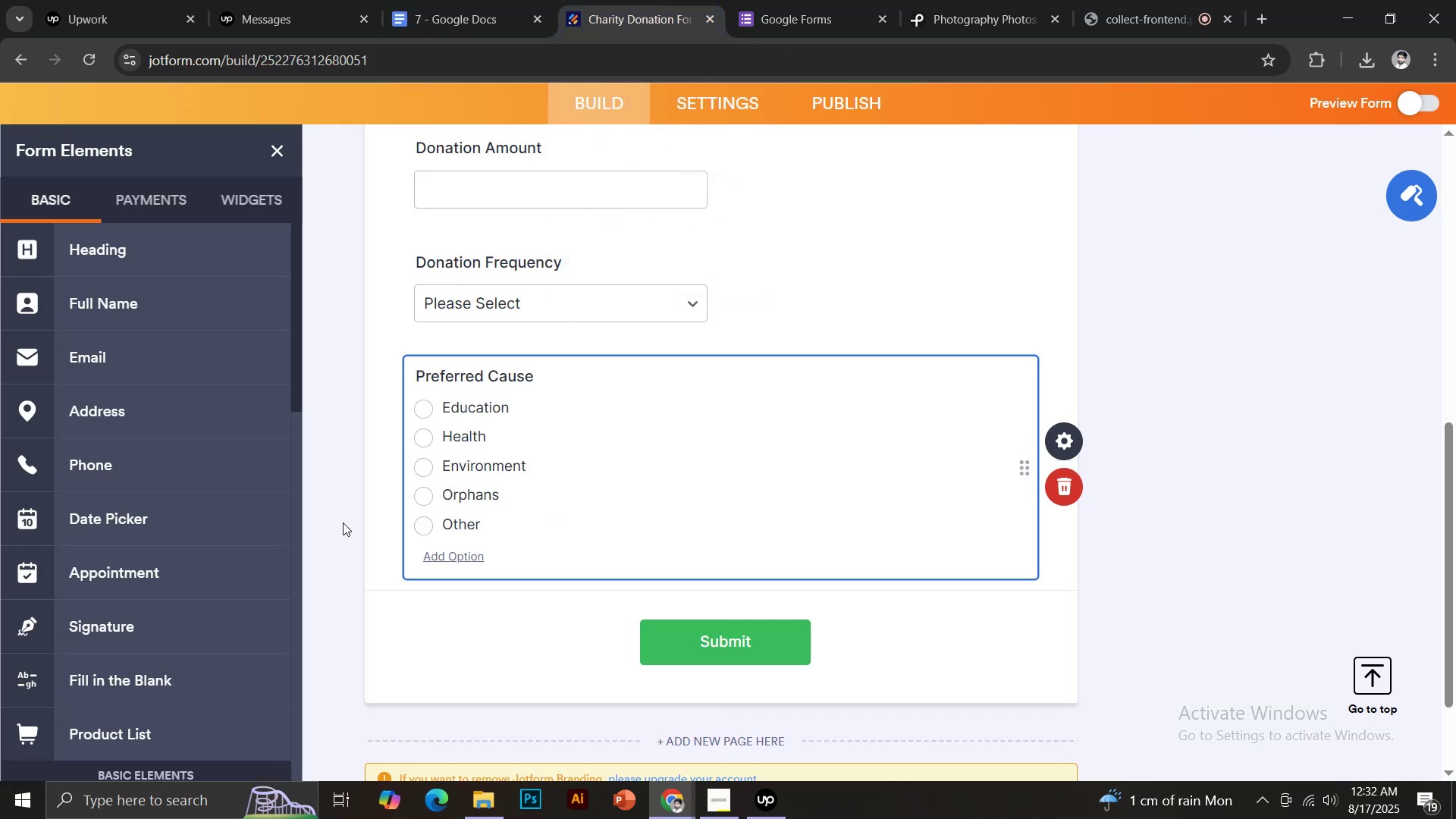 
scroll: coordinate [224, 563], scroll_direction: down, amount: 4.0
 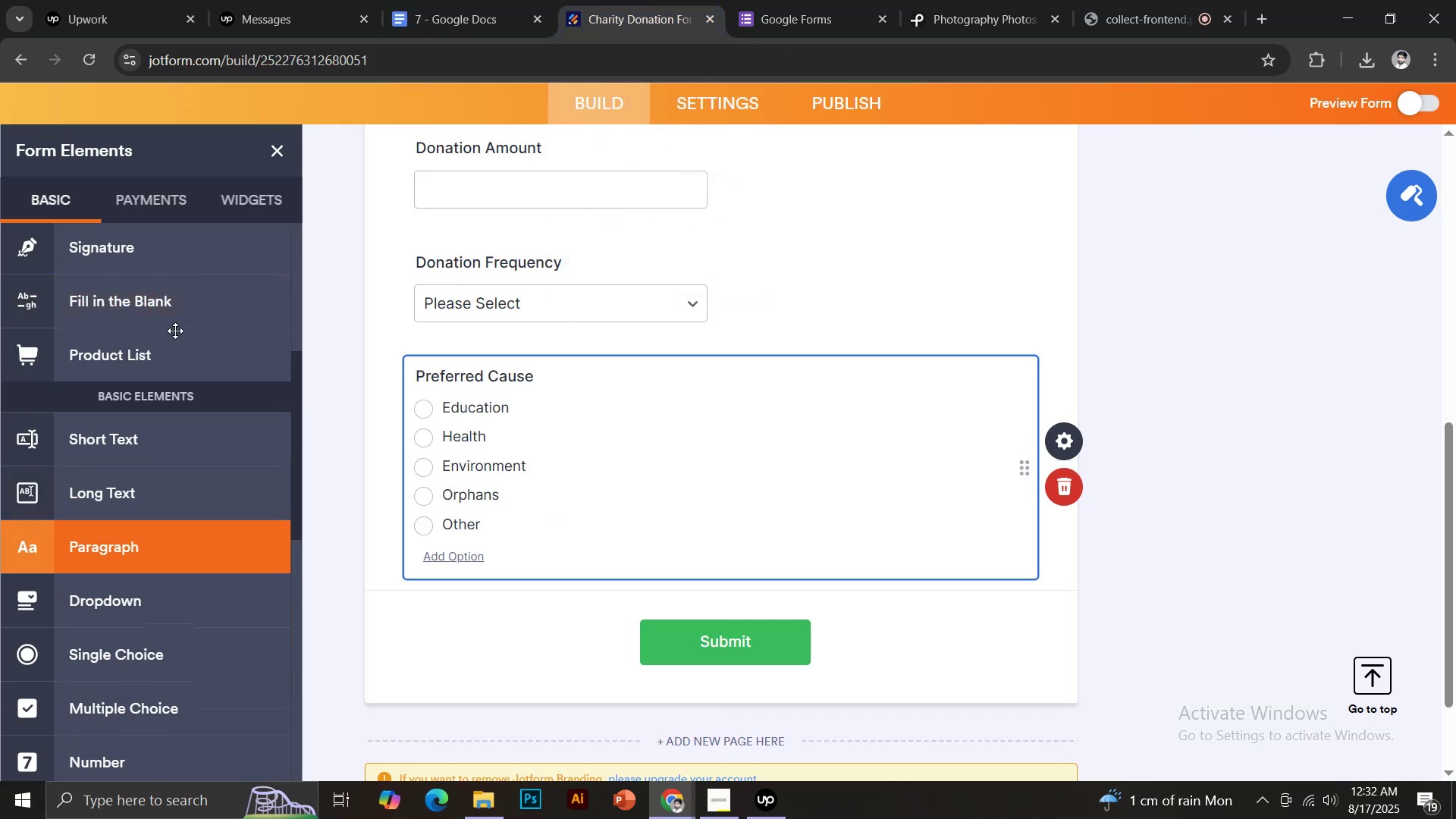 
left_click([152, 199])
 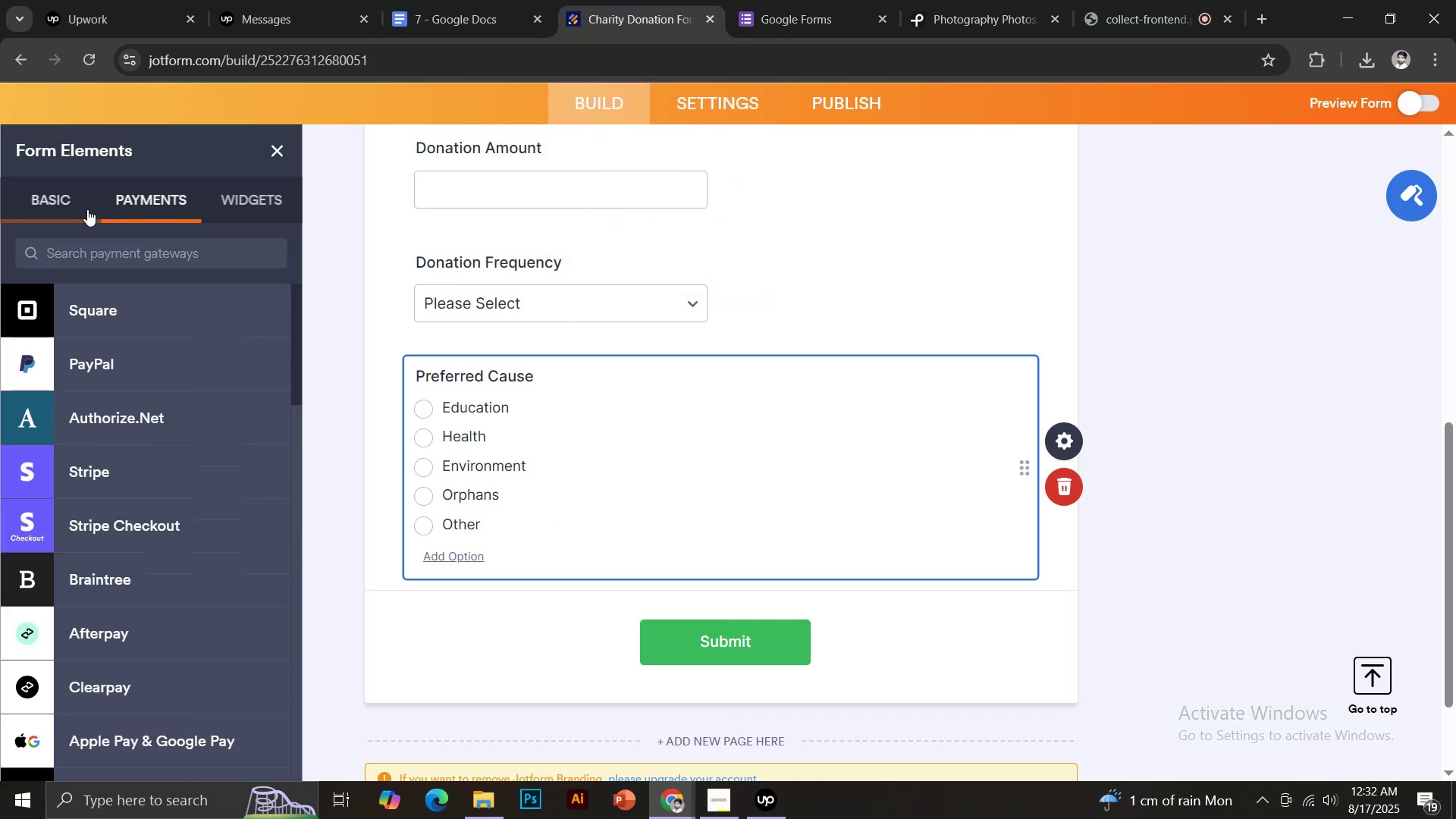 
left_click([54, 204])
 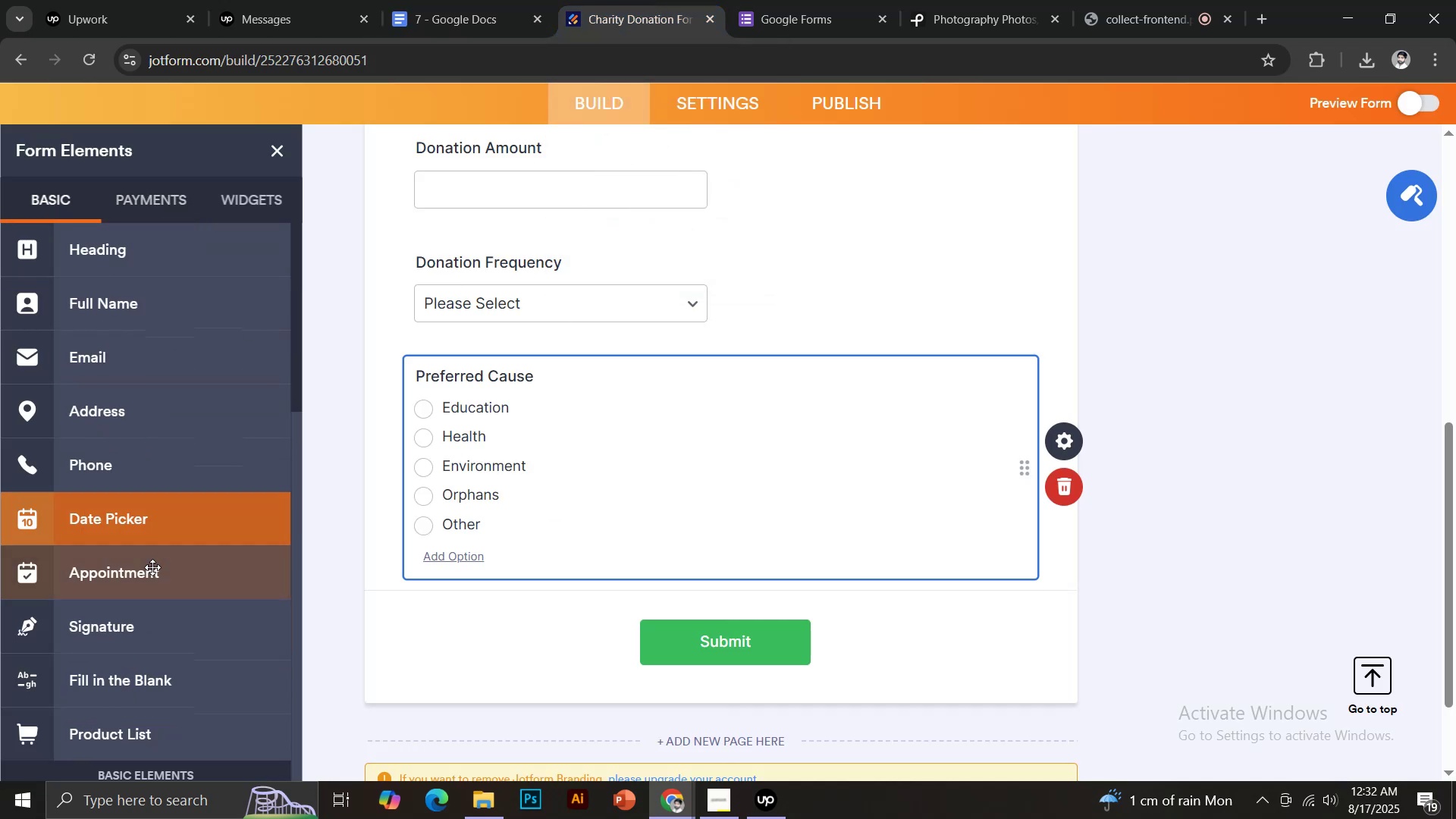 
scroll: coordinate [153, 510], scroll_direction: down, amount: 2.0
 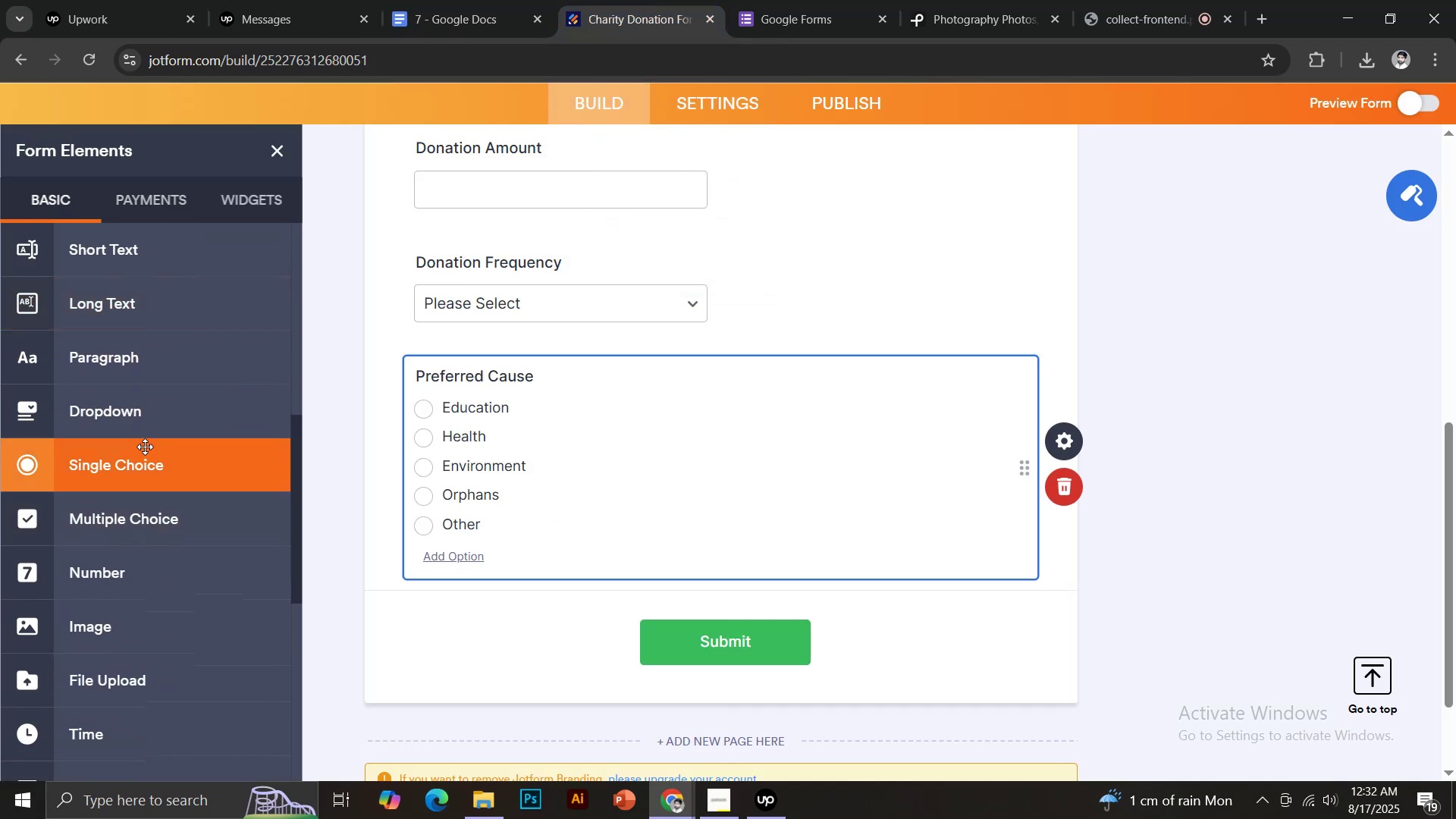 
left_click([129, 414])
 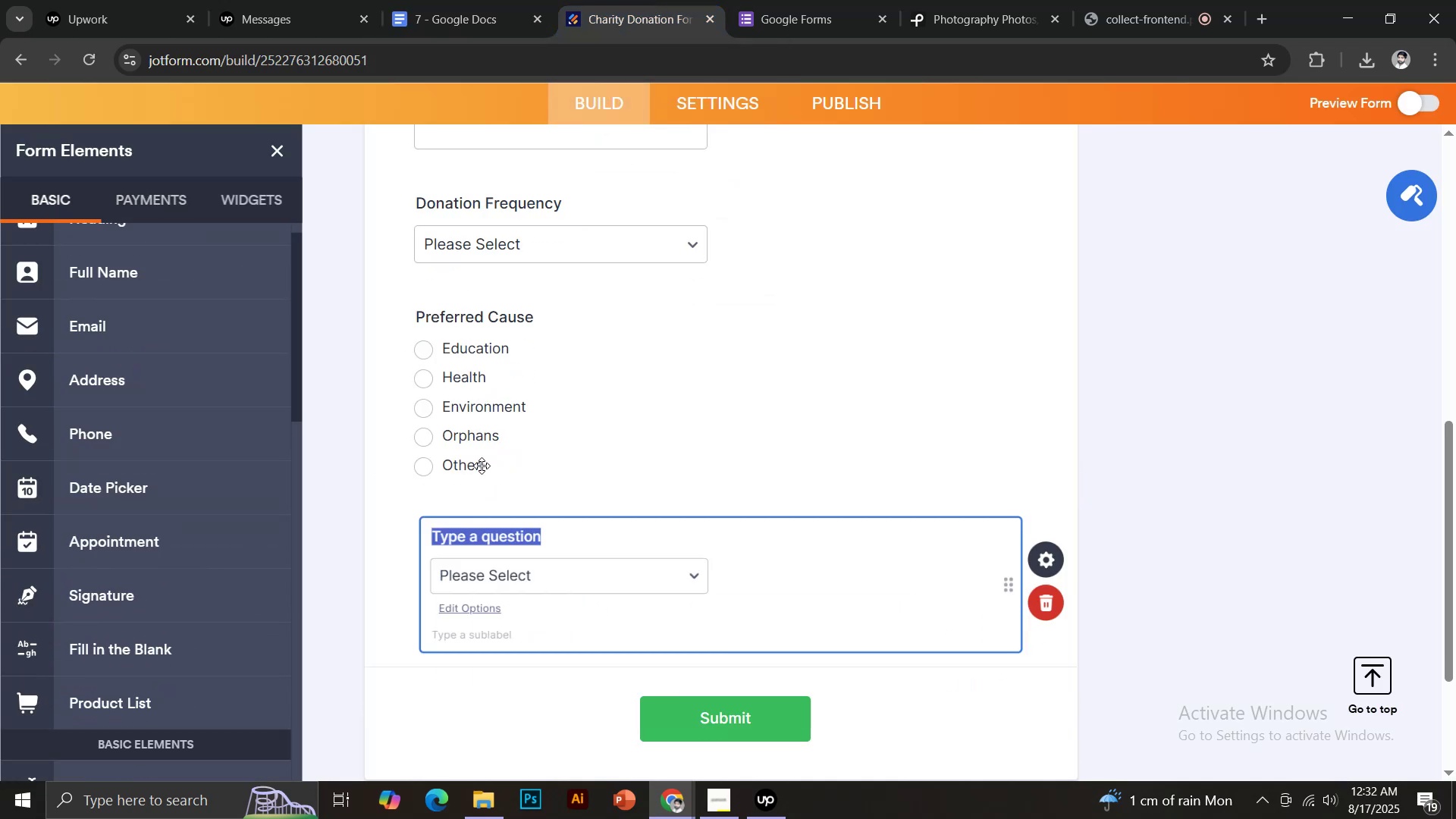 
key(Control+ControlLeft)
 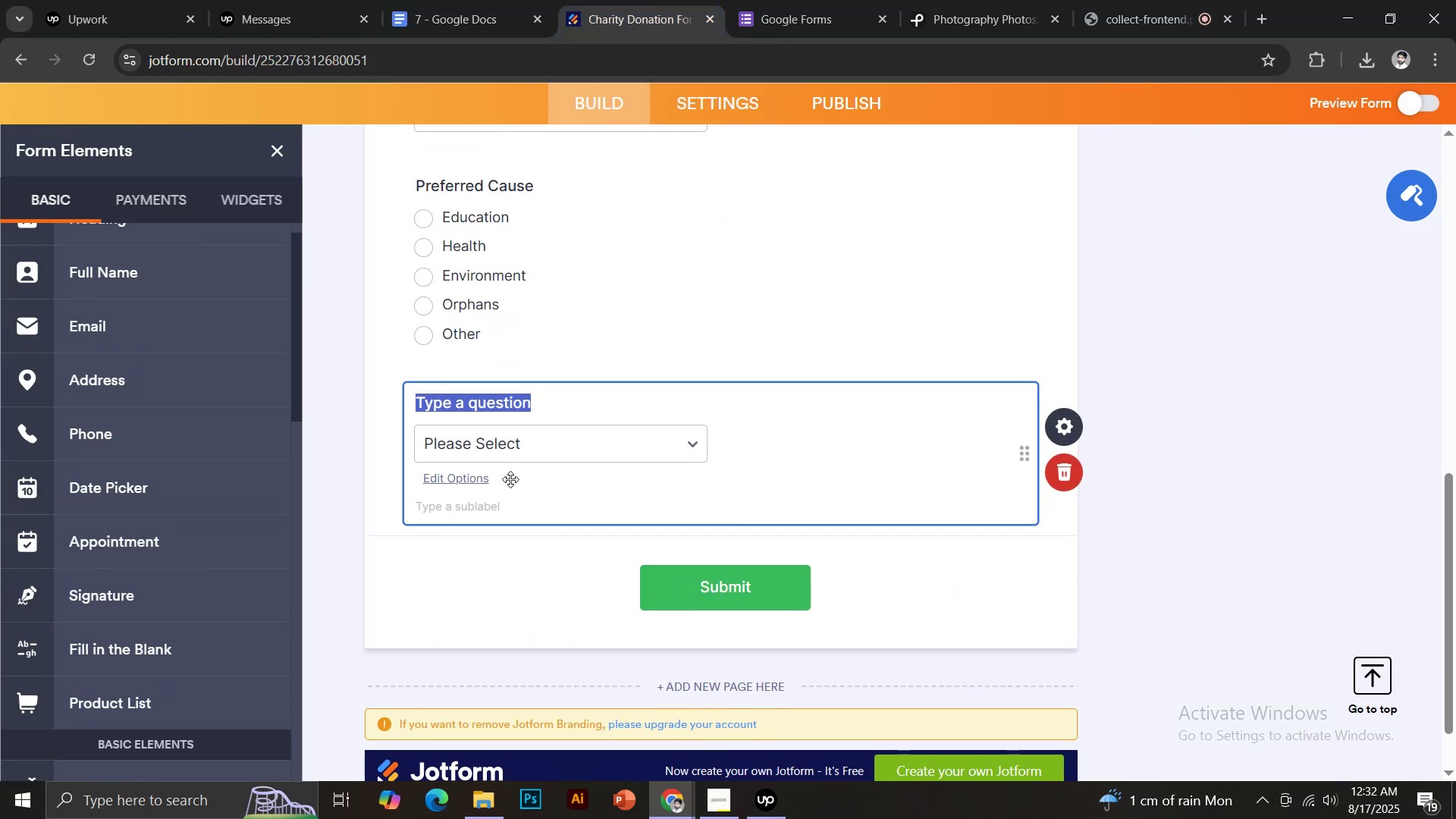 
key(Control+V)
 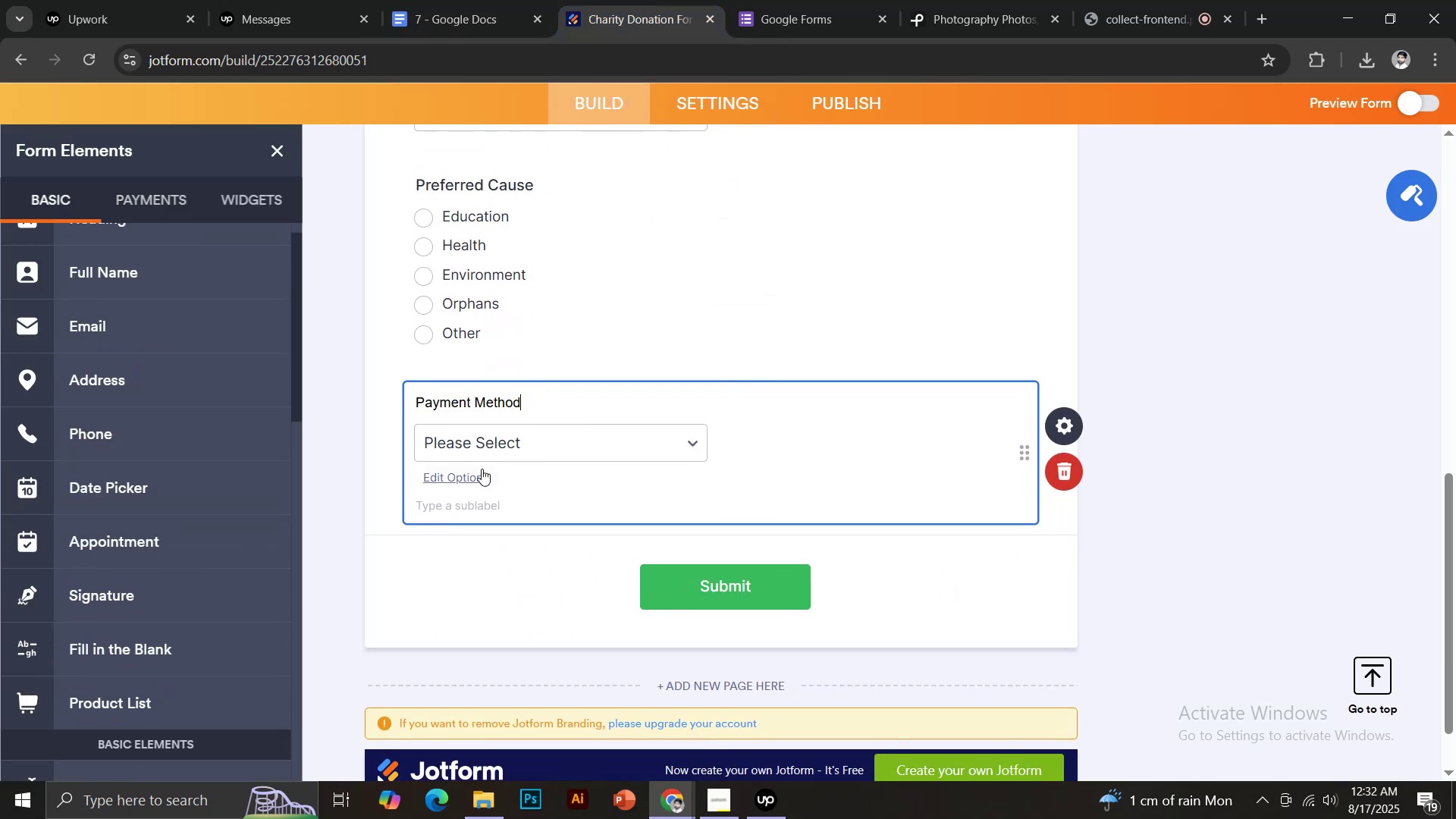 
left_click([472, 474])
 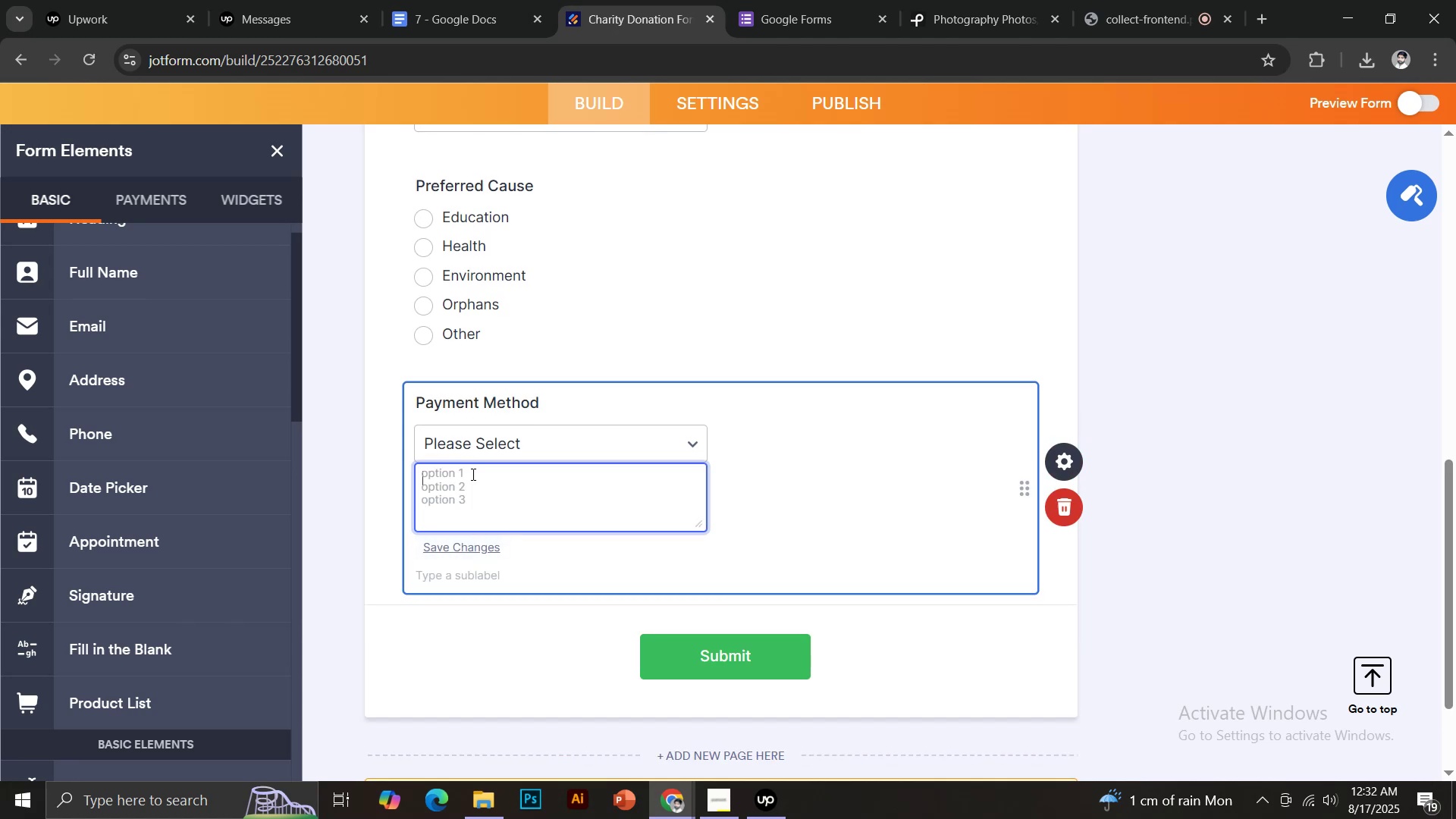 
left_click([472, 474])
 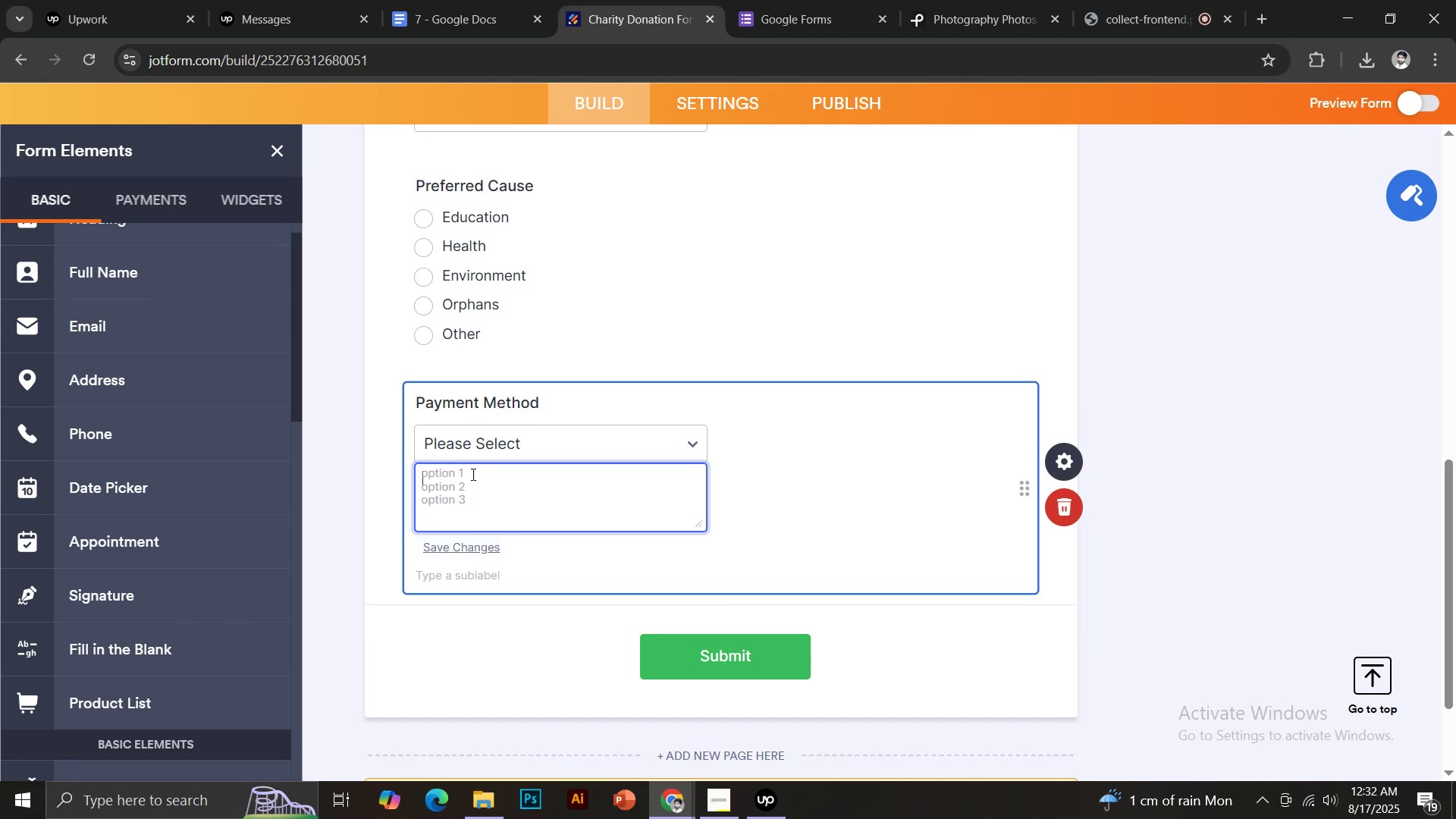 
type(Card)
 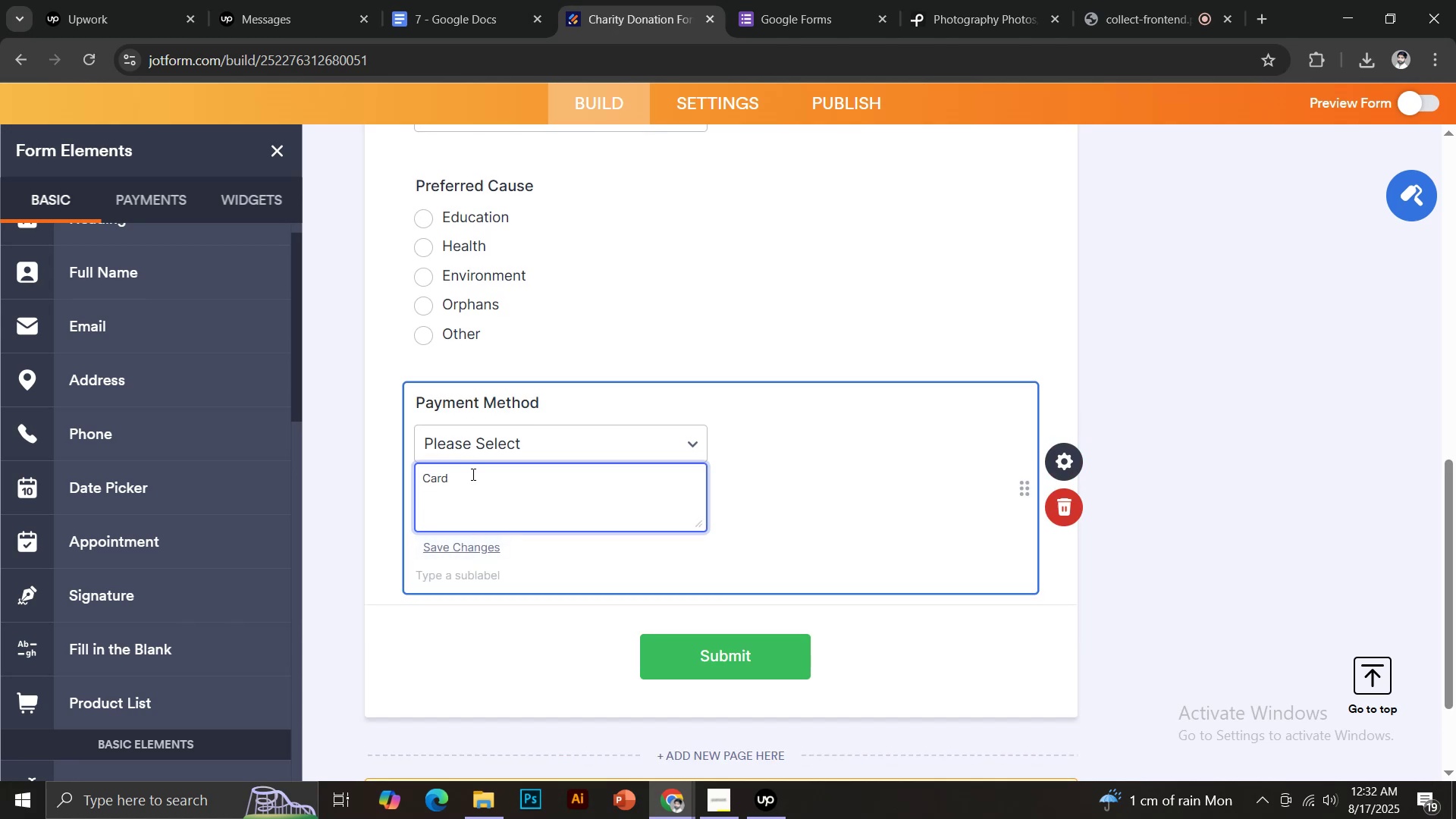 
key(Enter)
 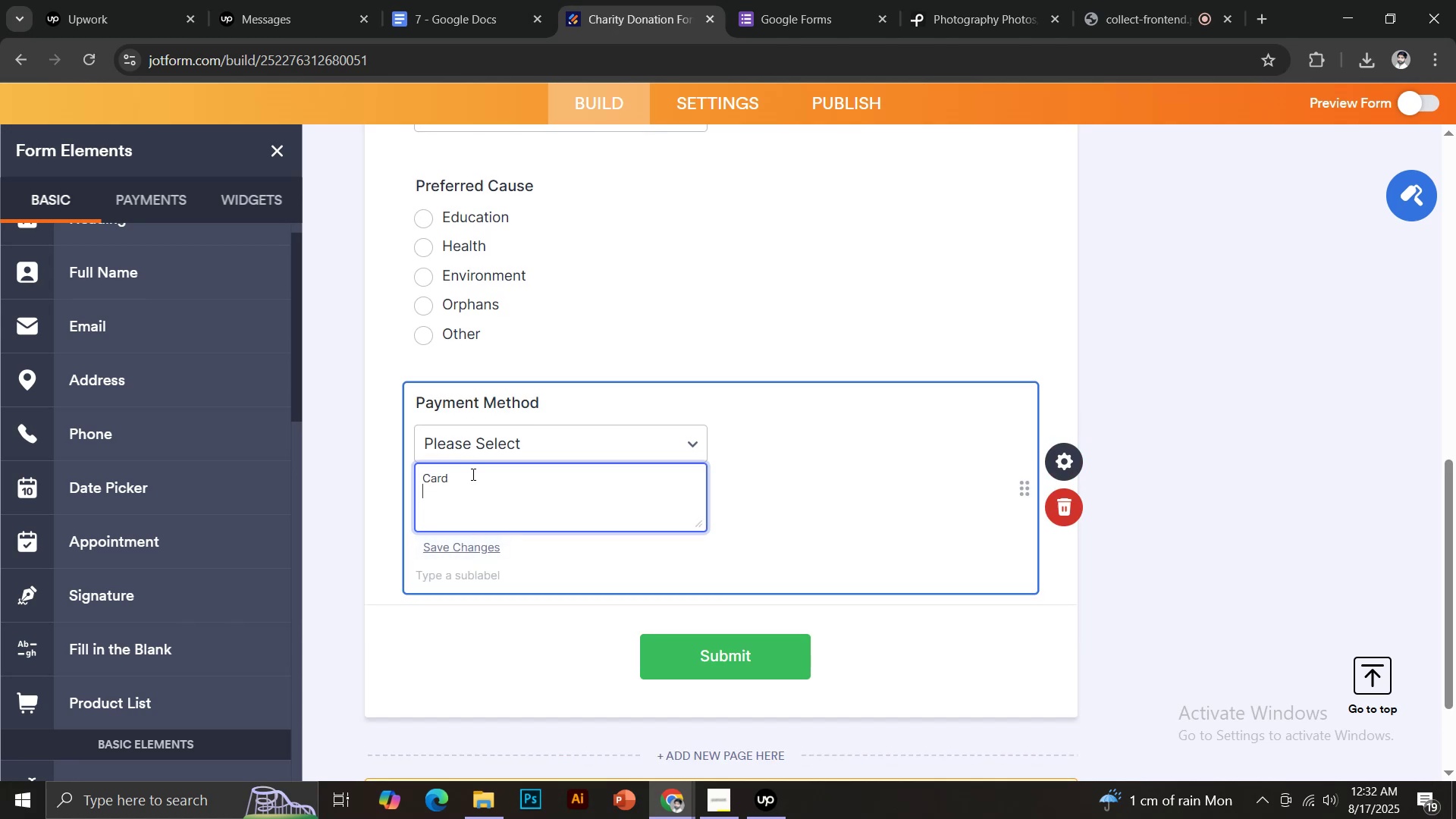 
type(Mobile Wallet)
 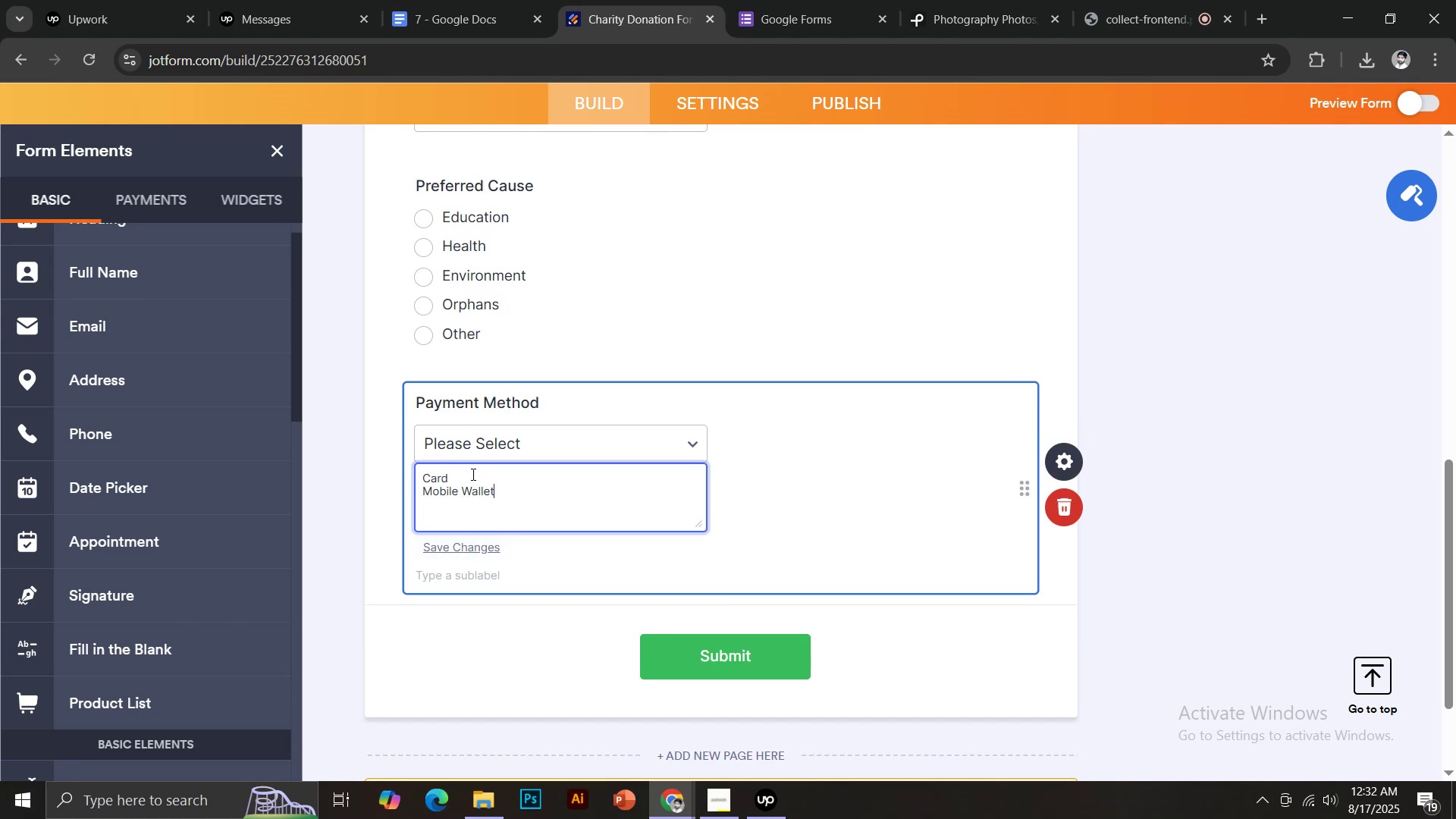 
key(Enter)
 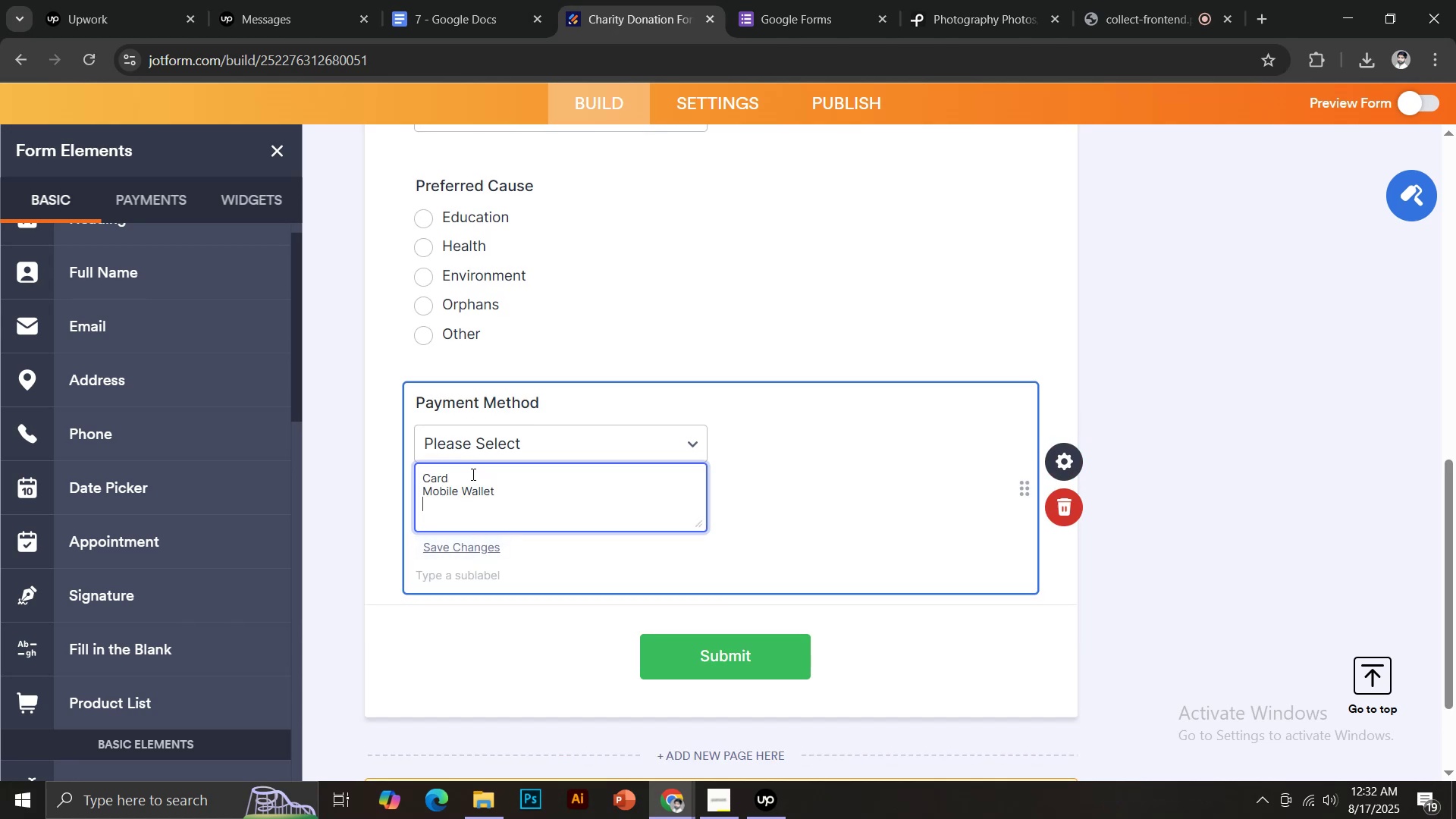 
key(CapsLock)
 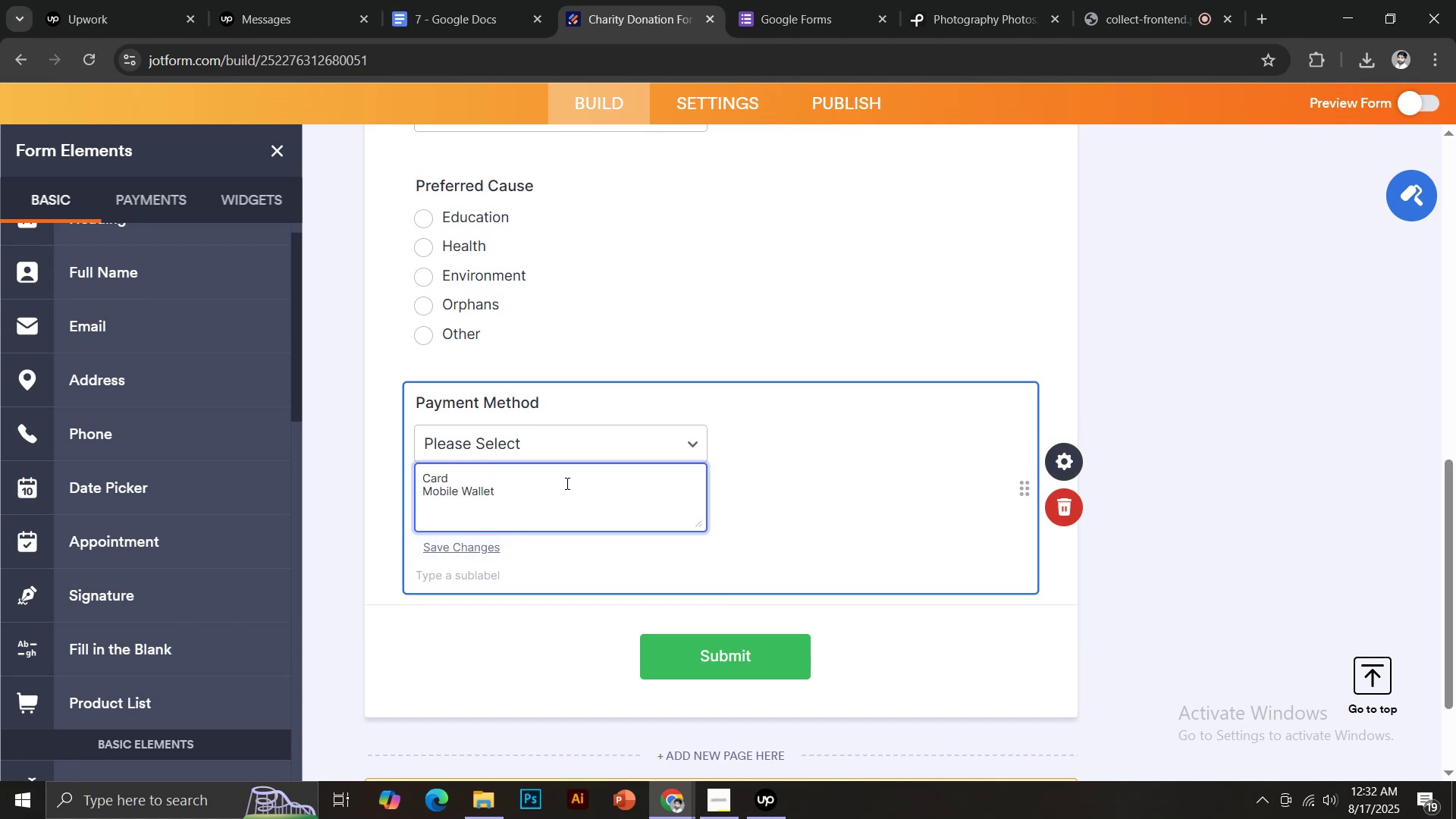 
left_click([491, 0])
 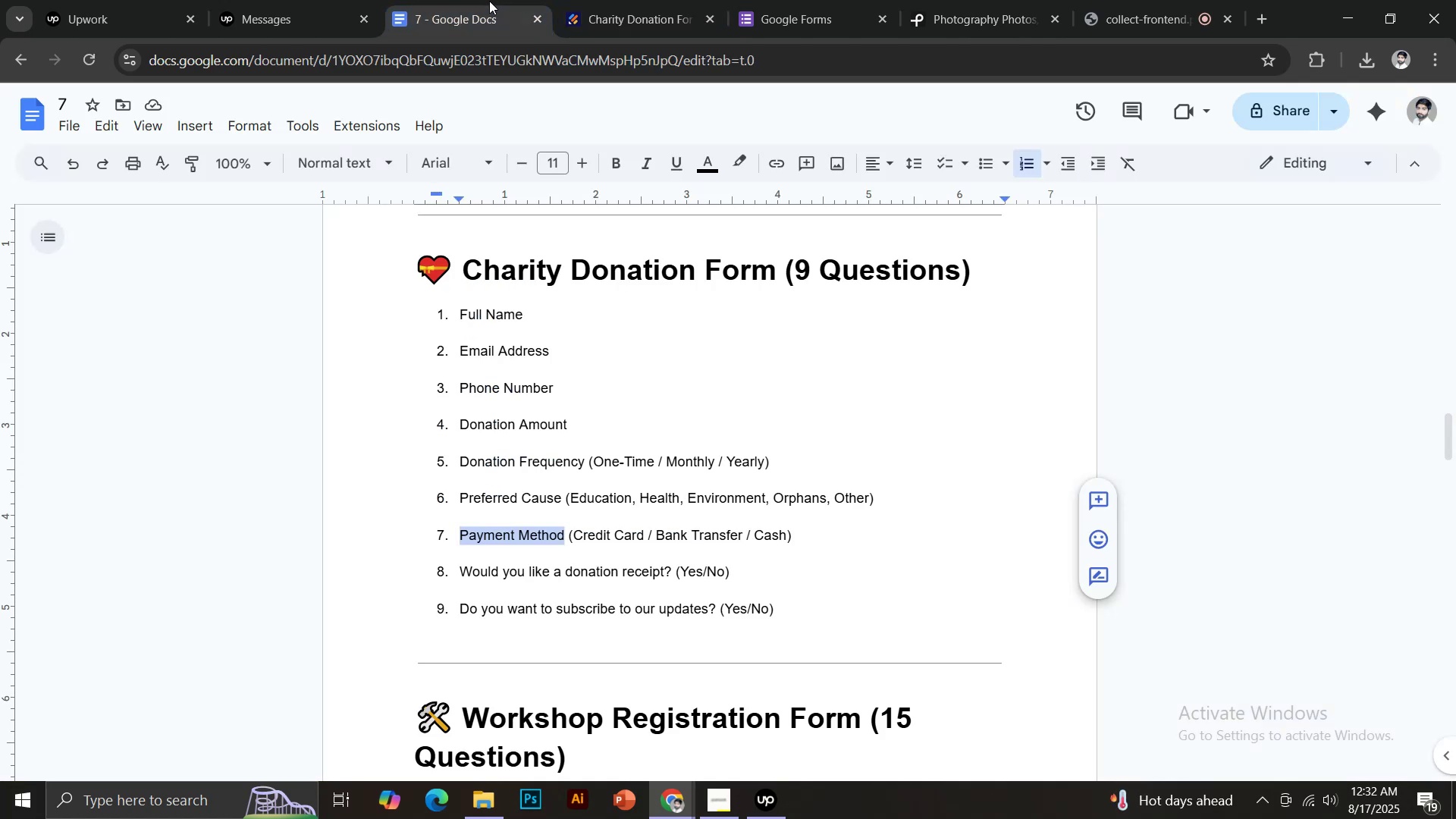 
left_click([642, 0])
 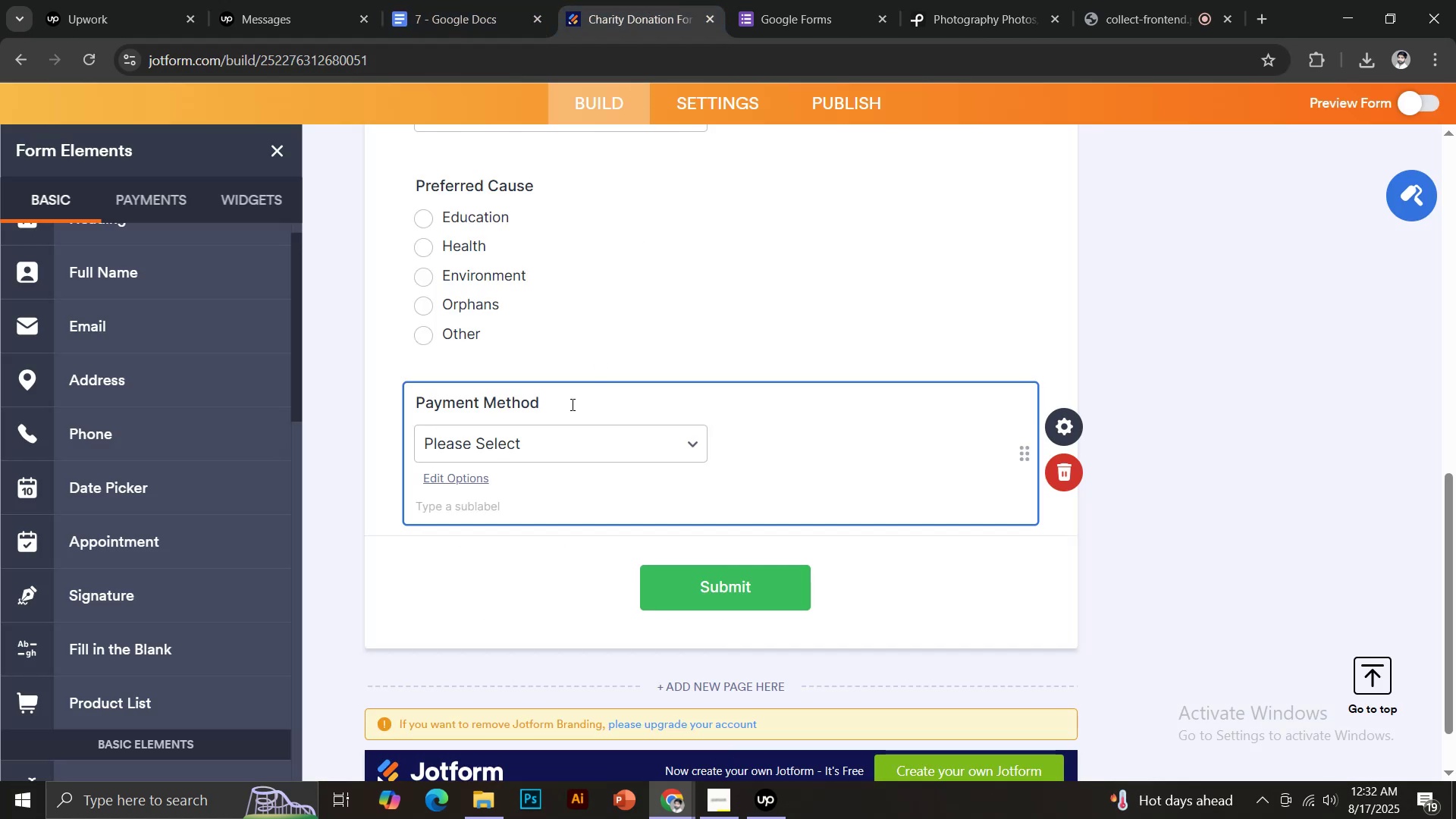 
left_click([472, 471])
 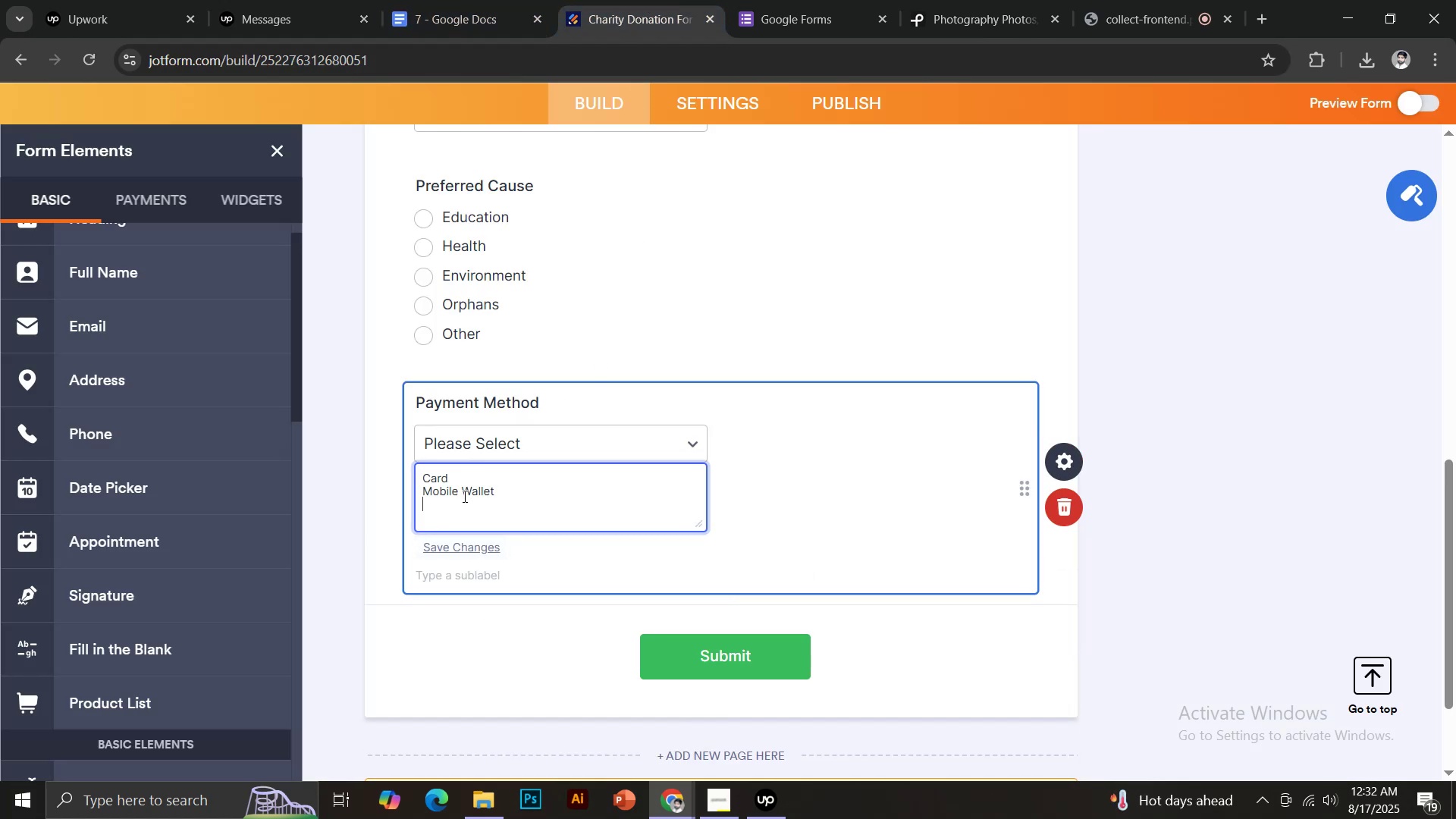 
type(b)
key(Backspace)
type(Bank transfer)
 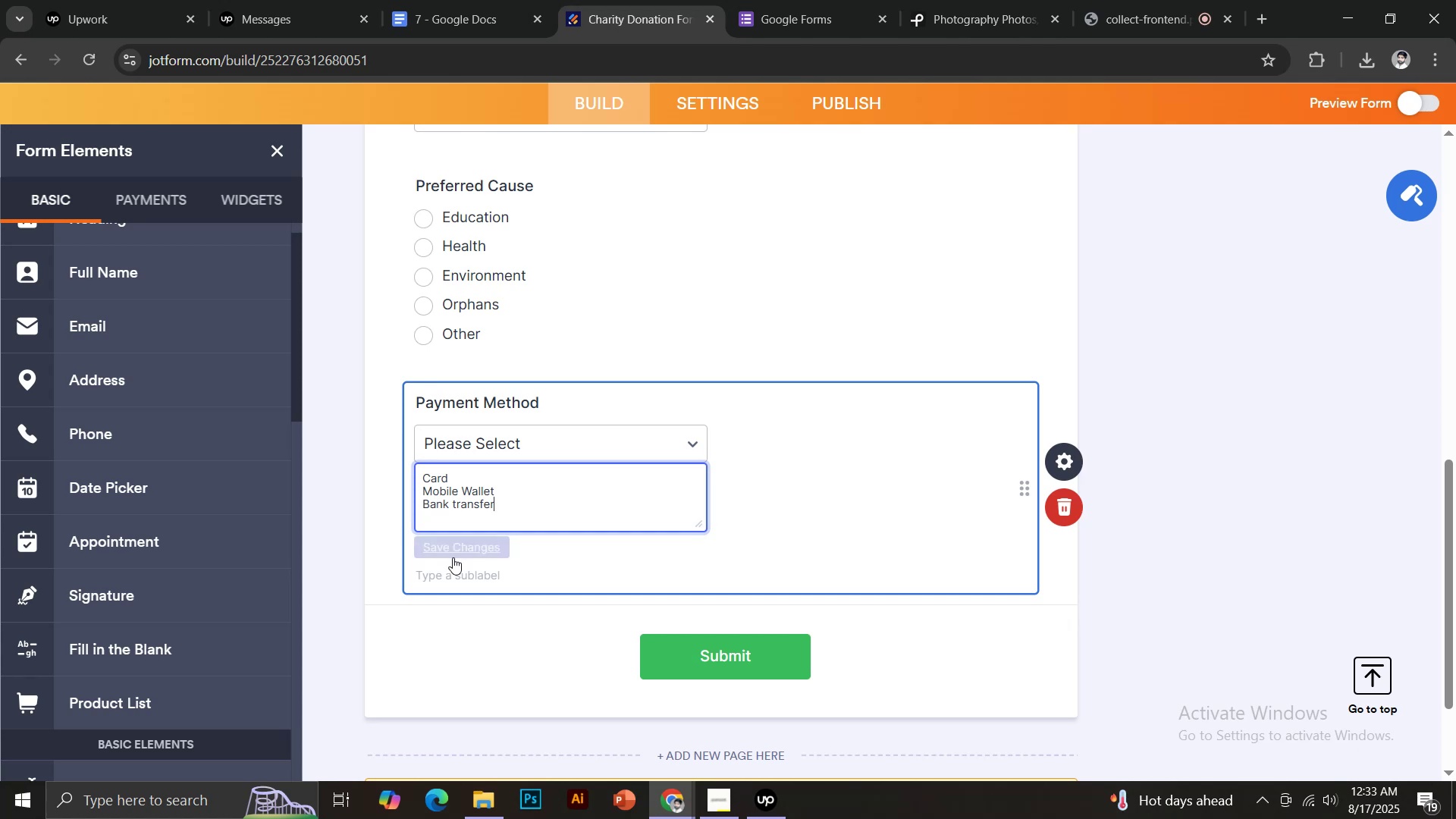 
key(Enter)
 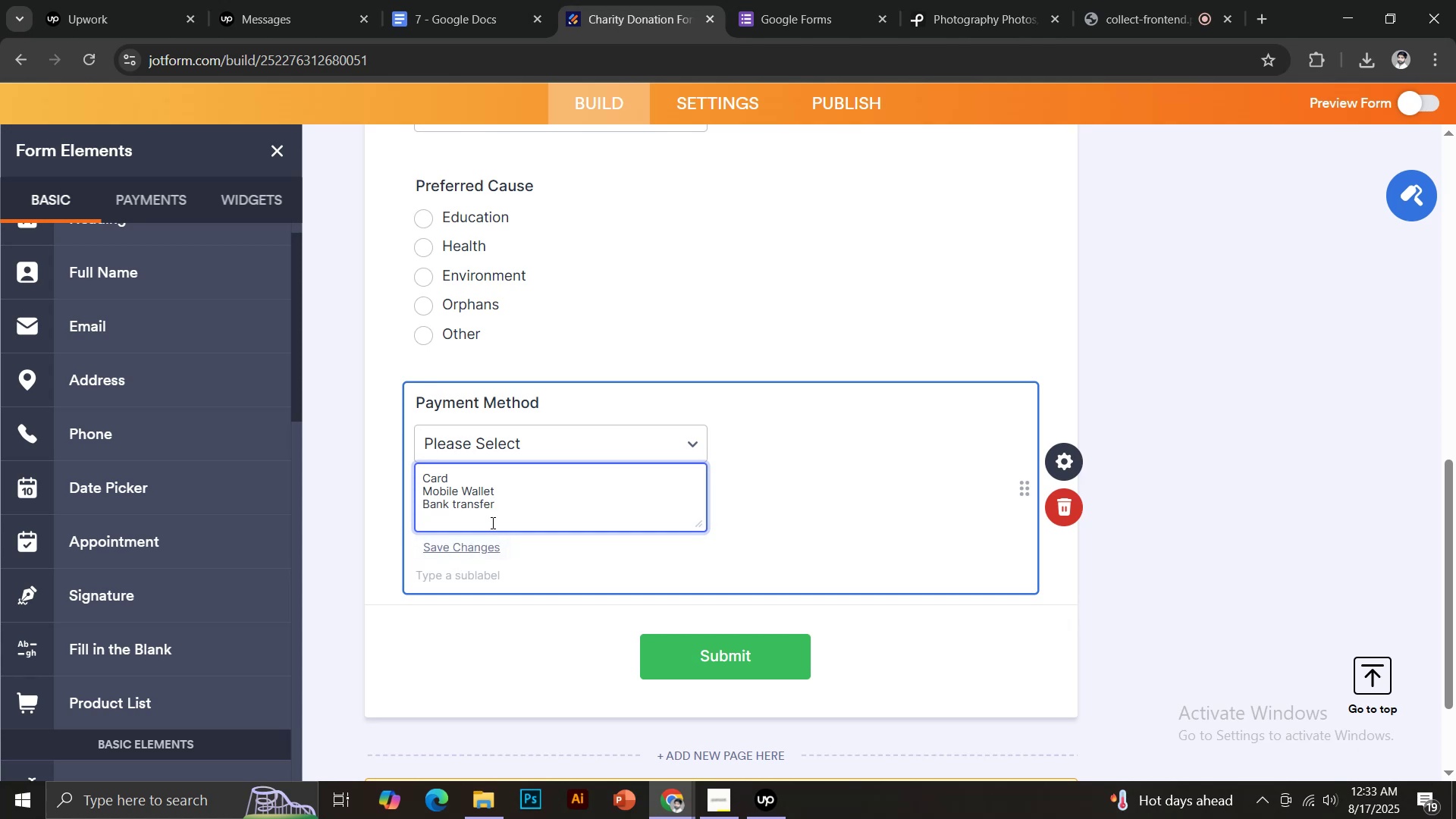 
type(Cash)
 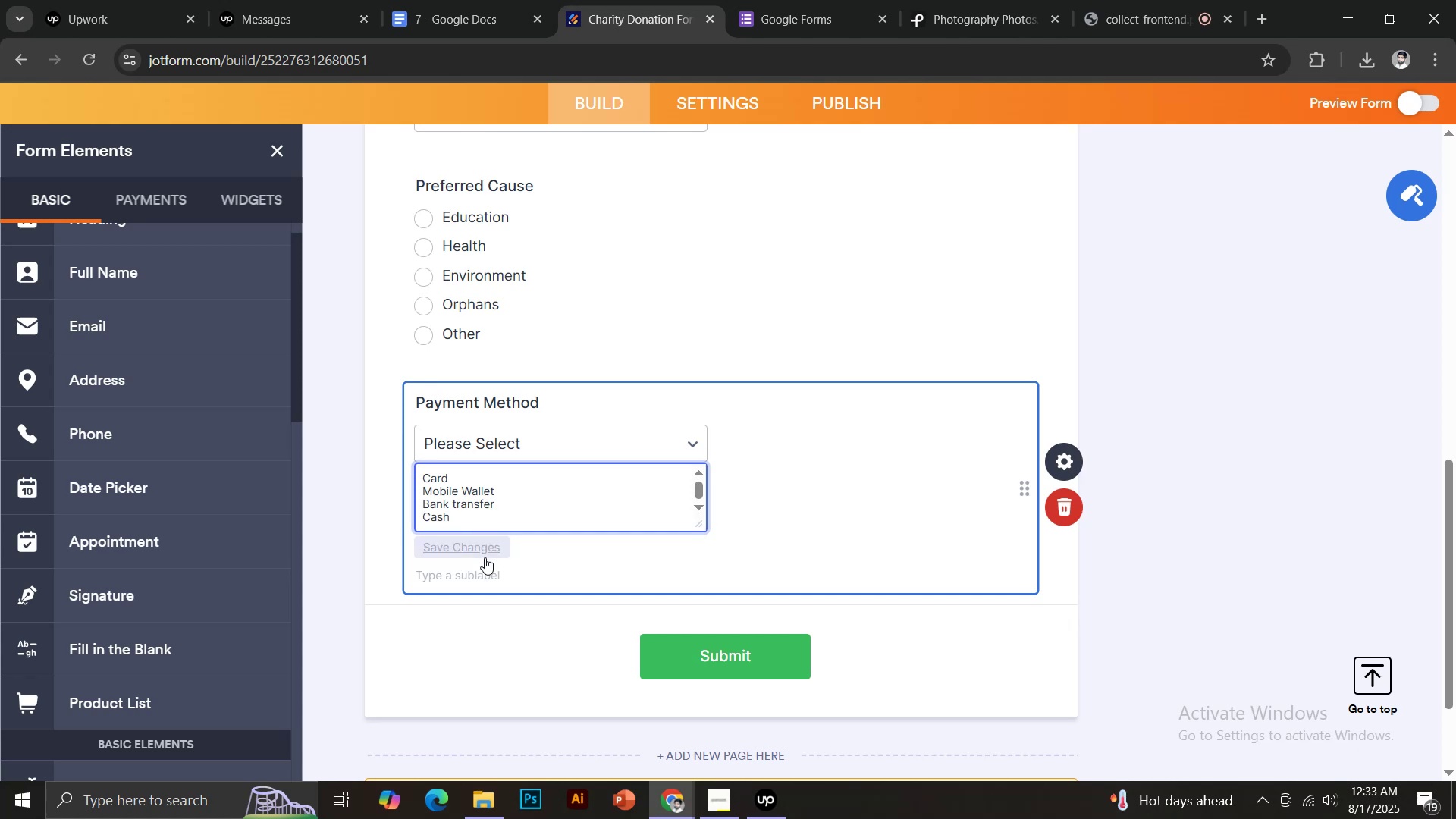 
left_click([479, 549])
 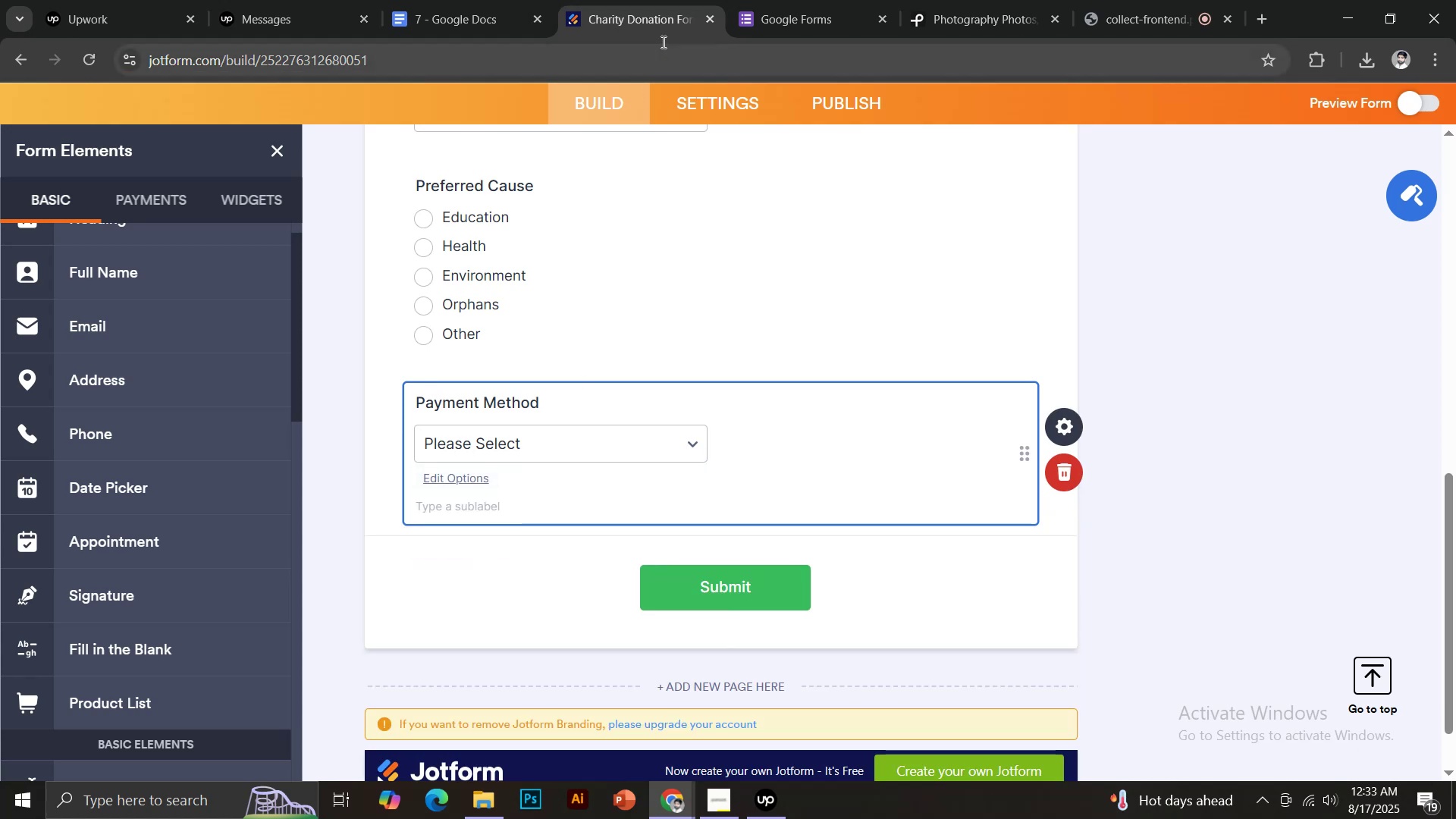 
left_click([519, 0])
 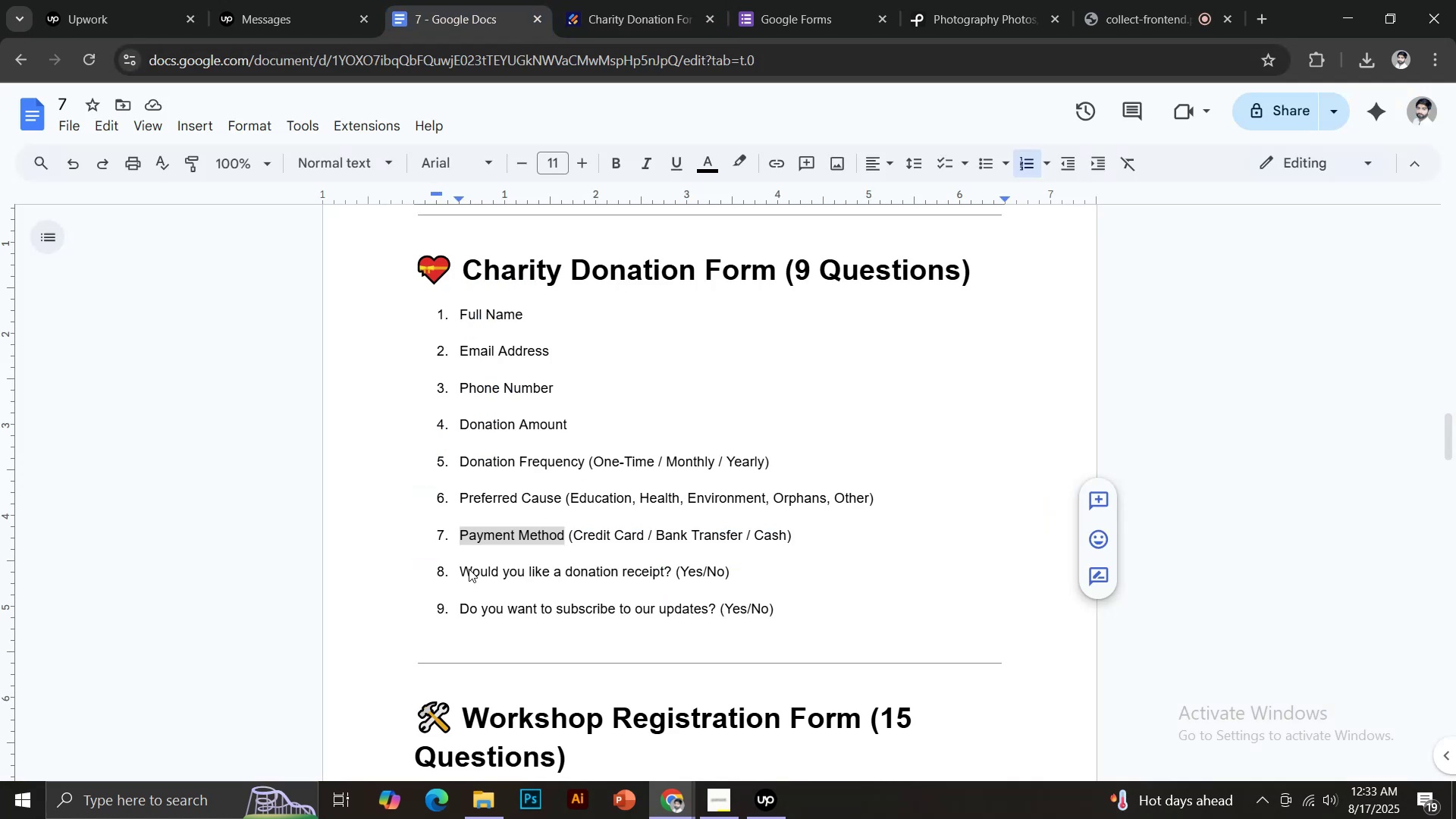 
left_click_drag(start_coordinate=[461, 573], to_coordinate=[670, 576])
 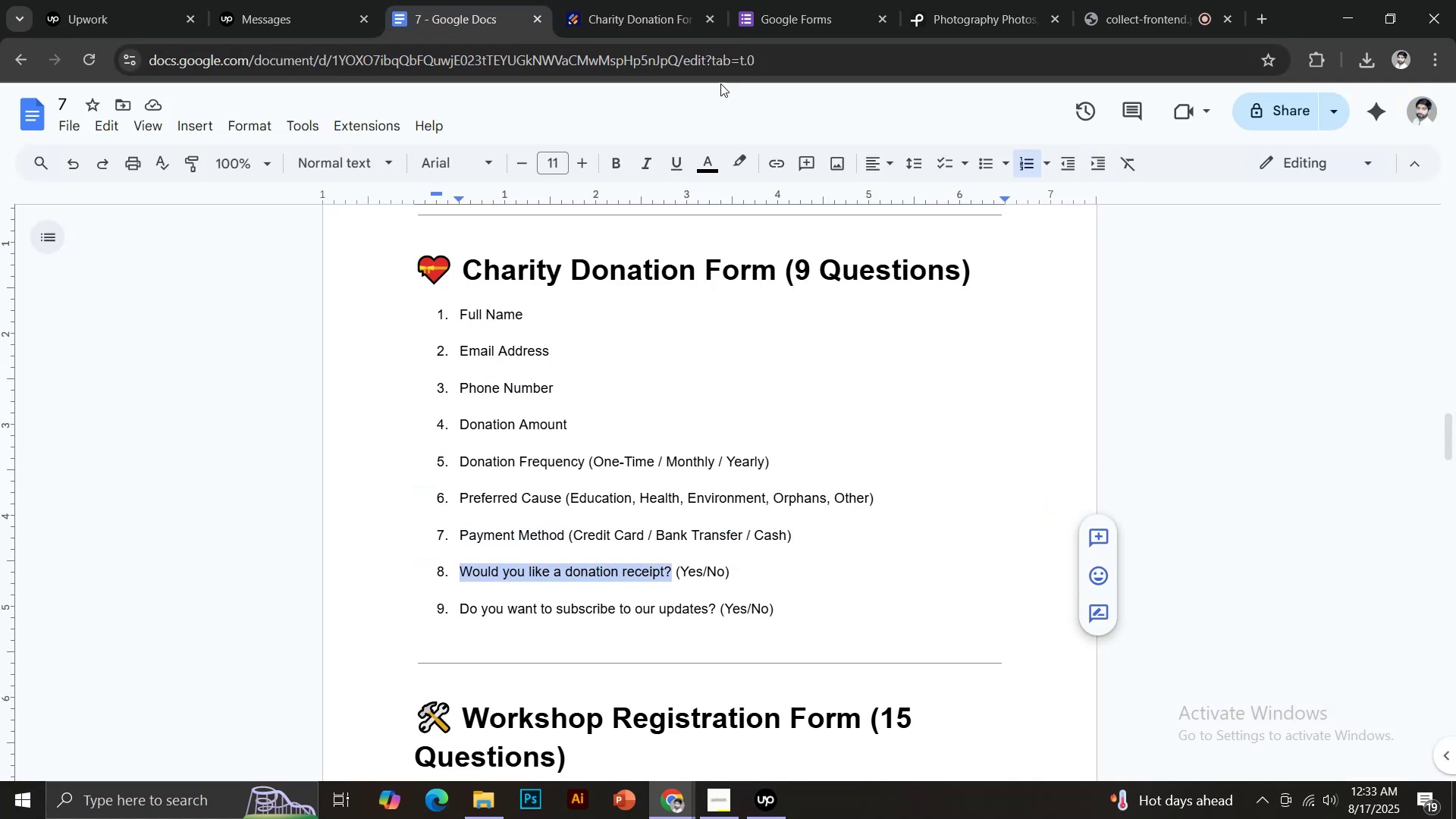 
key(Control+C)
 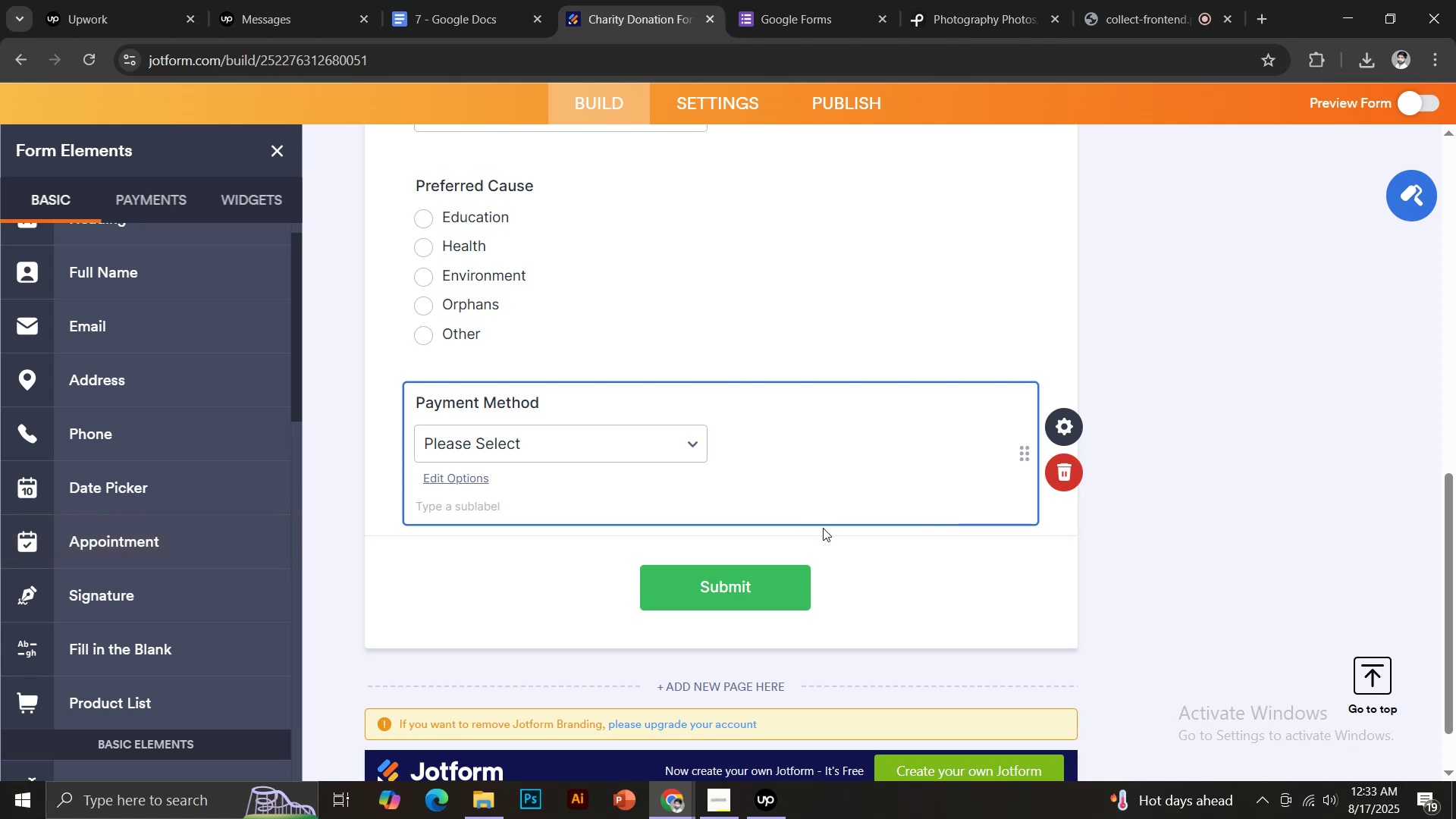 
wait(5.7)
 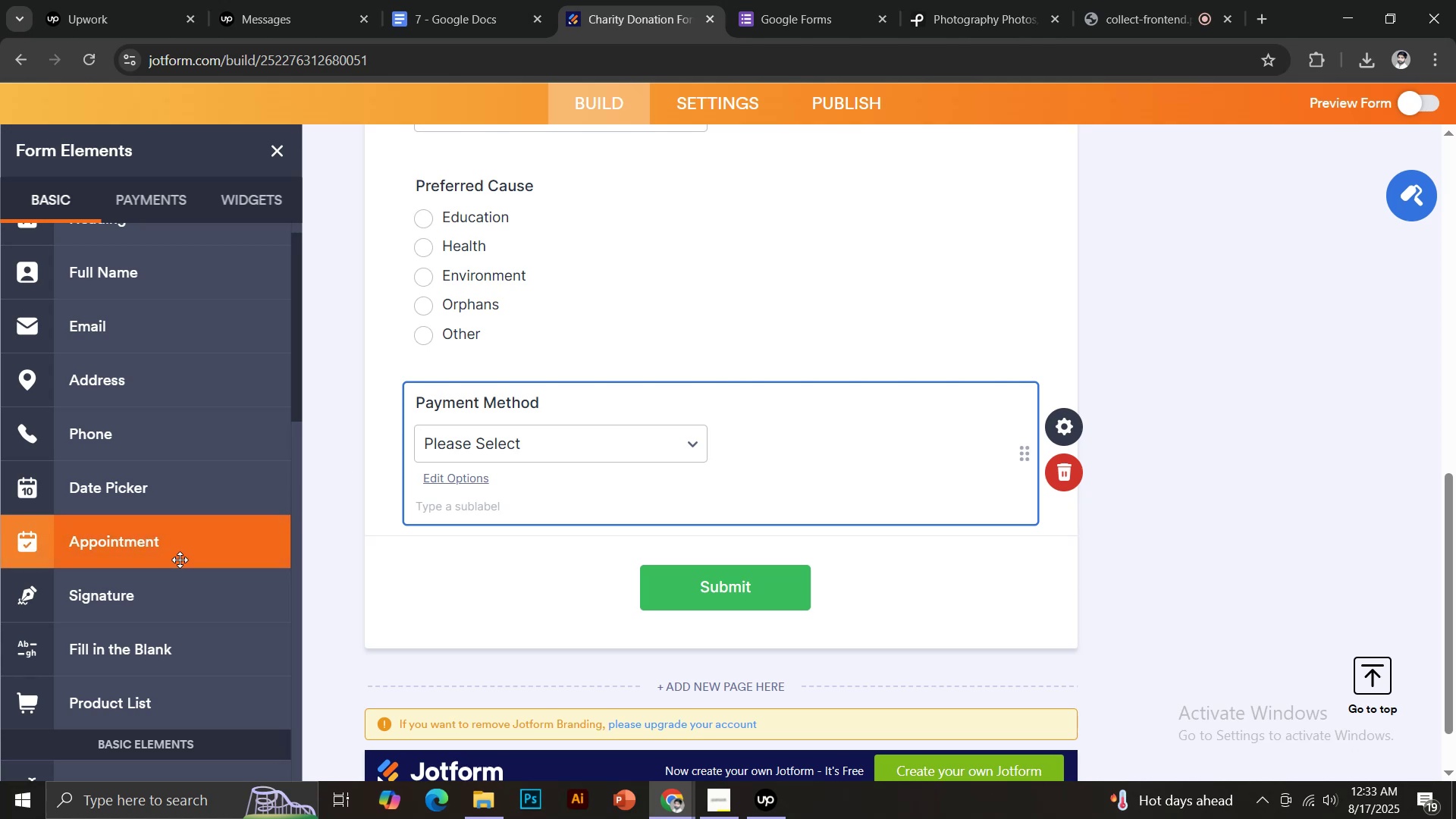 
scroll: coordinate [207, 520], scroll_direction: down, amount: 4.0
 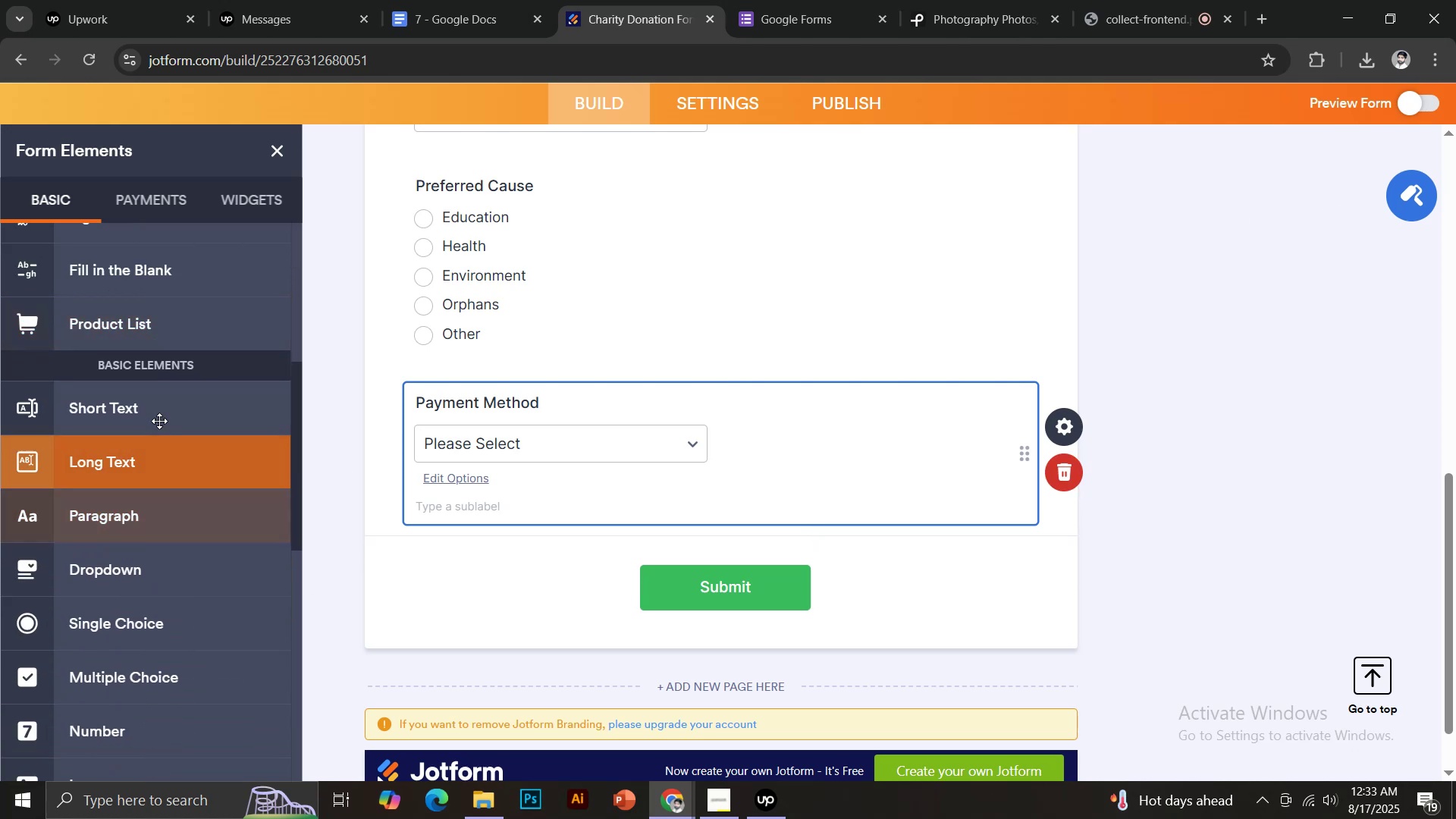 
left_click([149, 411])
 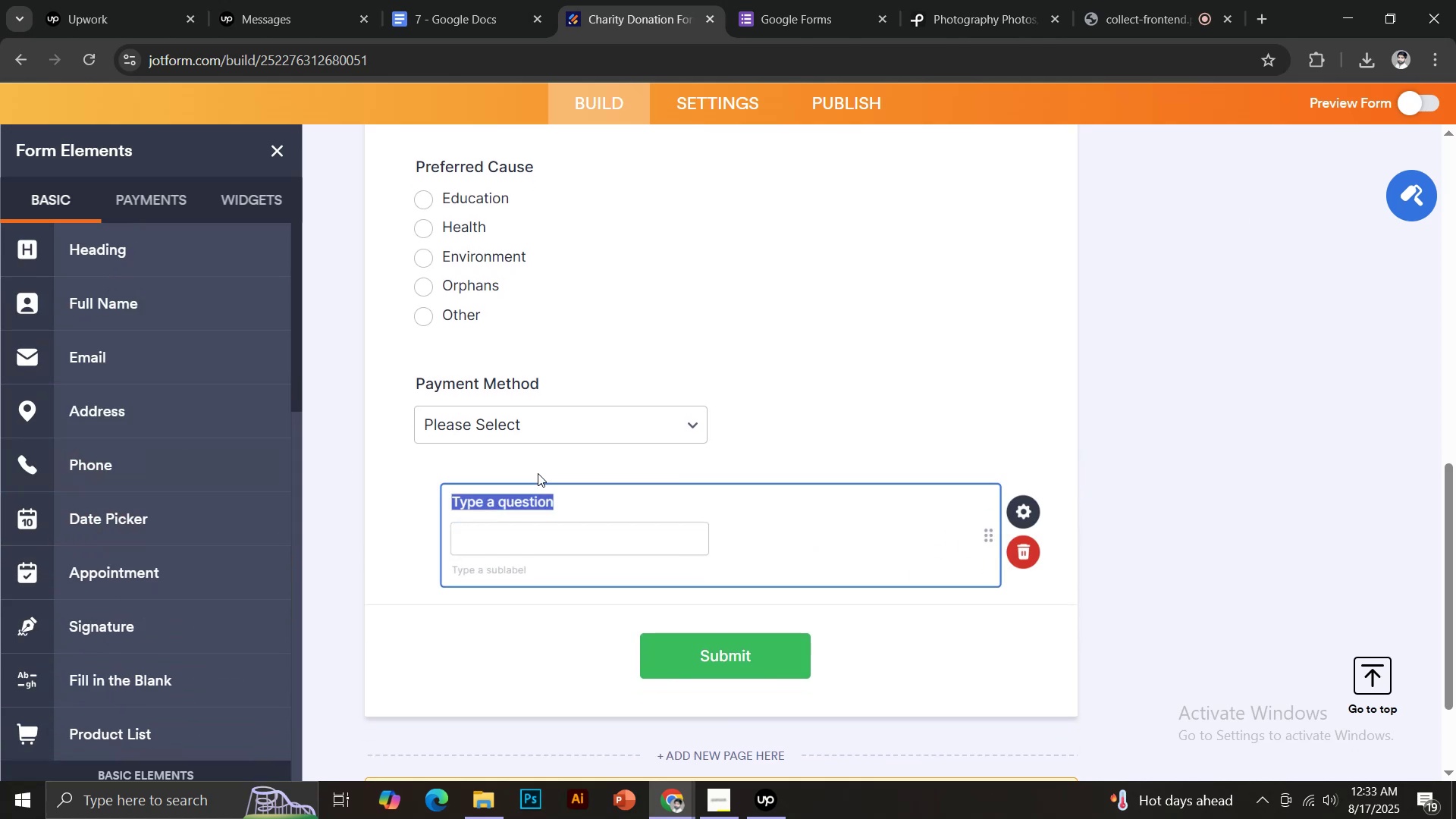 
key(Control+V)
 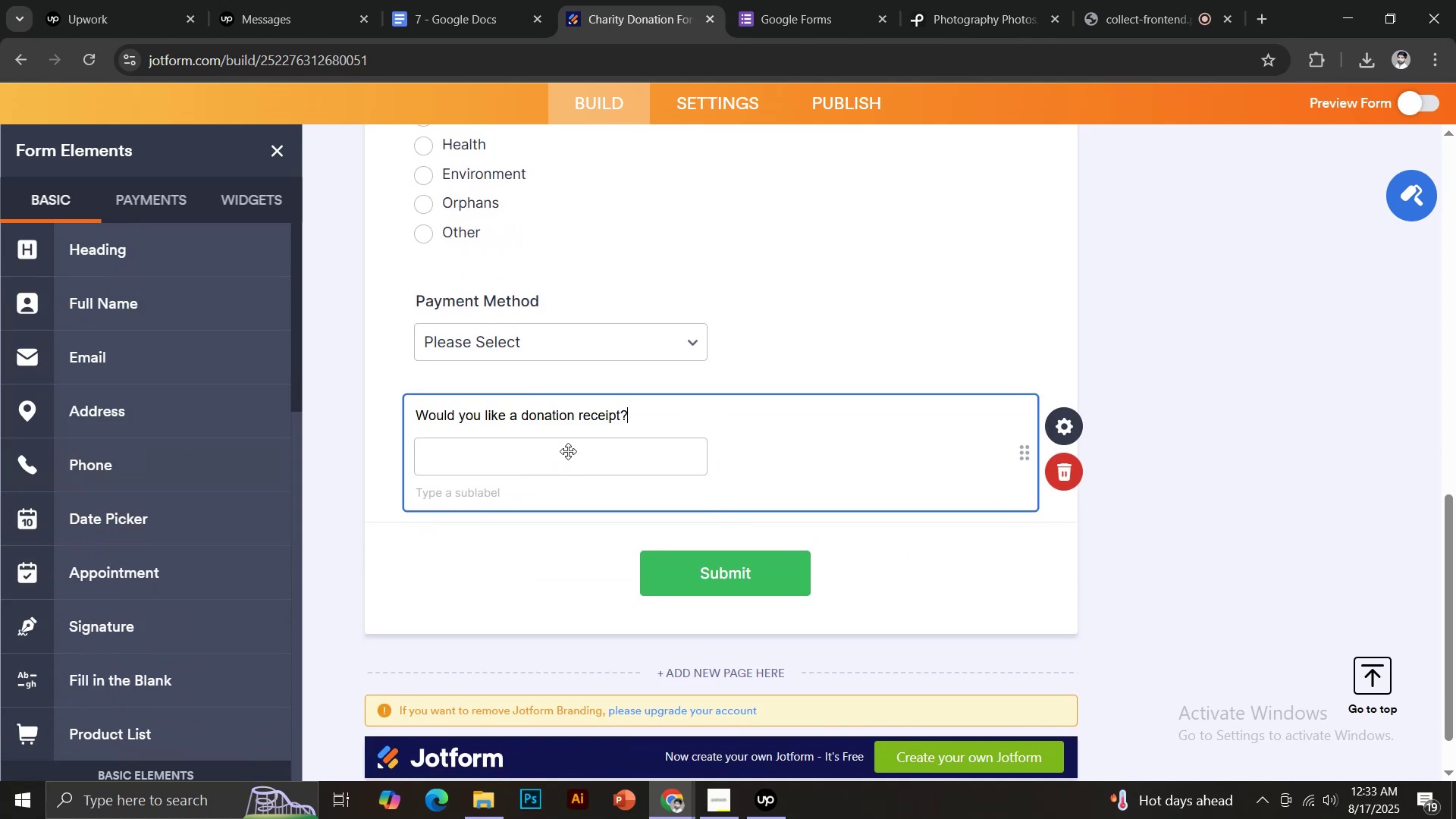 
left_click([442, 0])
 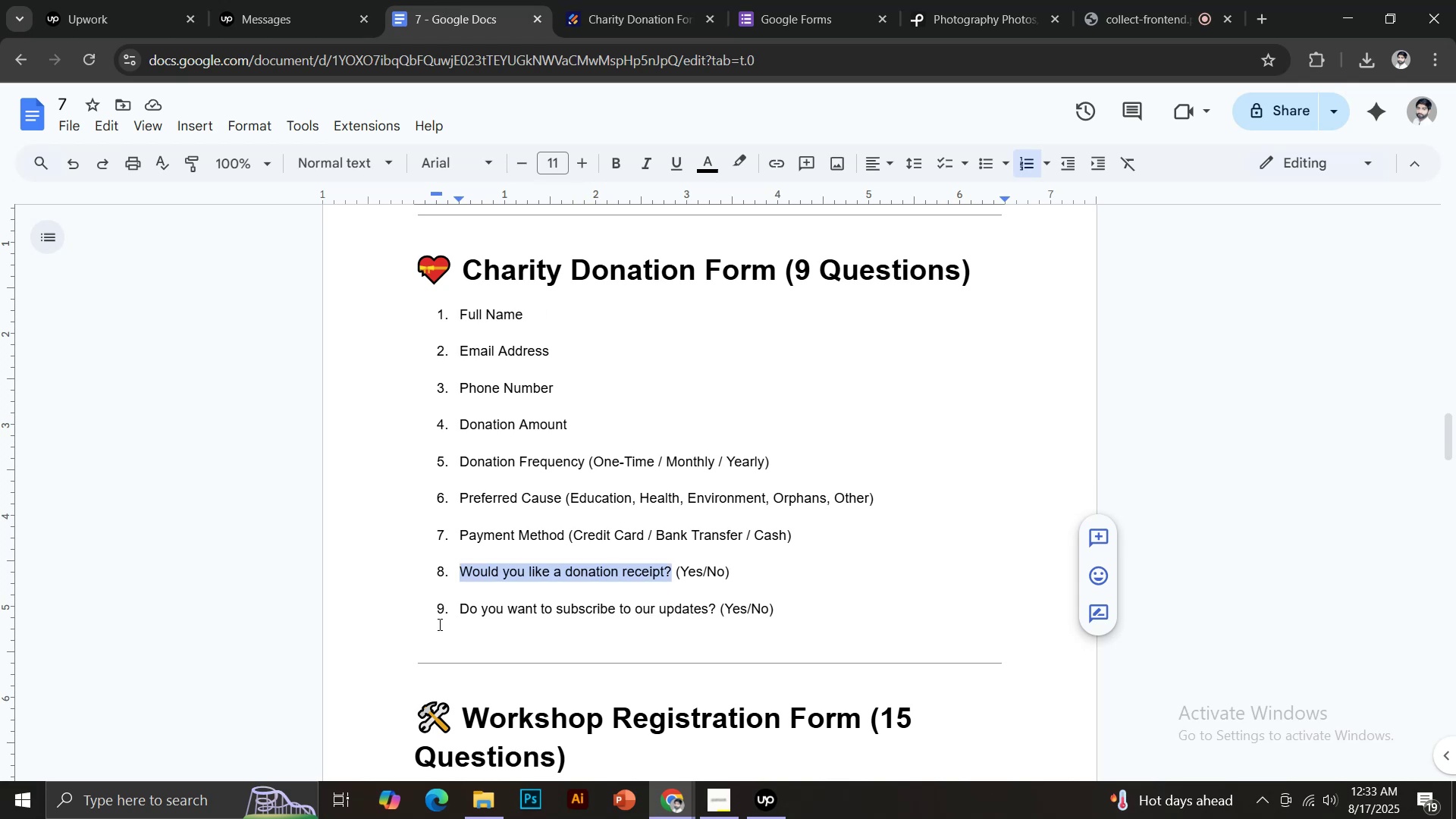 
left_click_drag(start_coordinate=[464, 610], to_coordinate=[718, 614])
 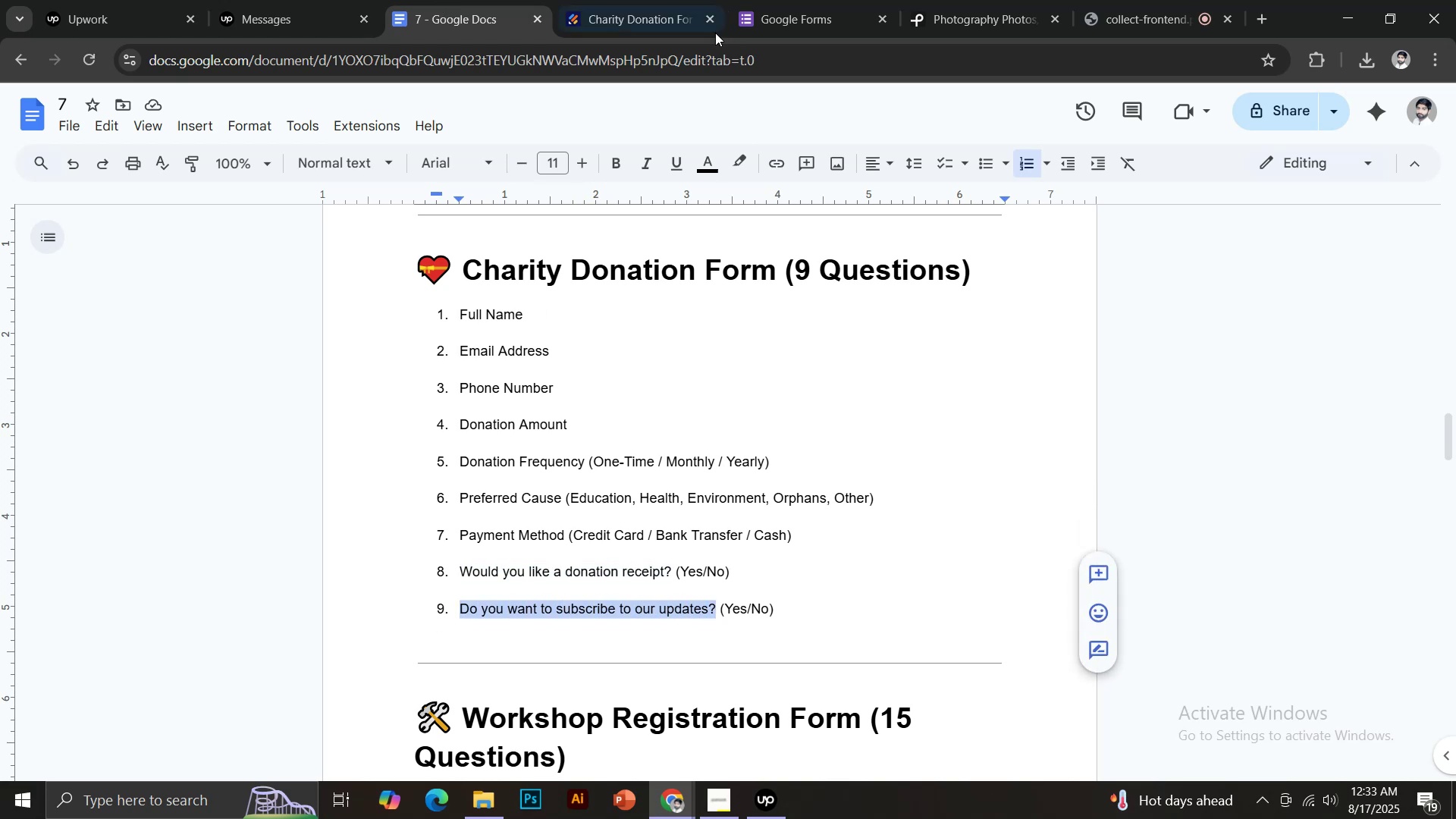 
key(Control+C)
 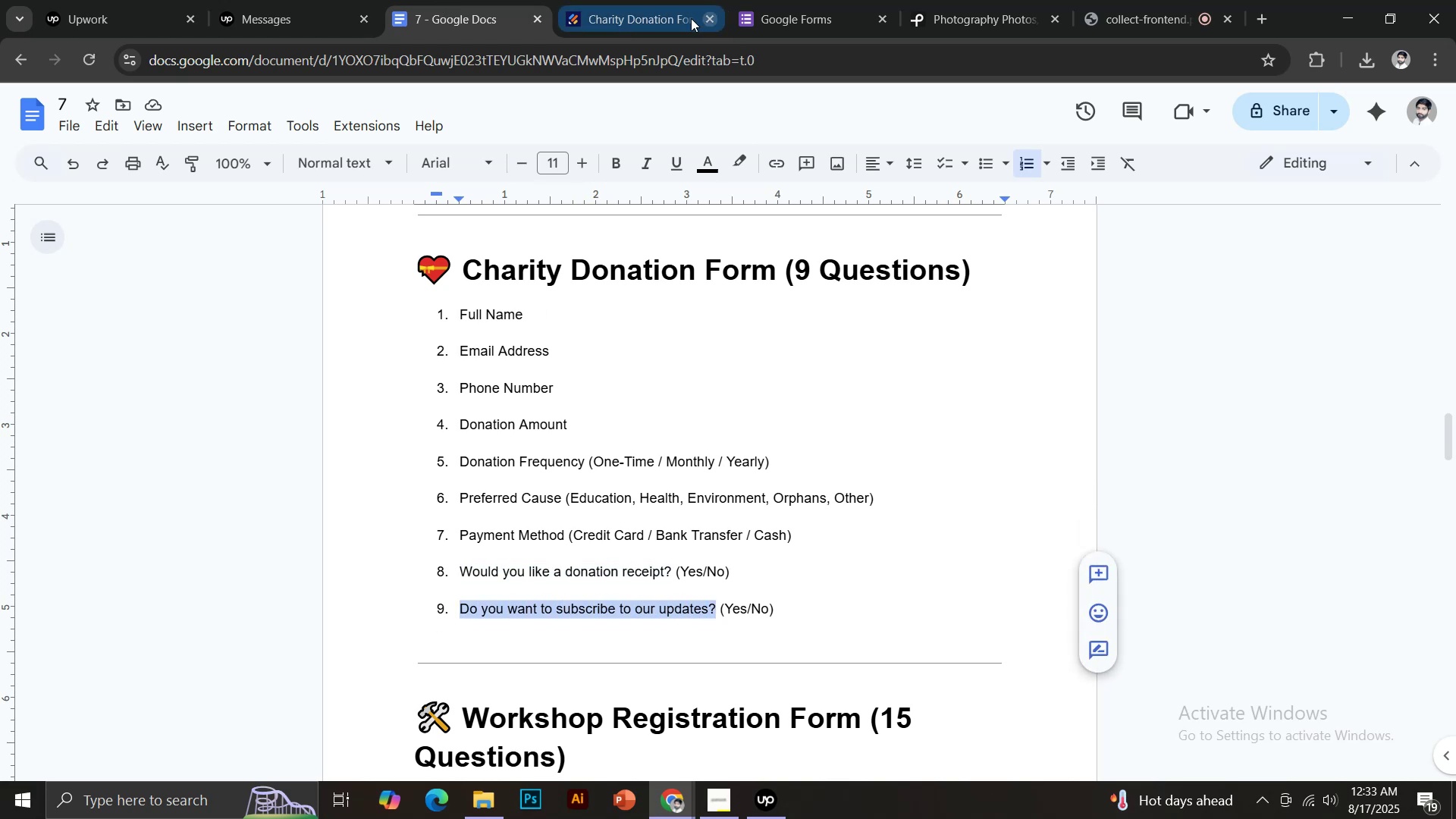 
left_click([636, 0])
 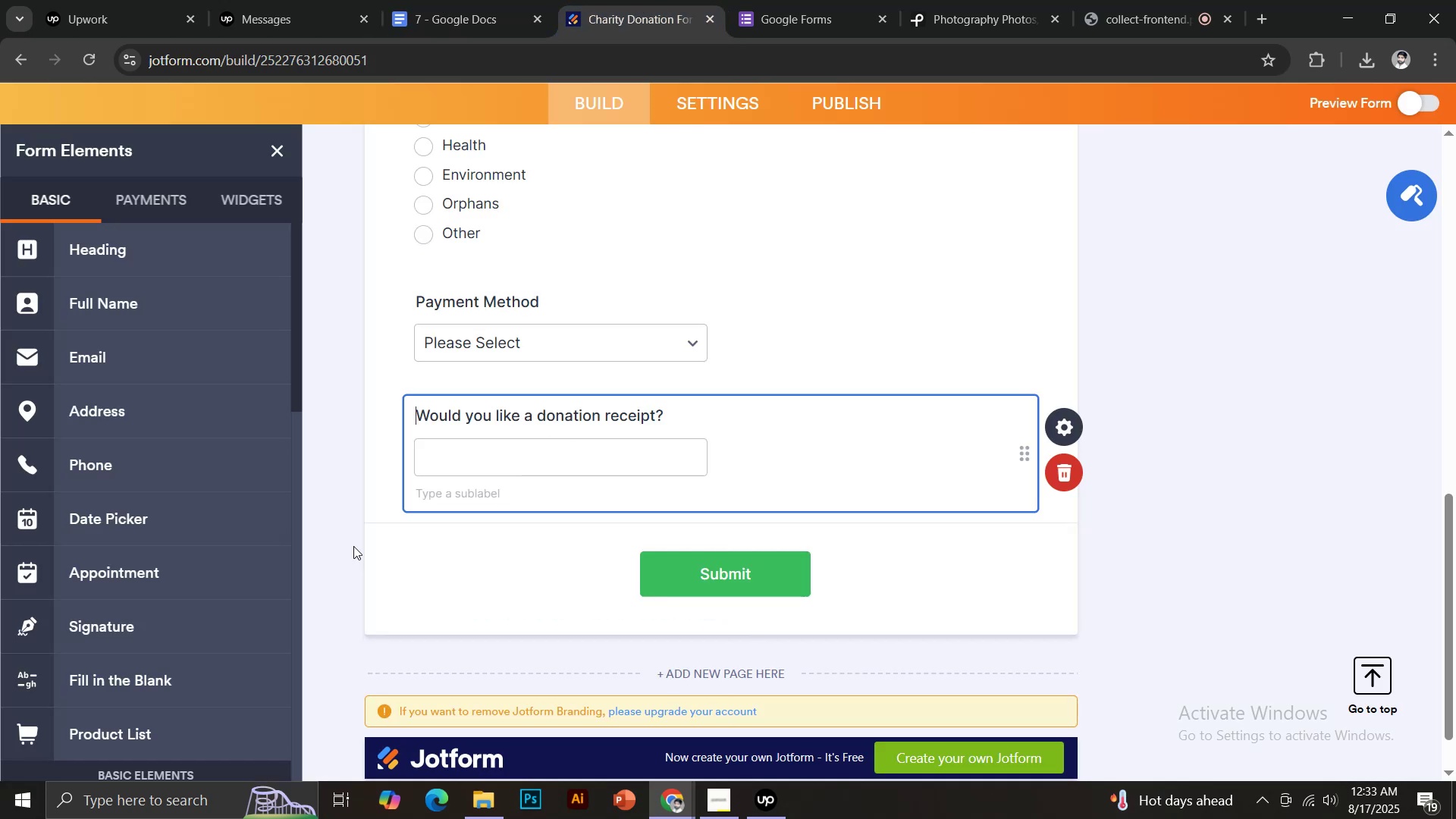 
scroll: coordinate [143, 529], scroll_direction: down, amount: 5.0
 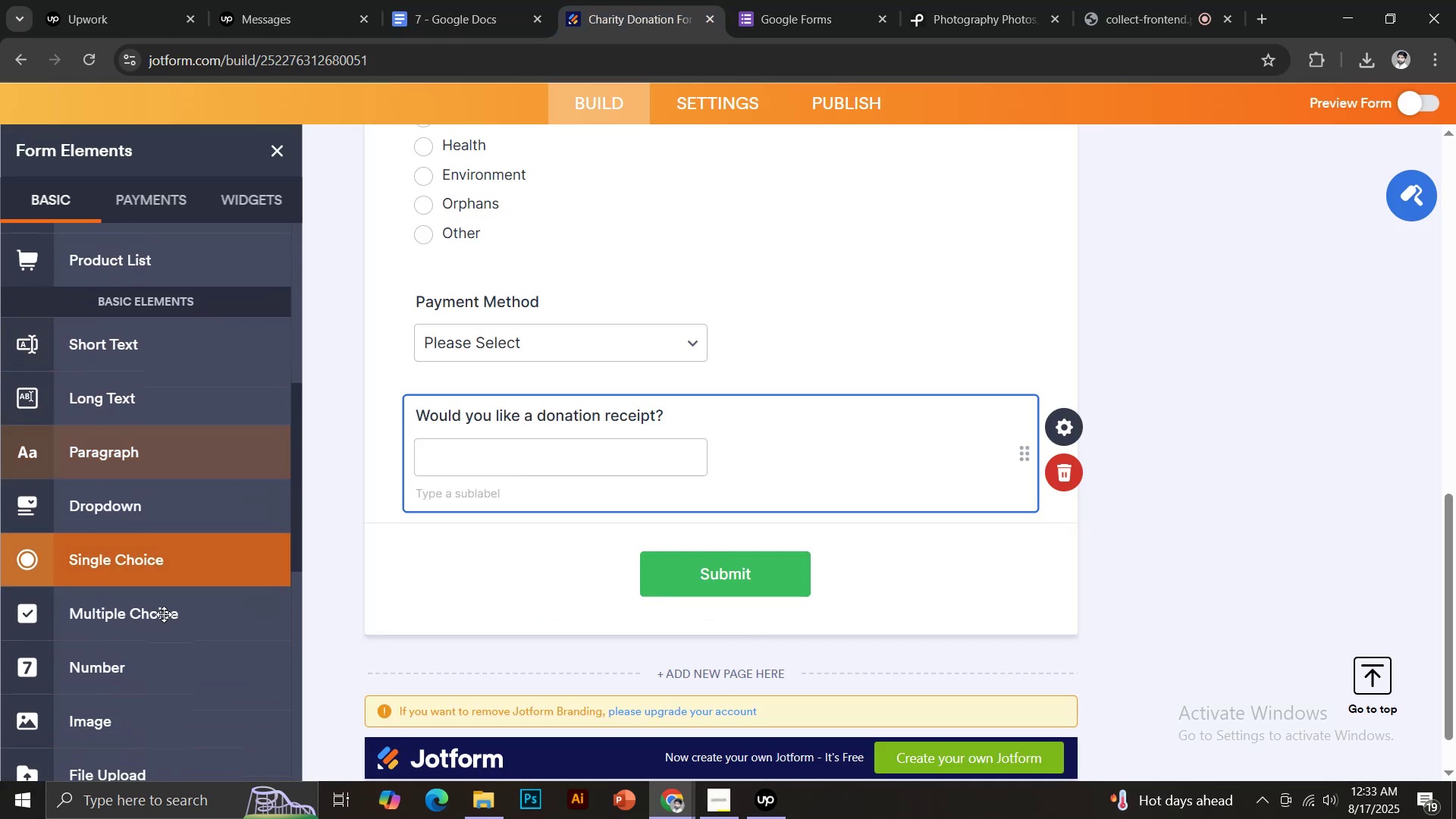 
scroll: coordinate [149, 670], scroll_direction: up, amount: 1.0
 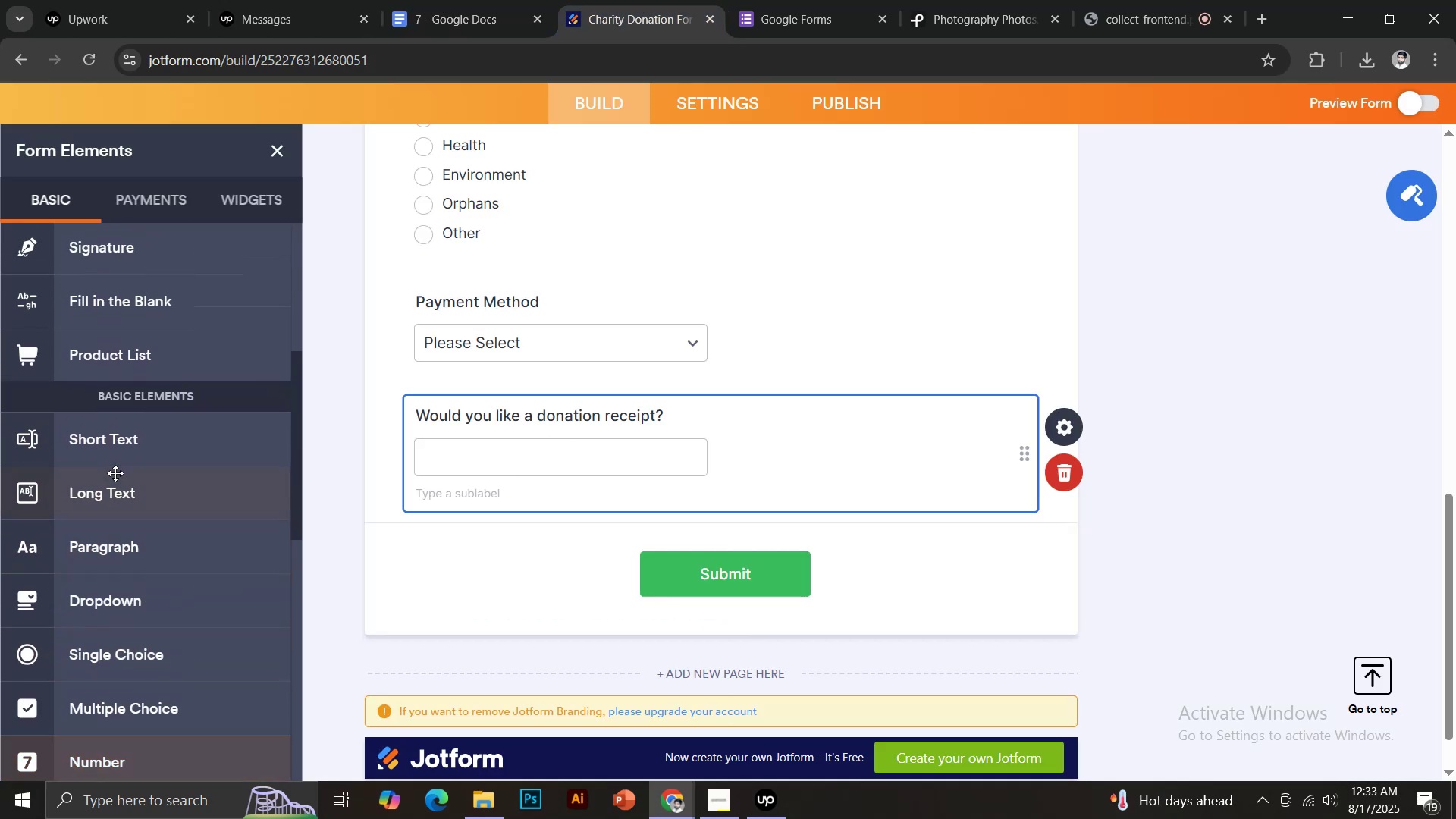 
left_click([111, 433])
 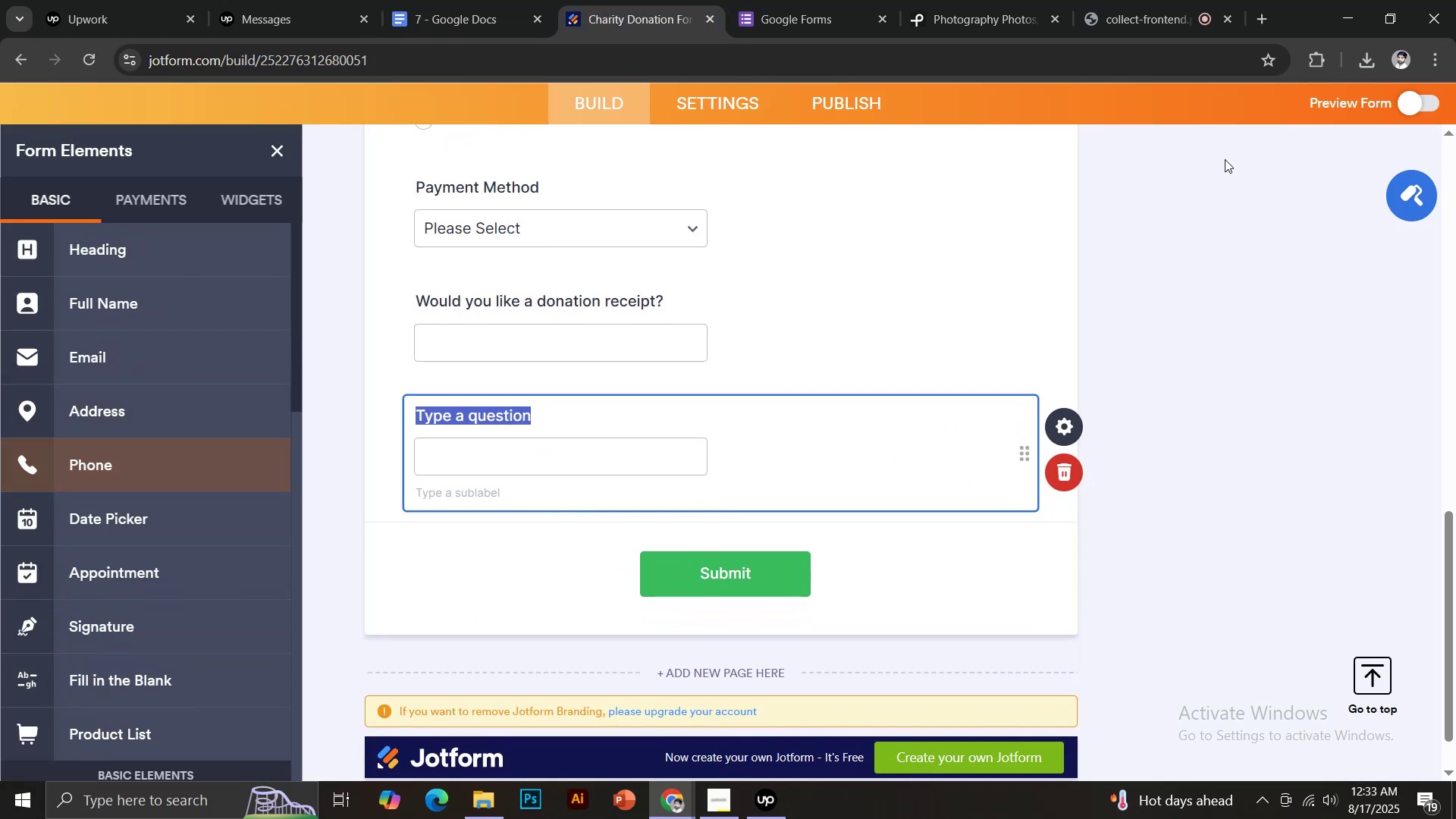 
left_click([1407, 202])
 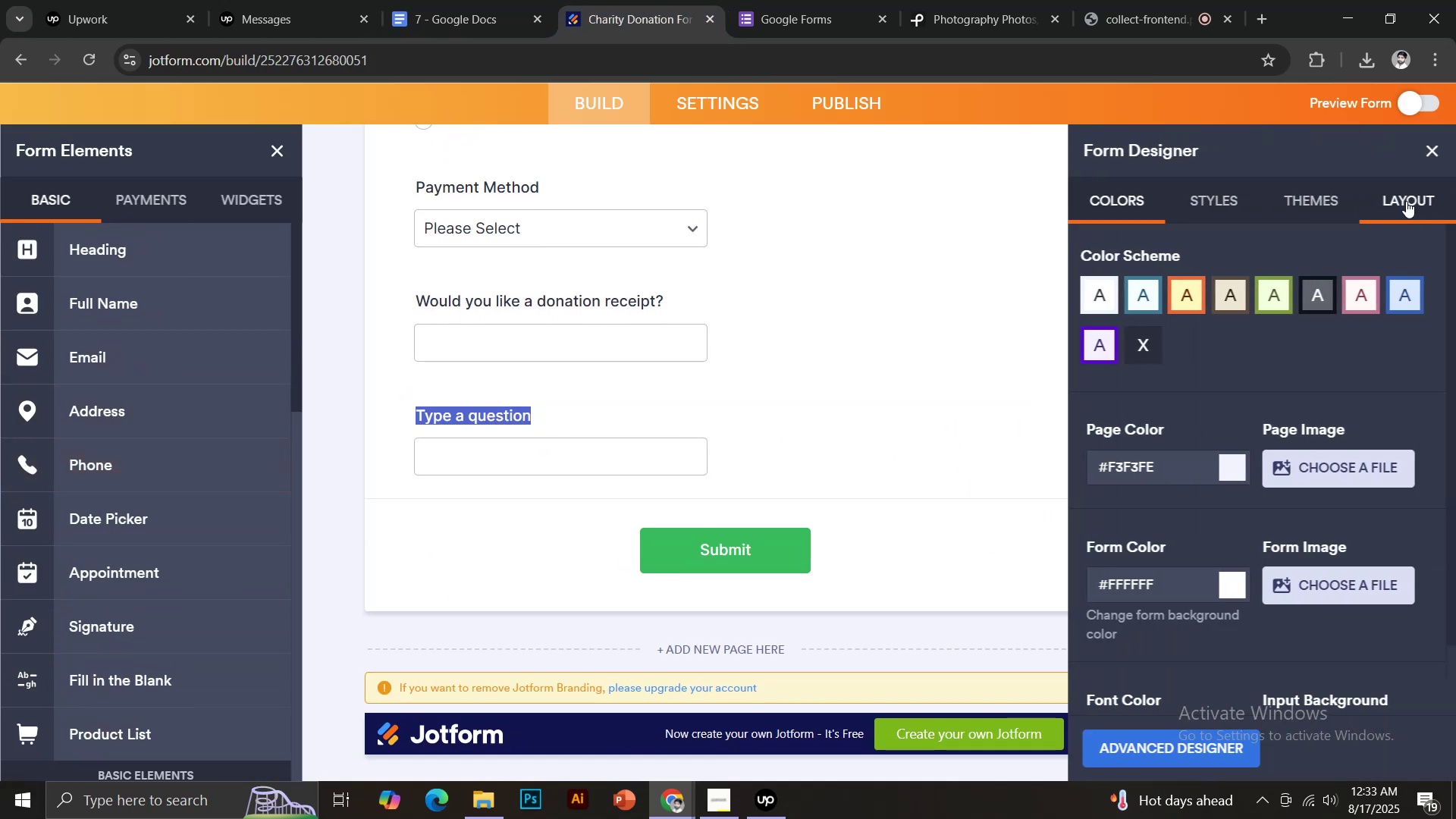 
left_click([1404, 200])
 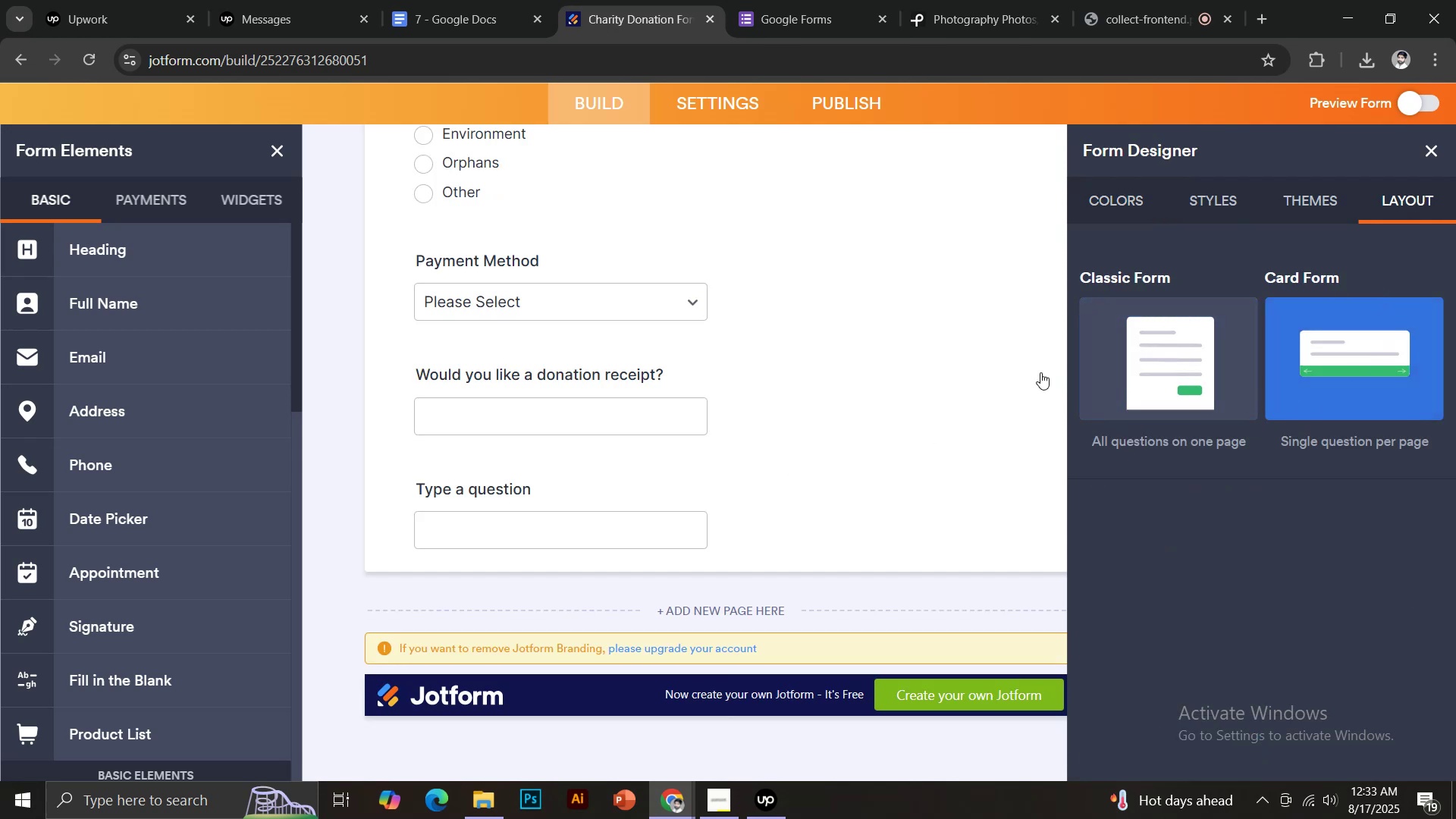 
scroll: coordinate [791, 360], scroll_direction: up, amount: 4.0
 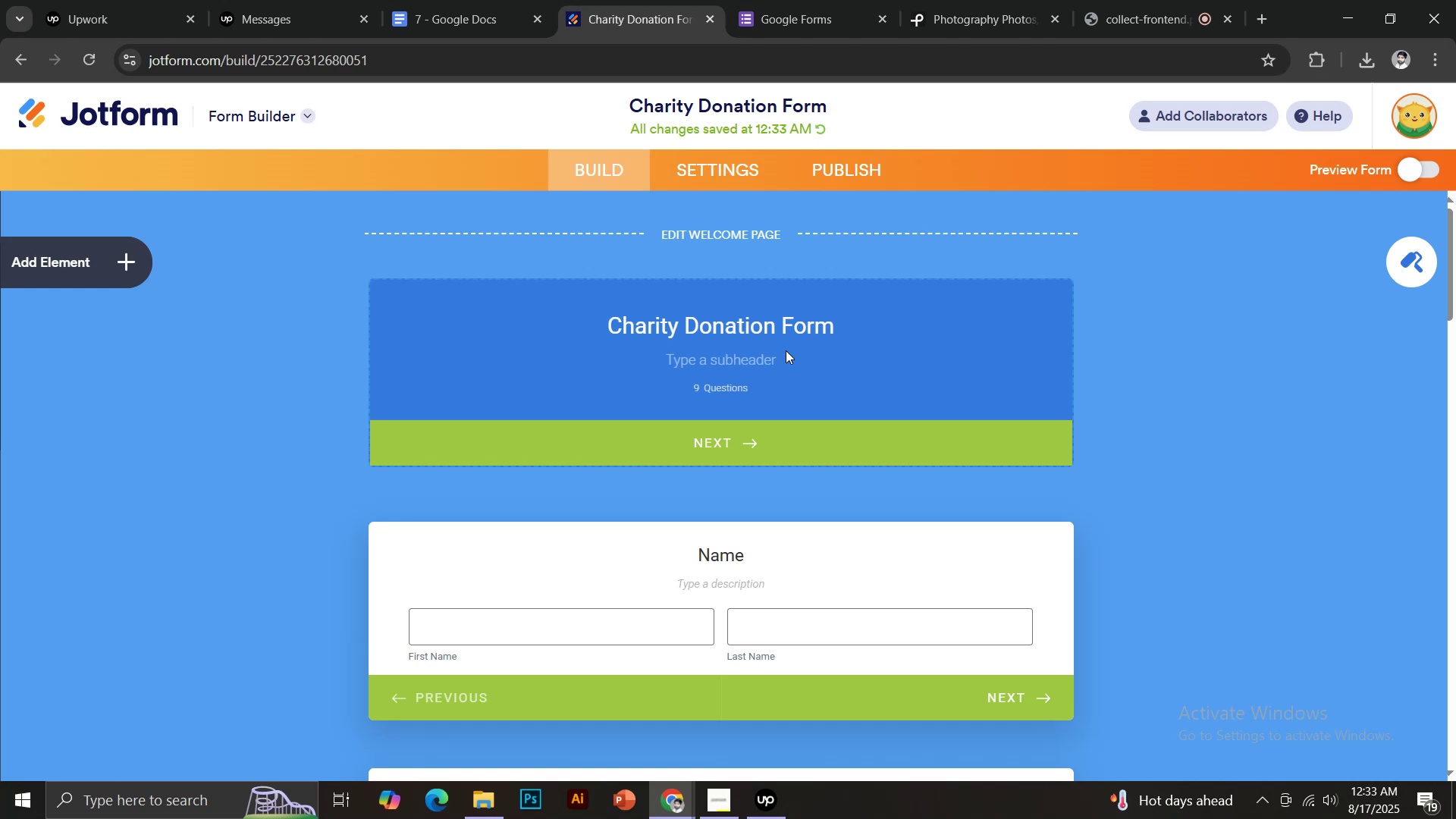 
wait(6.69)
 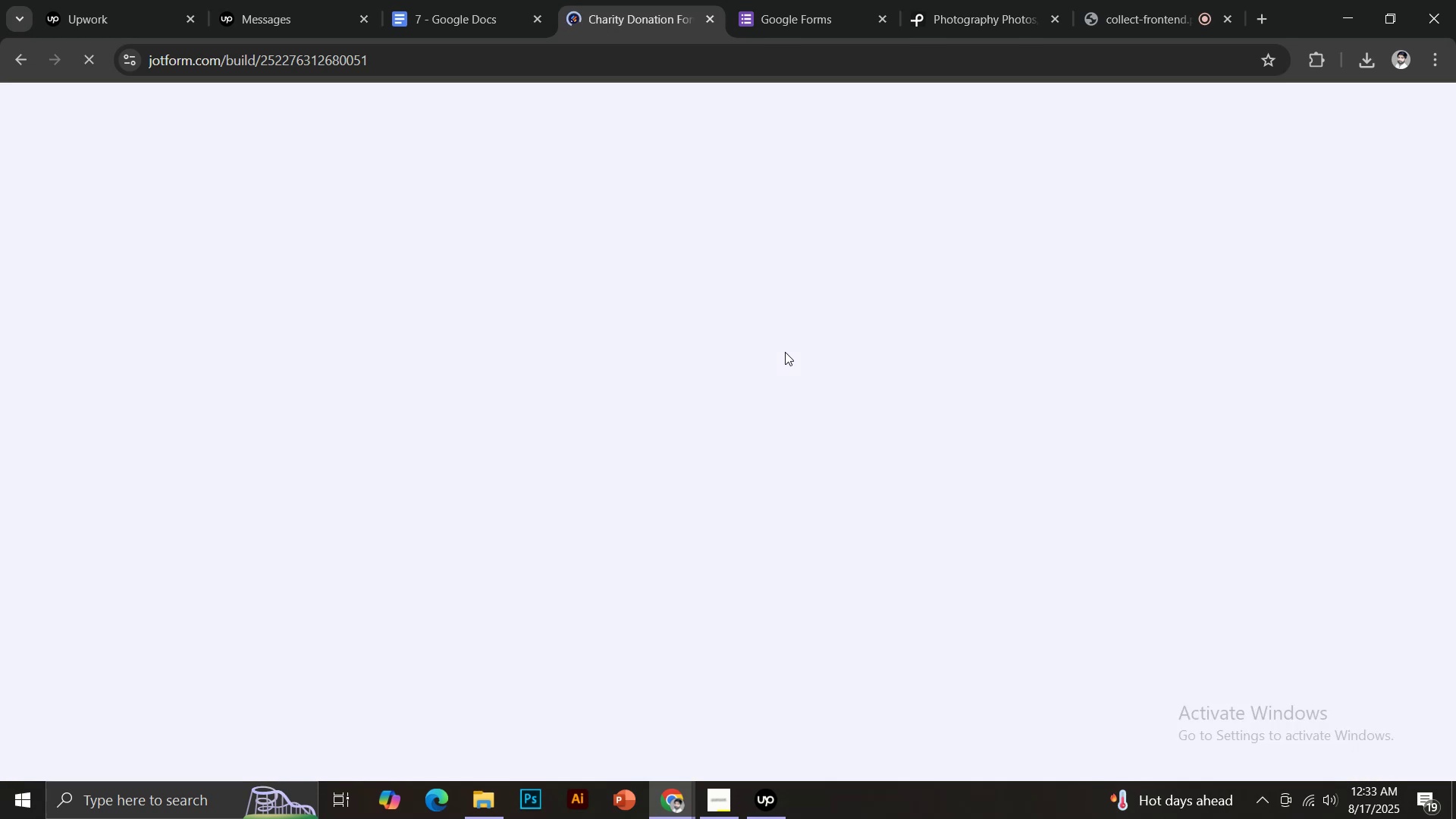 
scroll: coordinate [946, 454], scroll_direction: down, amount: 21.0
 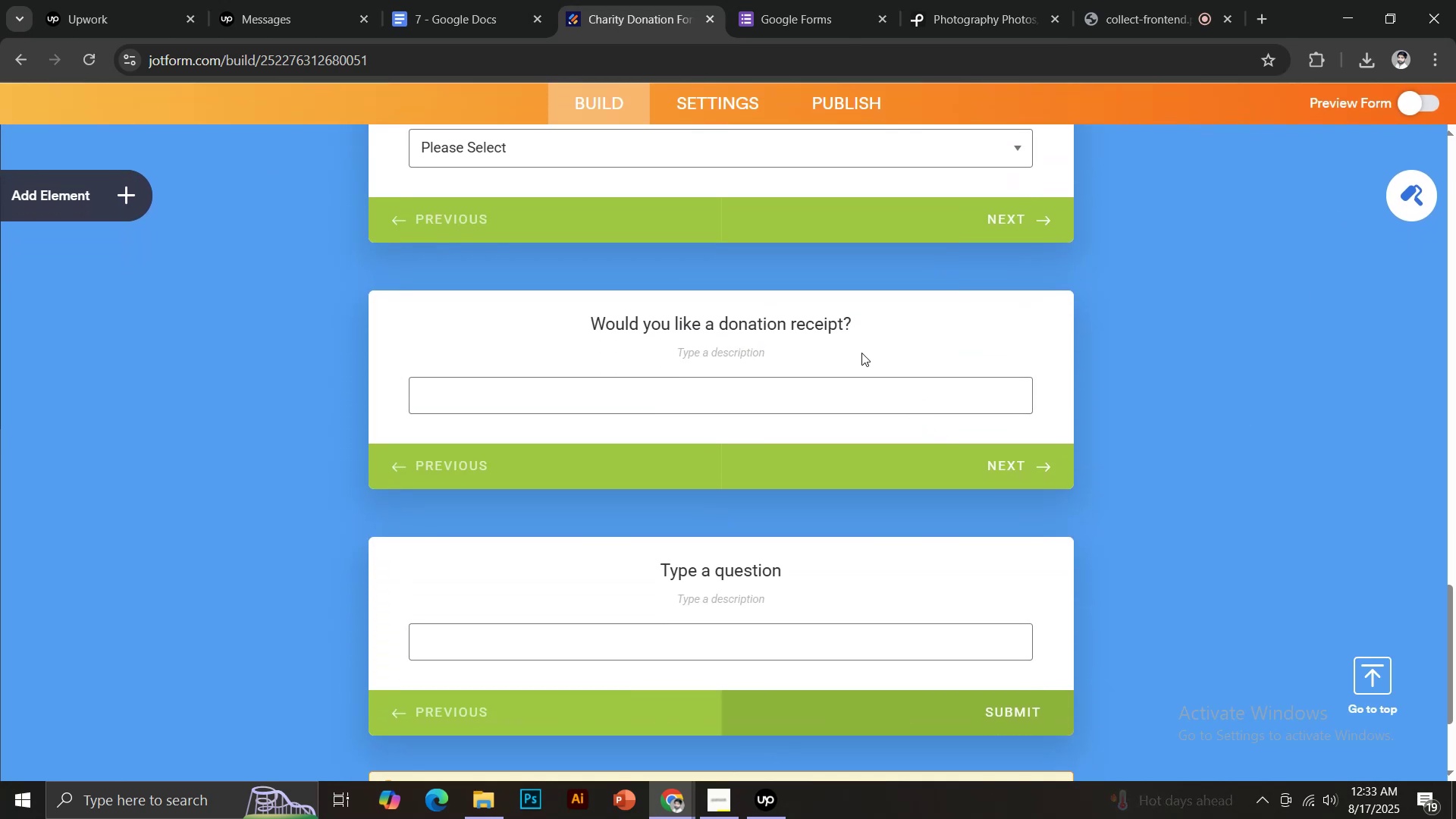 
left_click([830, 331])
 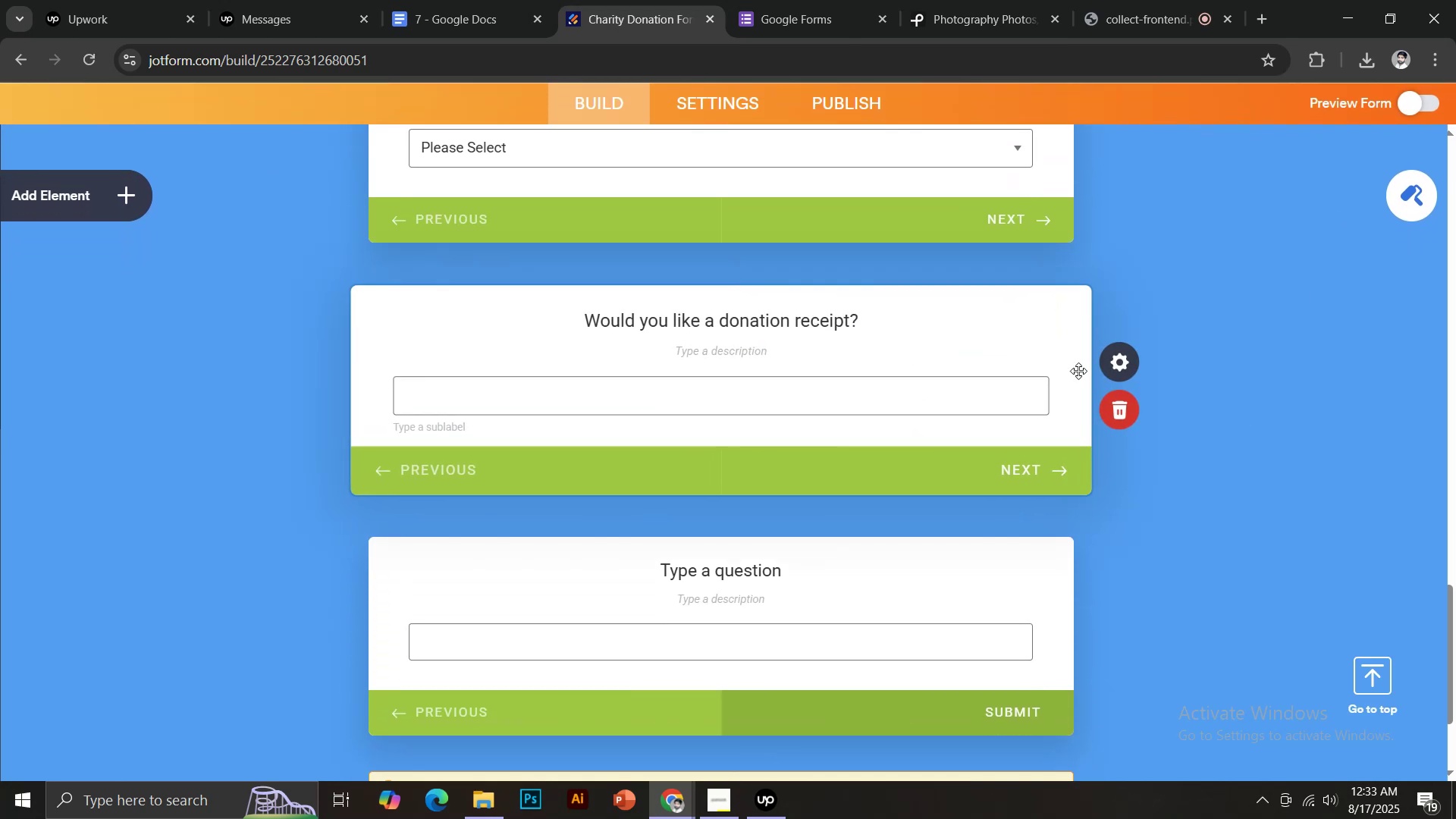 
left_click([1134, 366])
 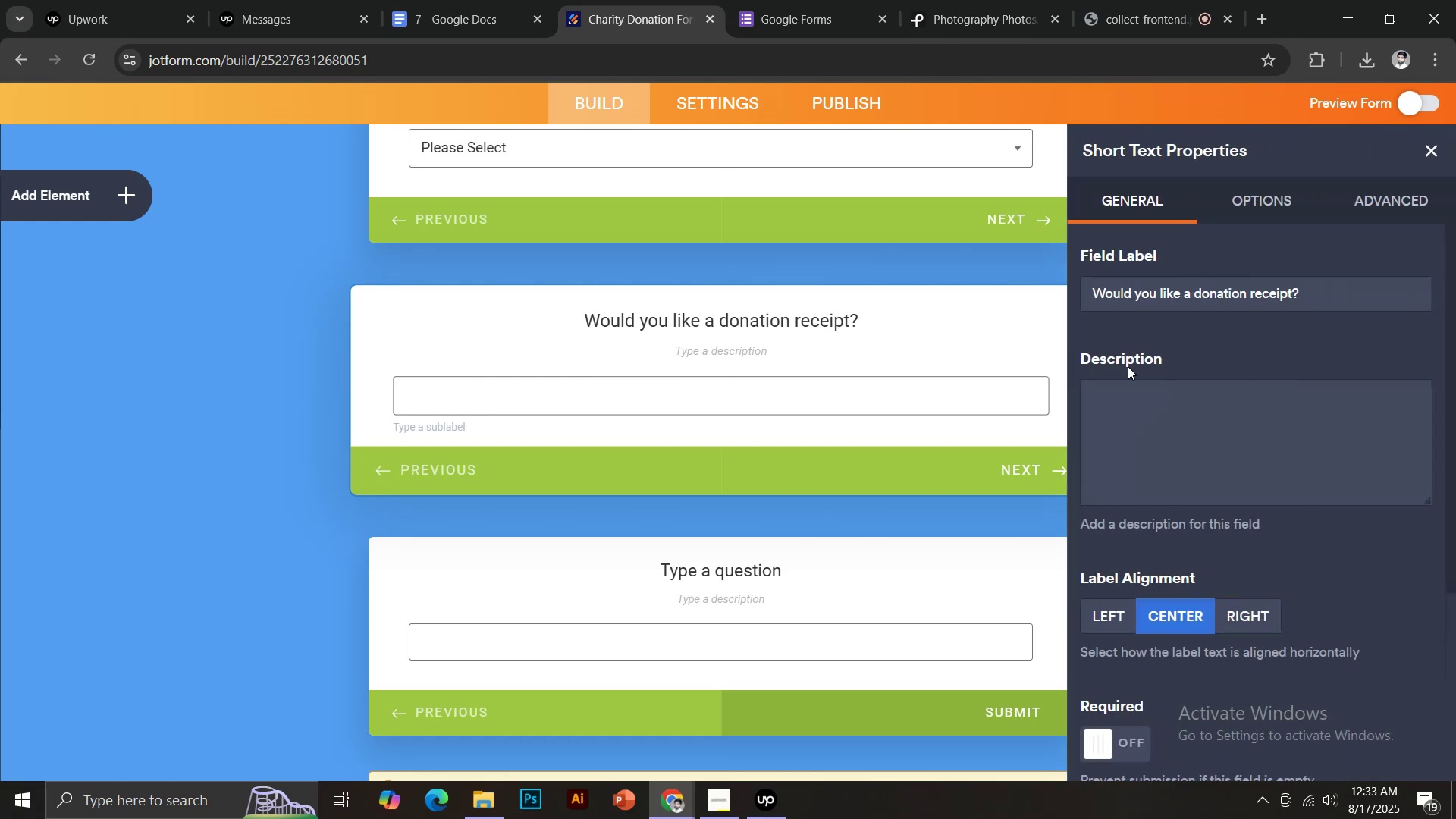 
left_click([946, 324])
 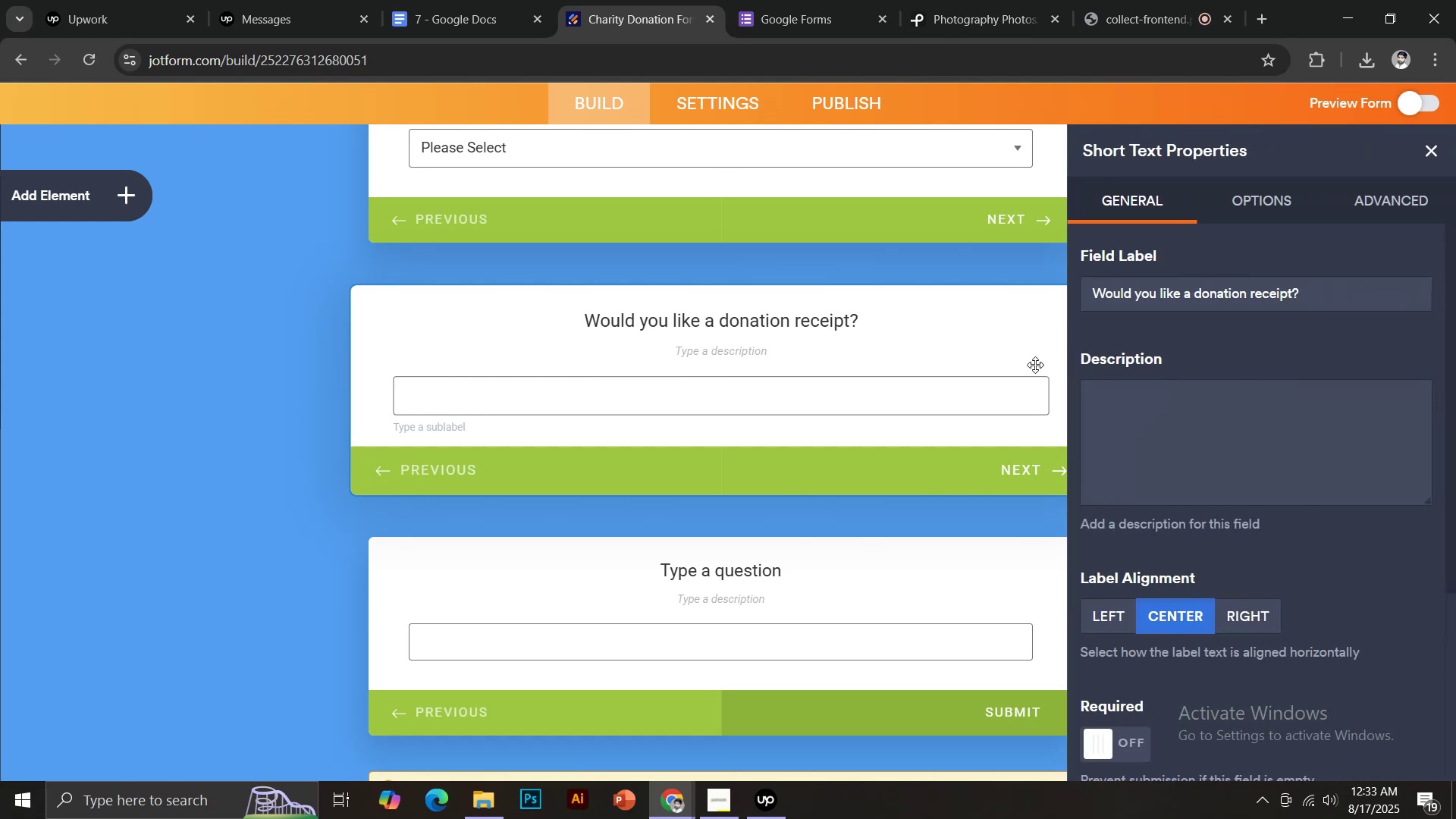 
left_click([1024, 323])
 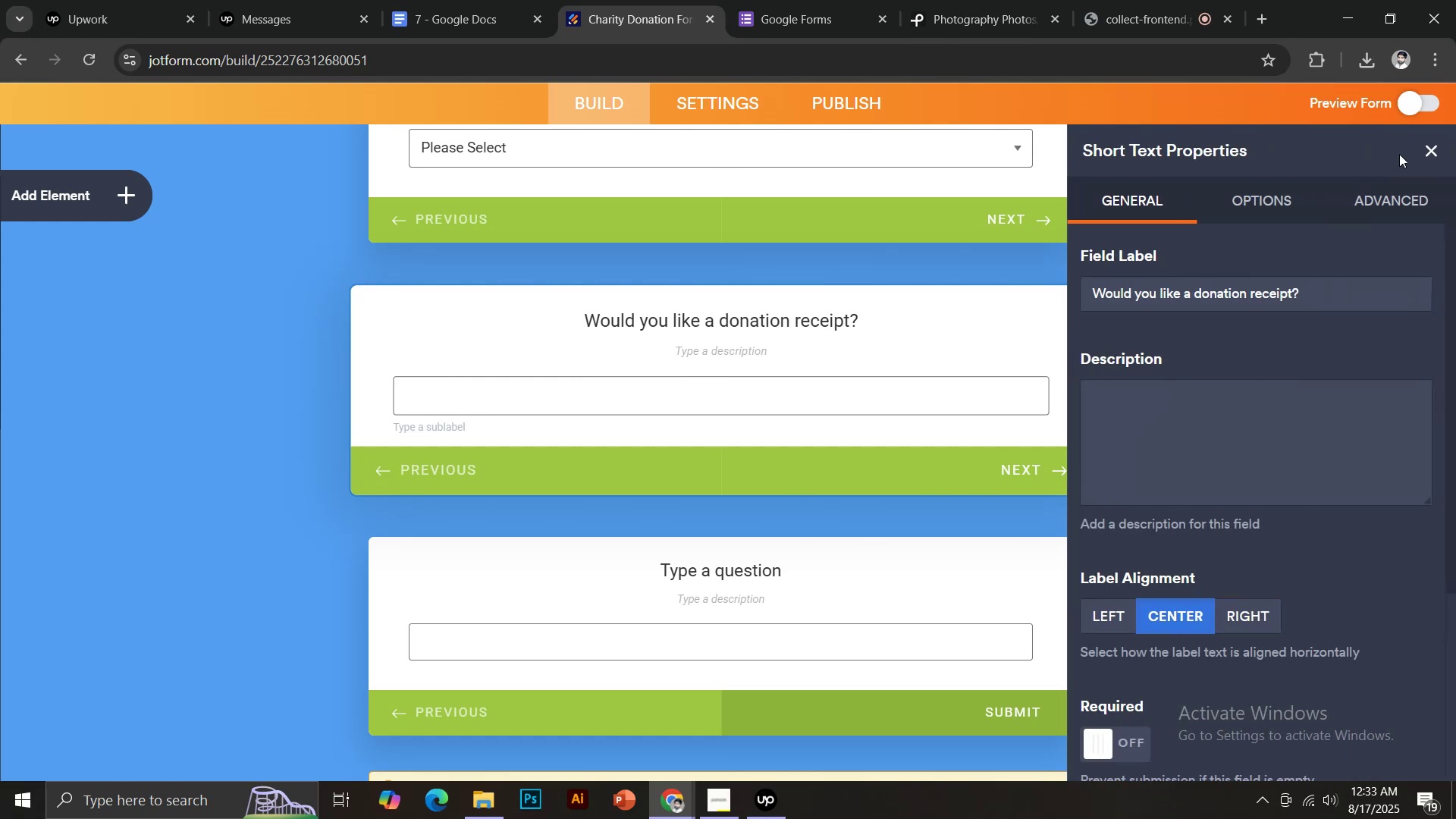 
left_click([1429, 149])
 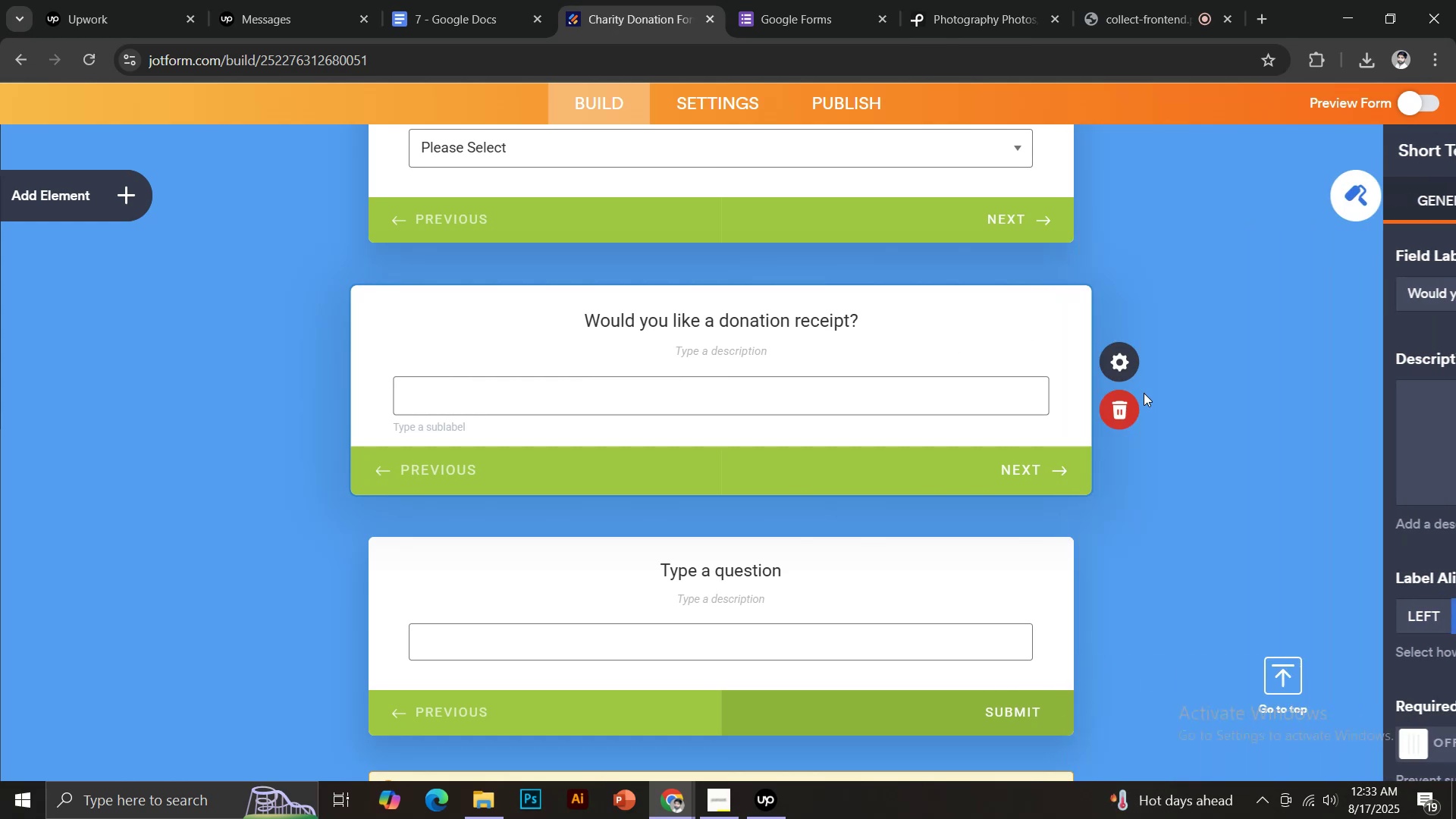 
left_click([1122, 403])
 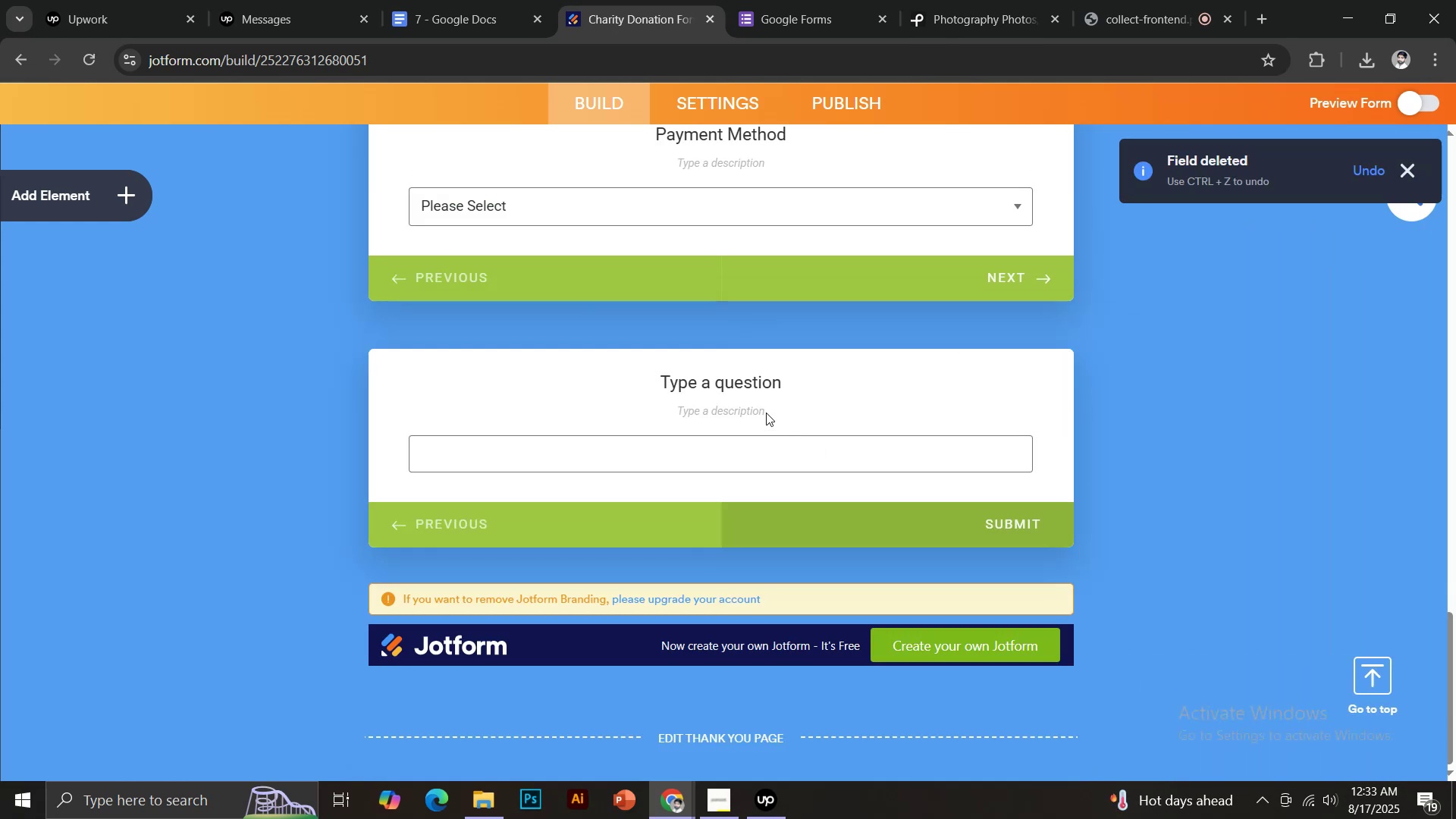 
left_click([749, 386])
 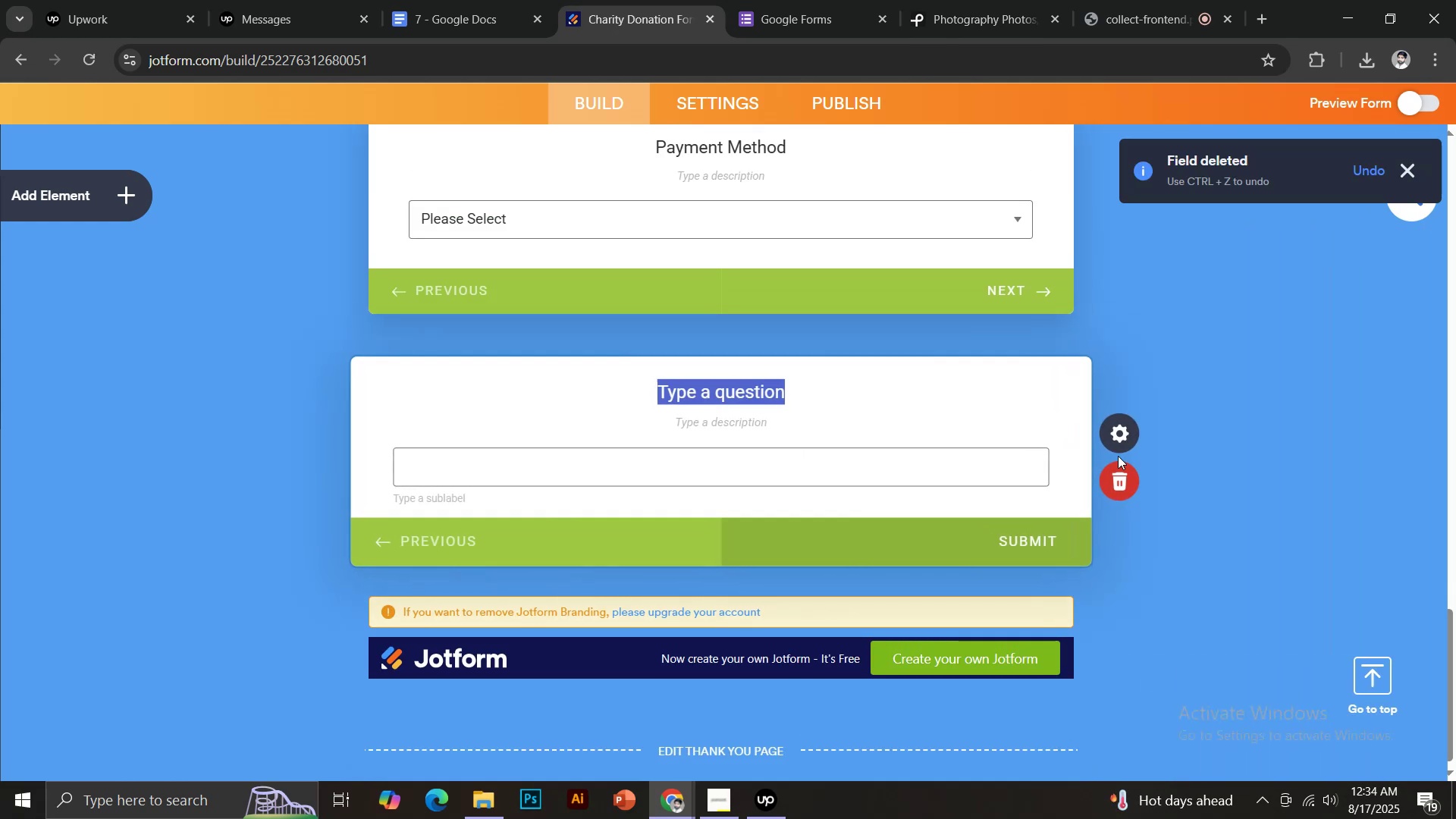 
left_click([1128, 473])
 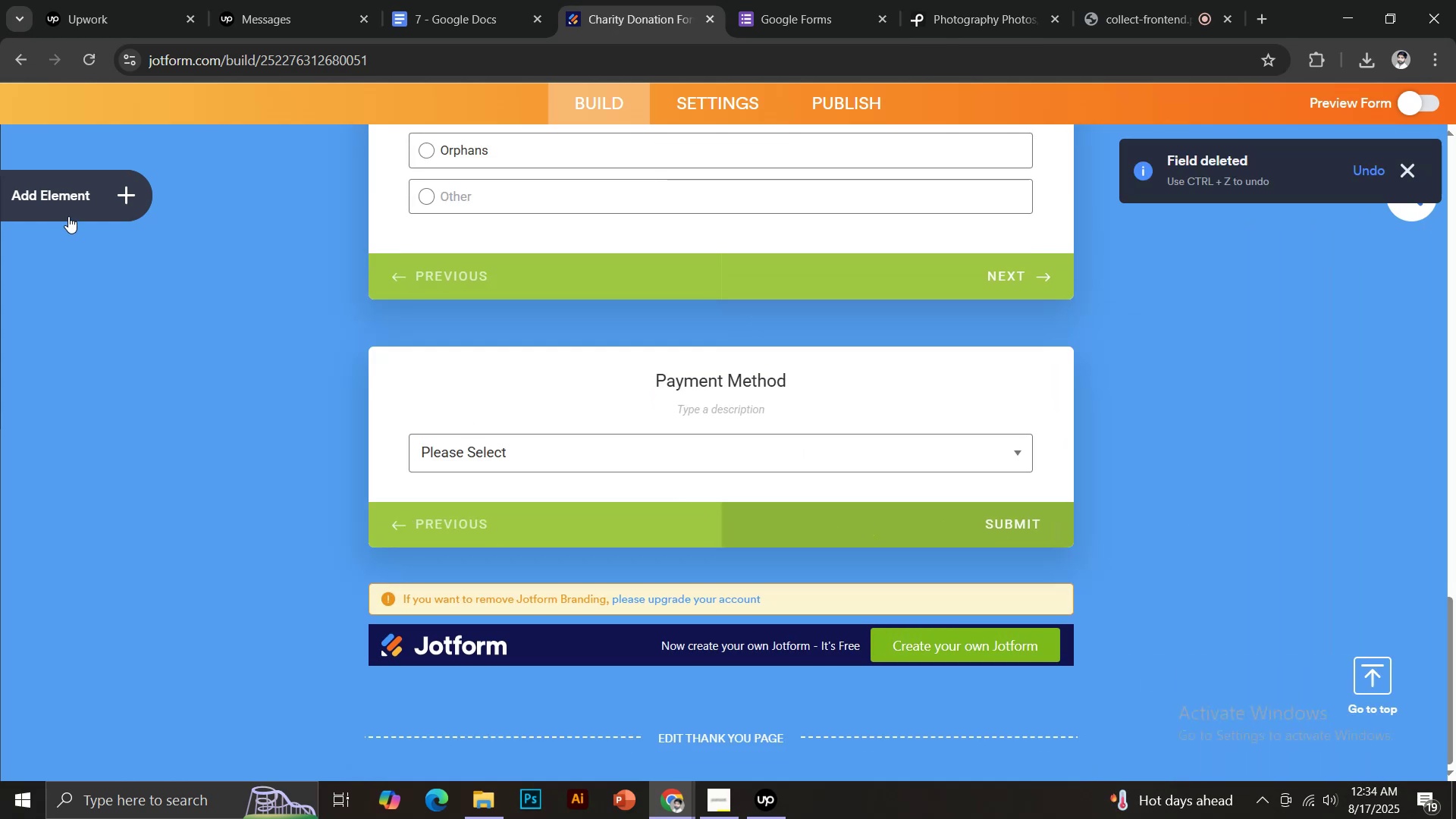 
left_click([123, 198])
 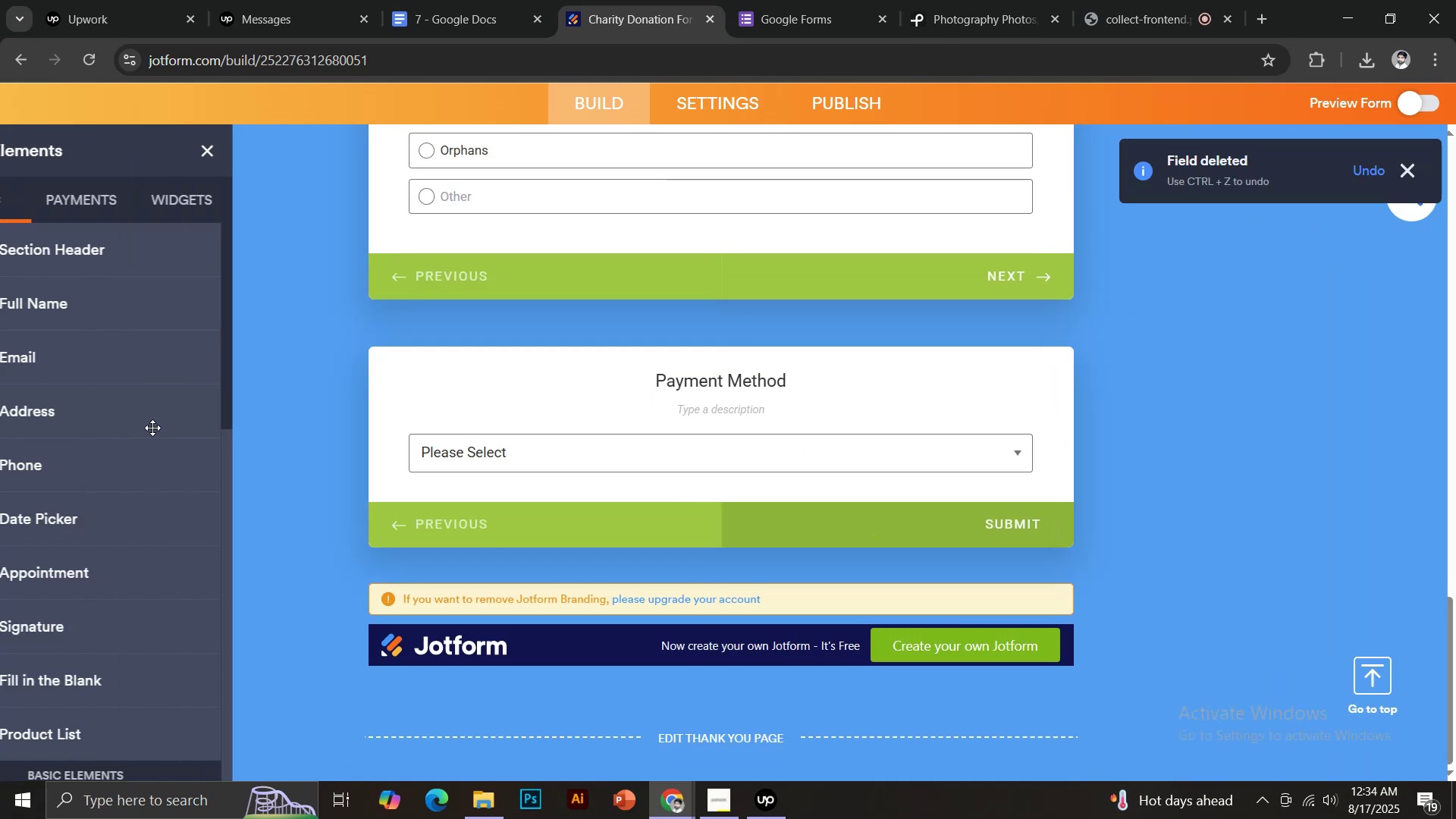 
scroll: coordinate [154, 541], scroll_direction: down, amount: 7.0
 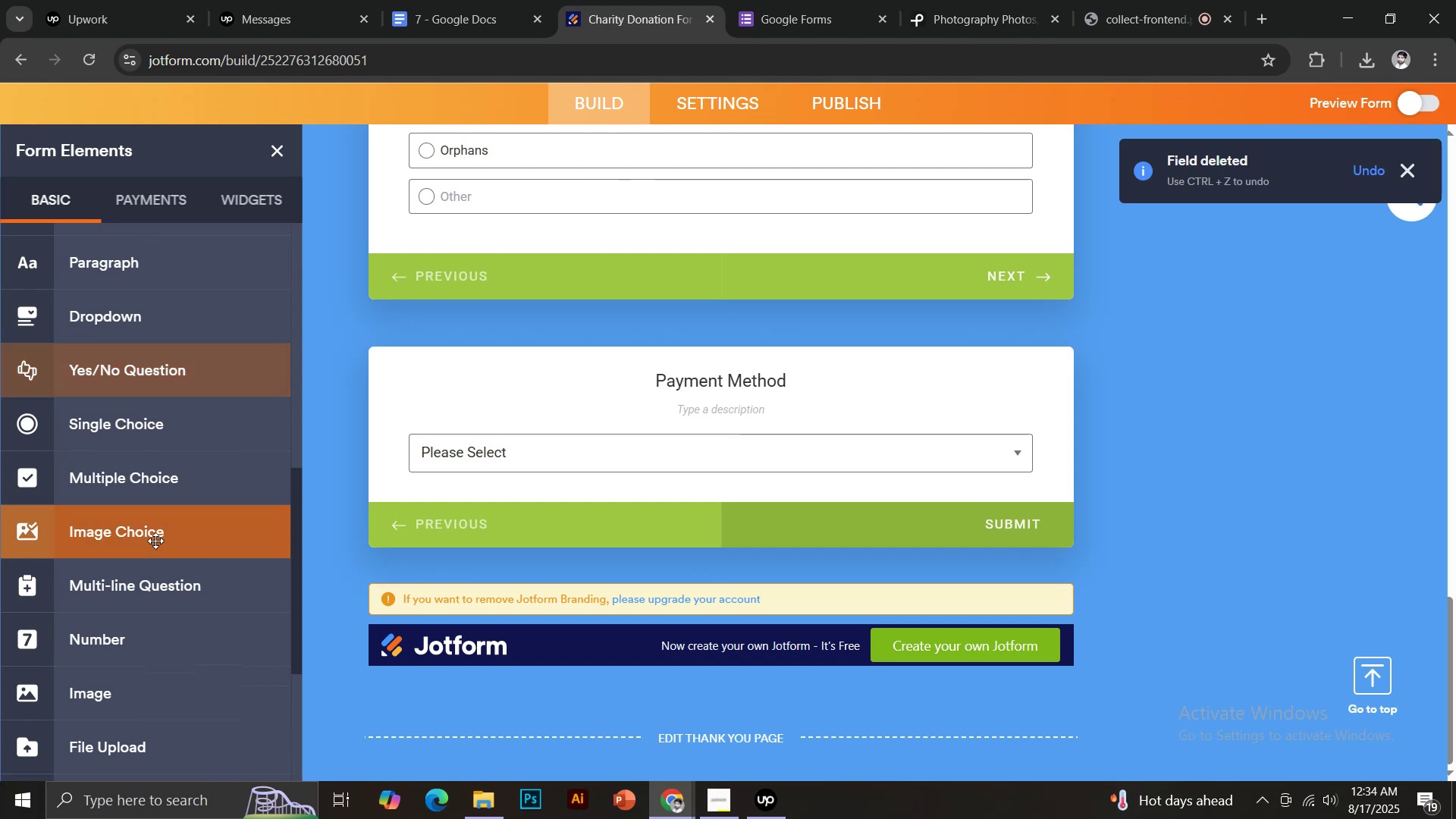 
scroll: coordinate [155, 541], scroll_direction: up, amount: 1.0
 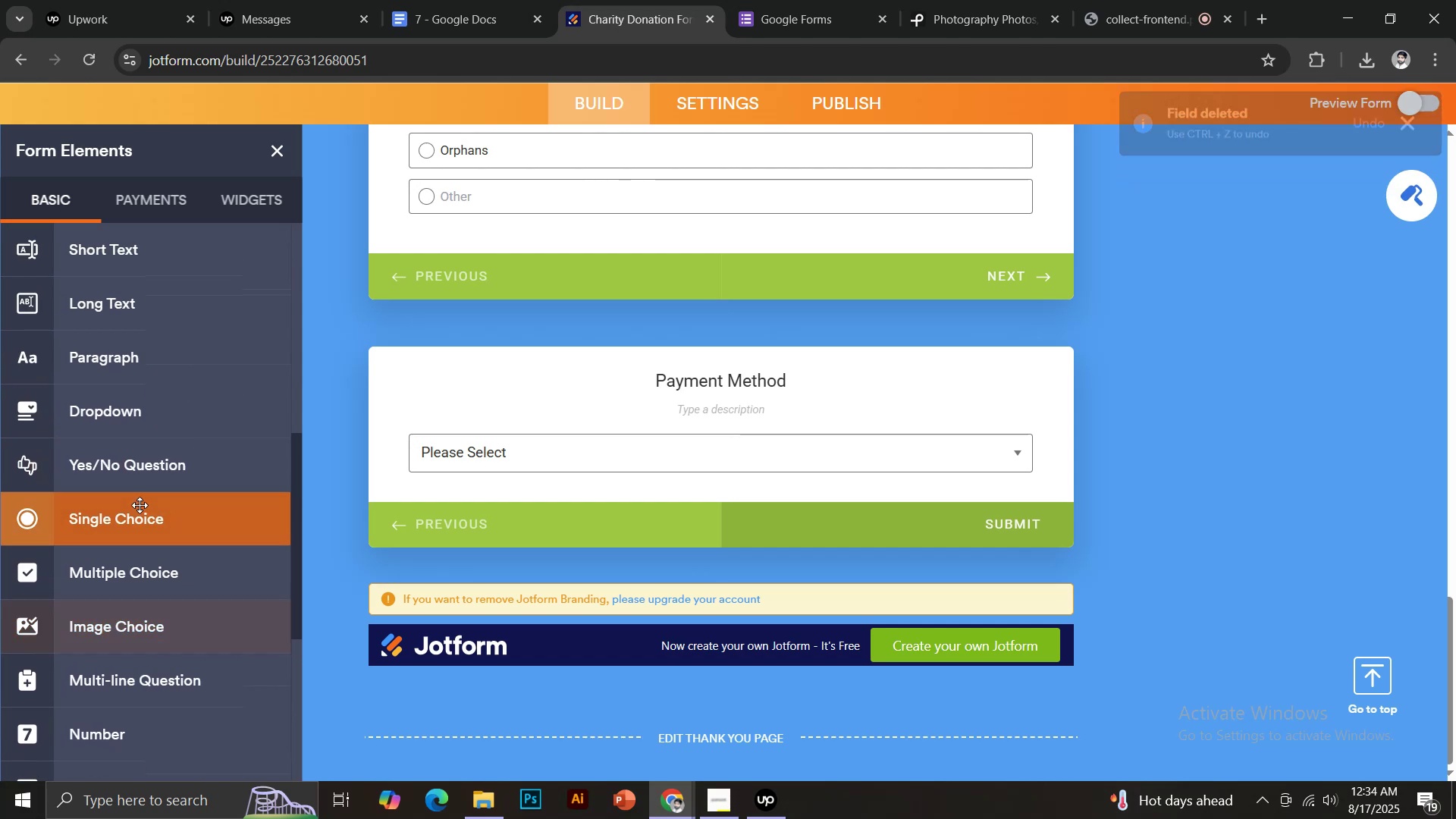 
left_click([128, 472])
 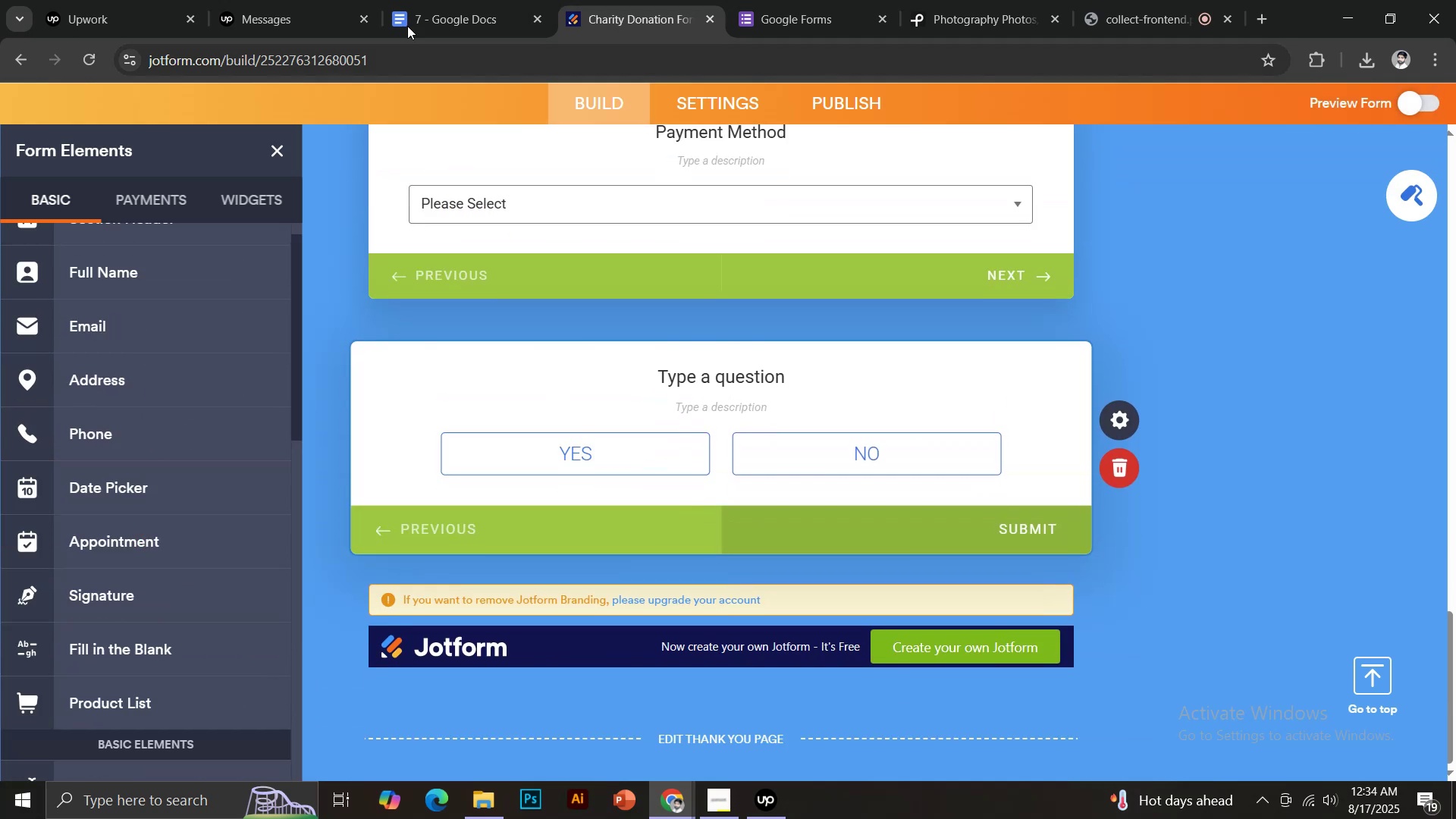 
left_click([451, 0])
 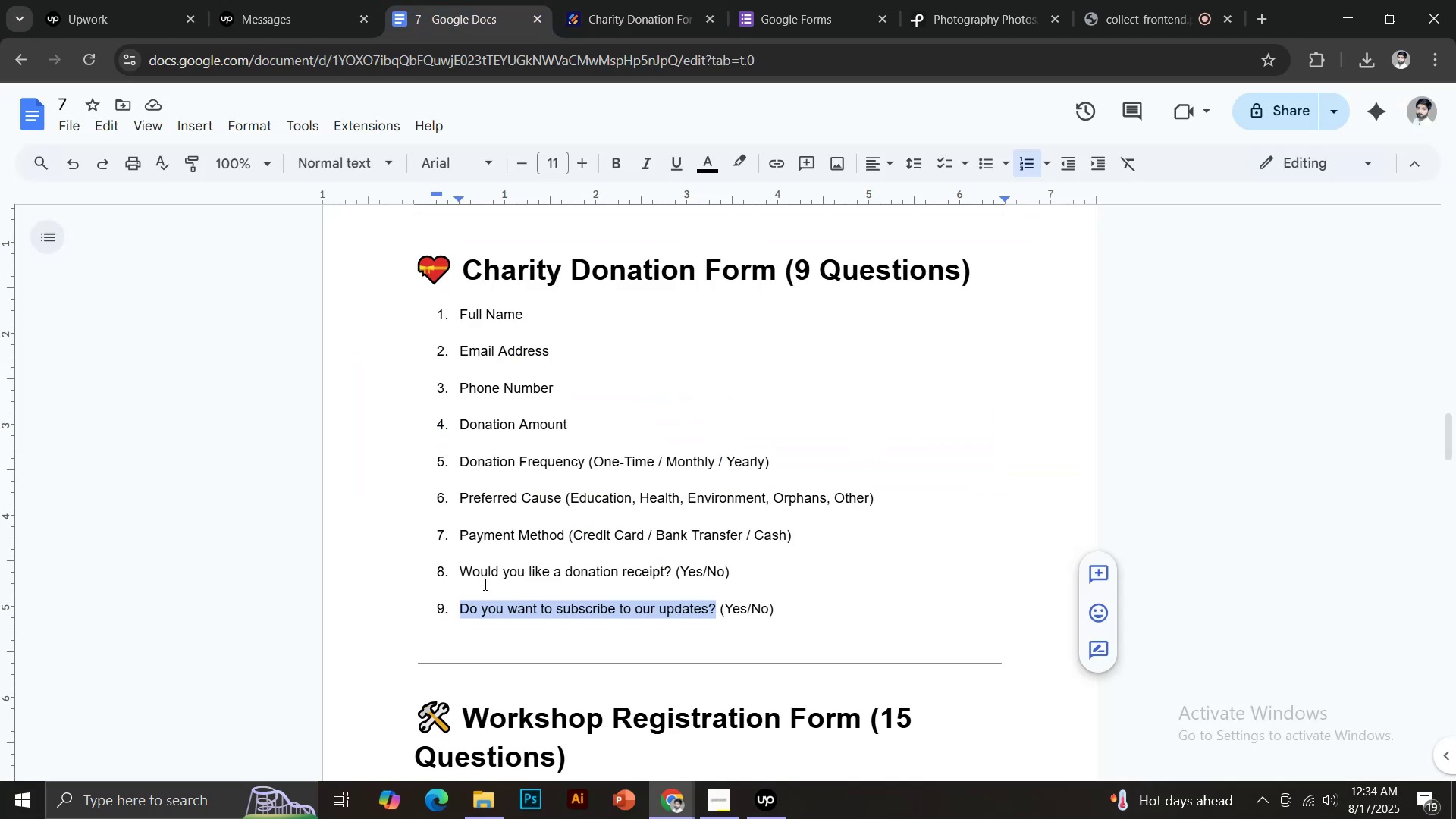 
scroll: coordinate [541, 576], scroll_direction: down, amount: 1.0
 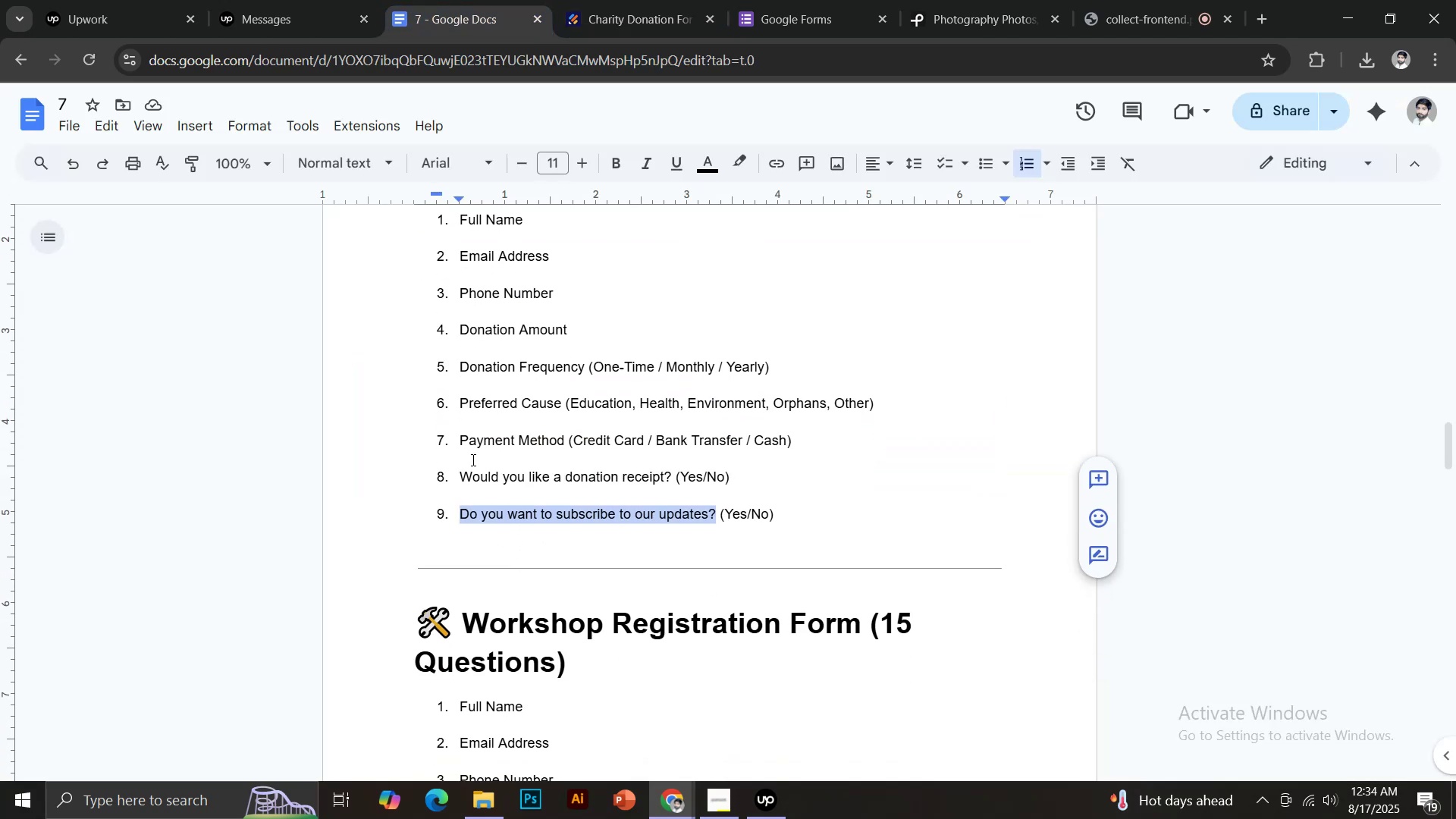 
left_click_drag(start_coordinate=[463, 470], to_coordinate=[670, 470])
 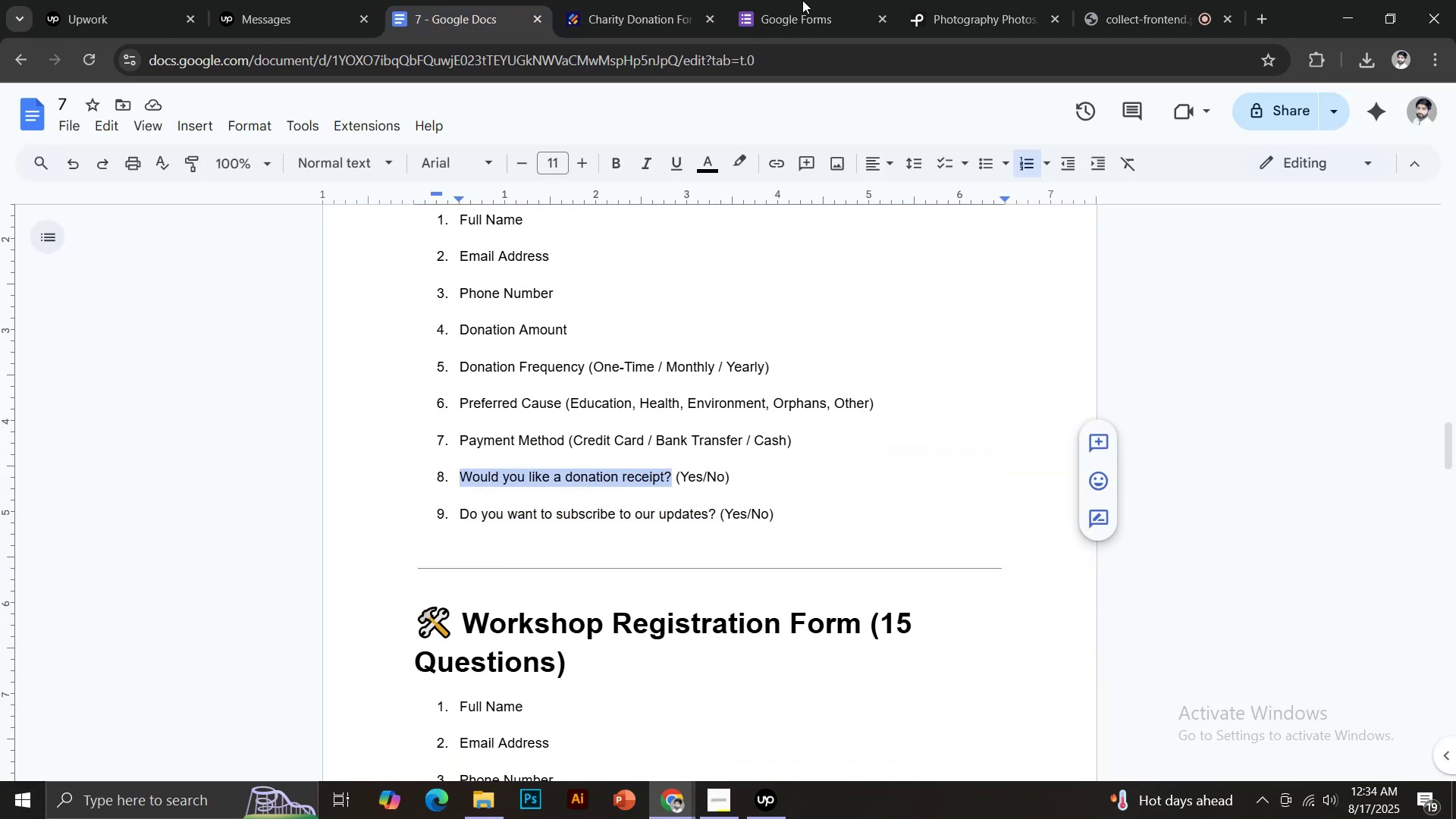 
key(Control+C)
 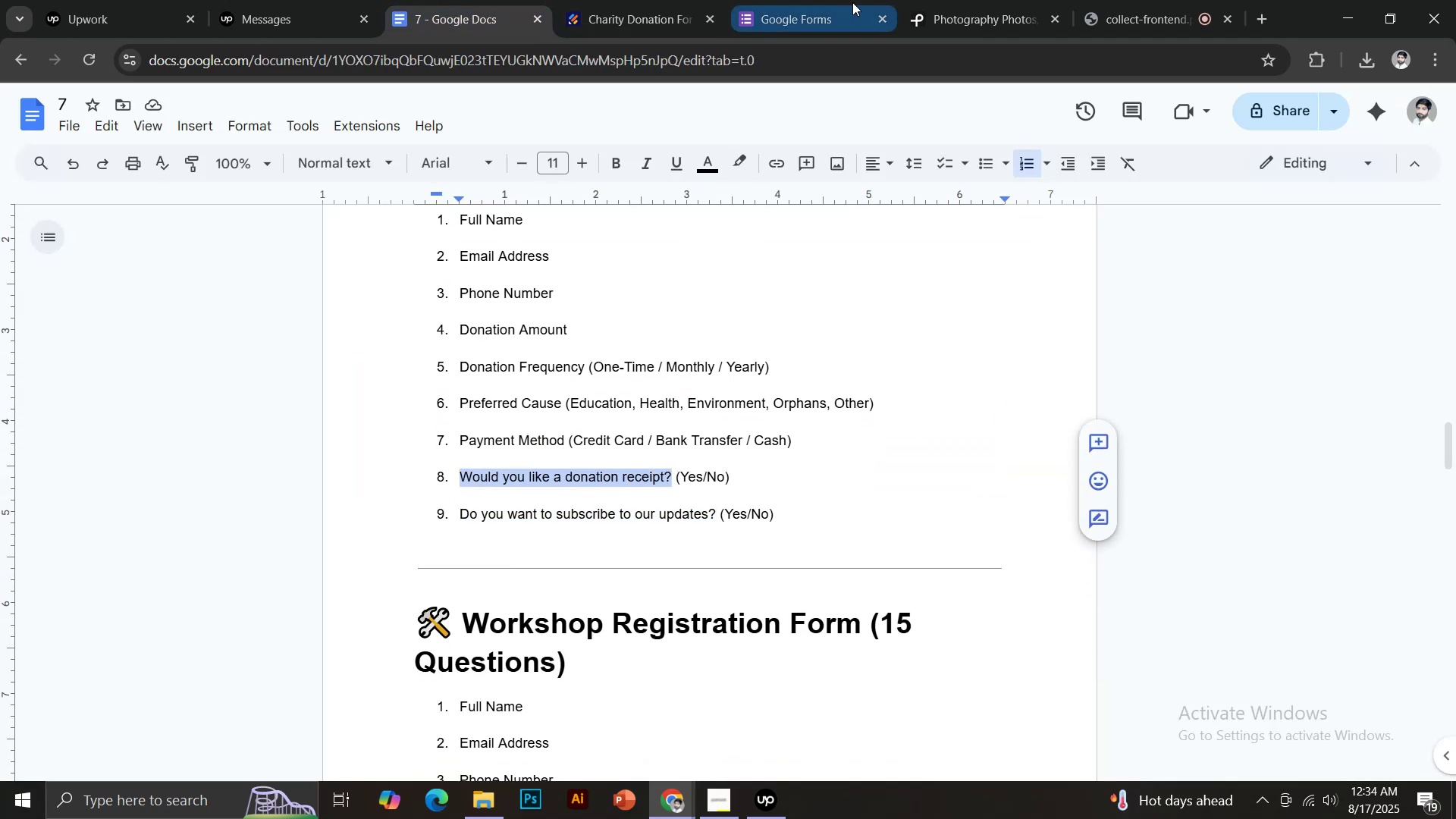 
left_click([586, 0])
 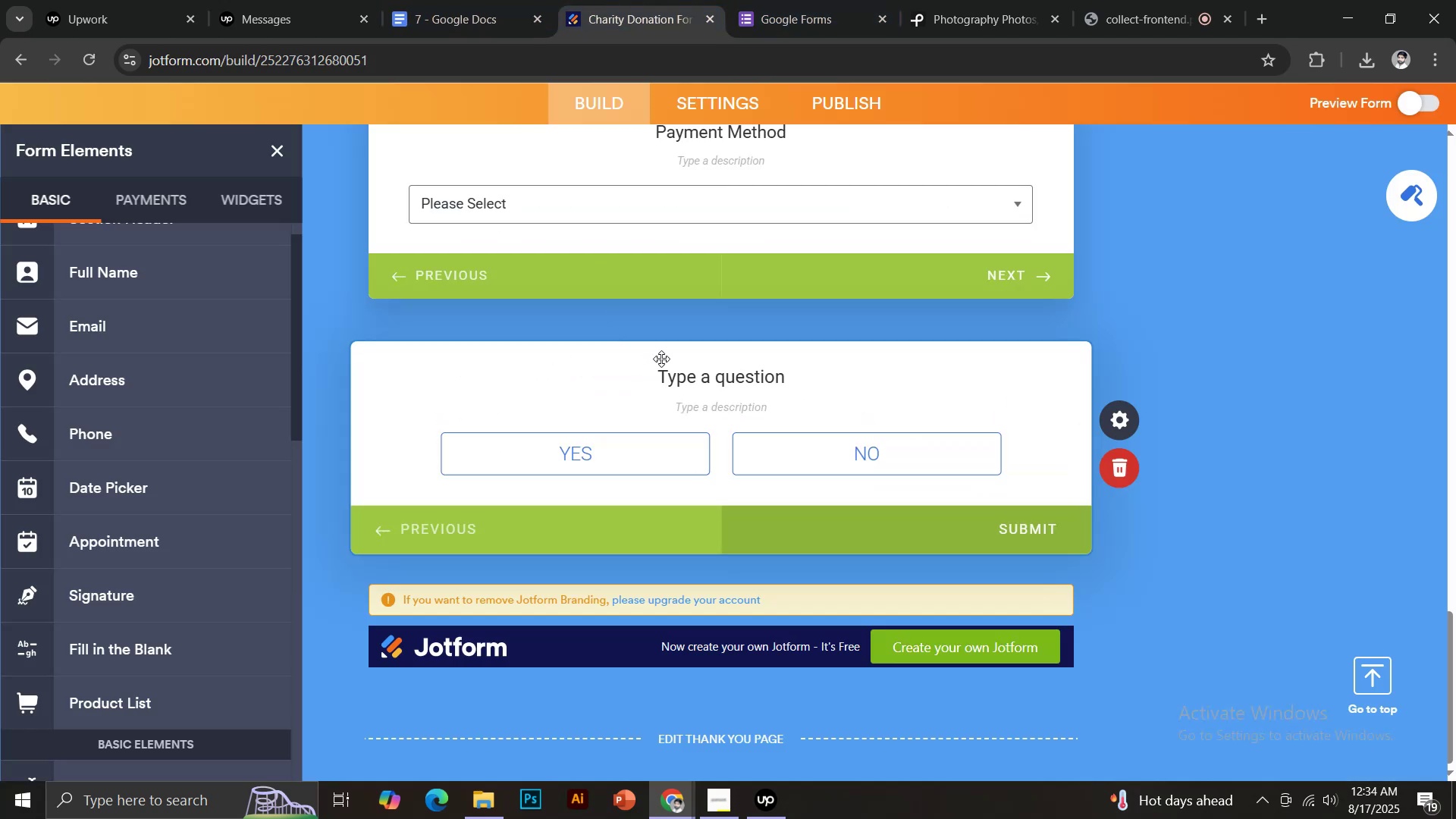 
left_click([691, 373])
 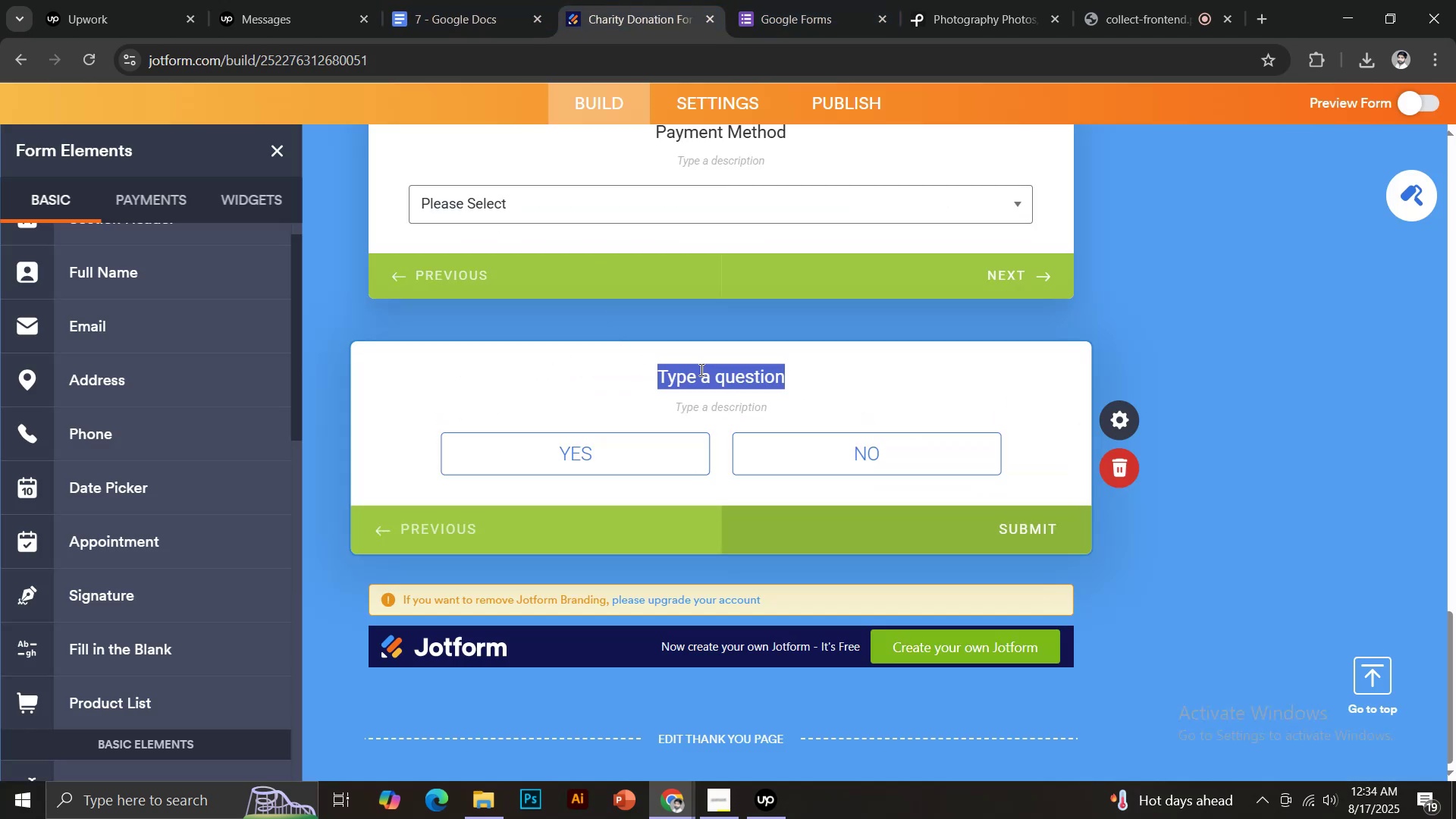 
key(Control+ControlLeft)
 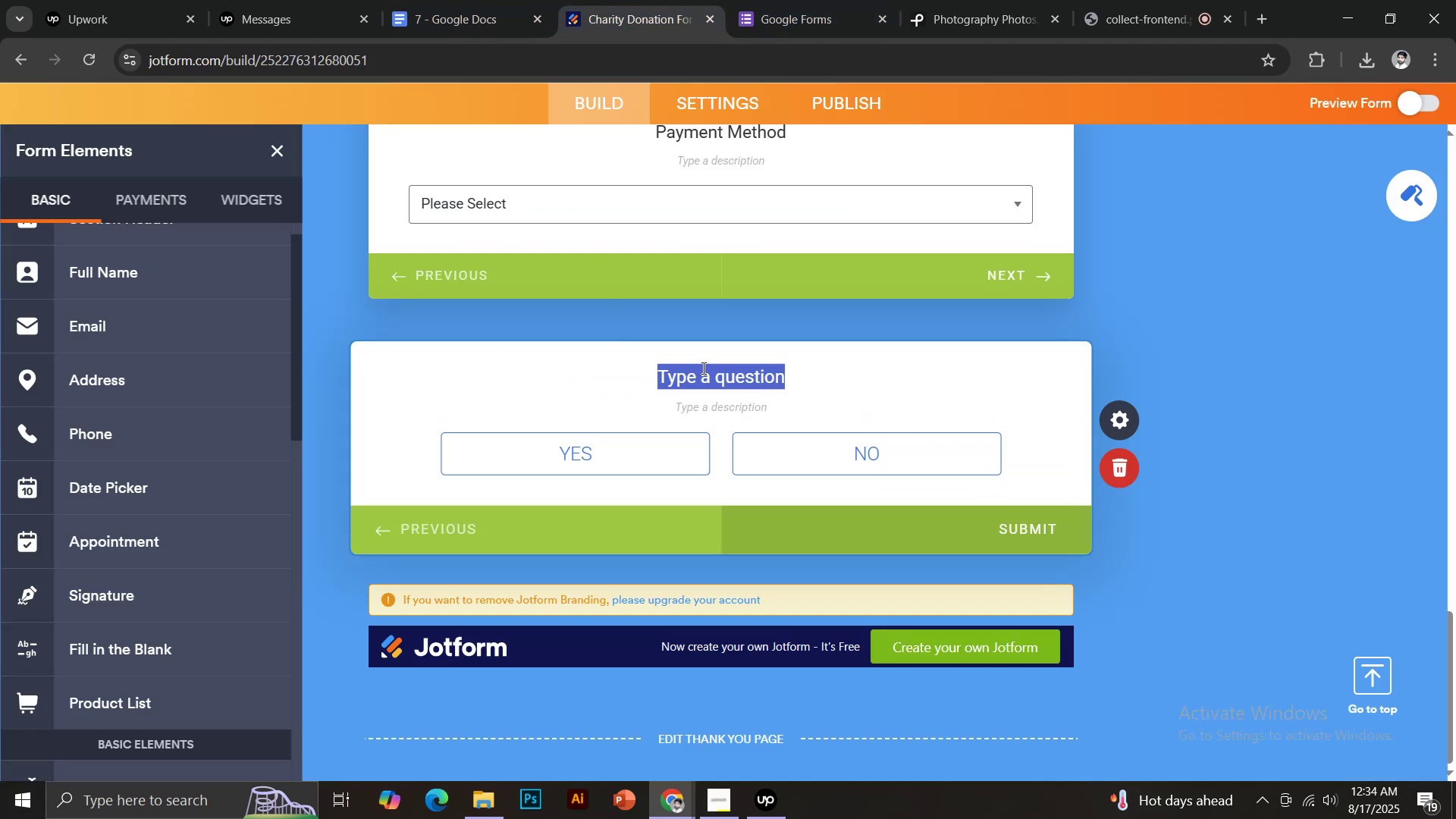 
key(Control+V)
 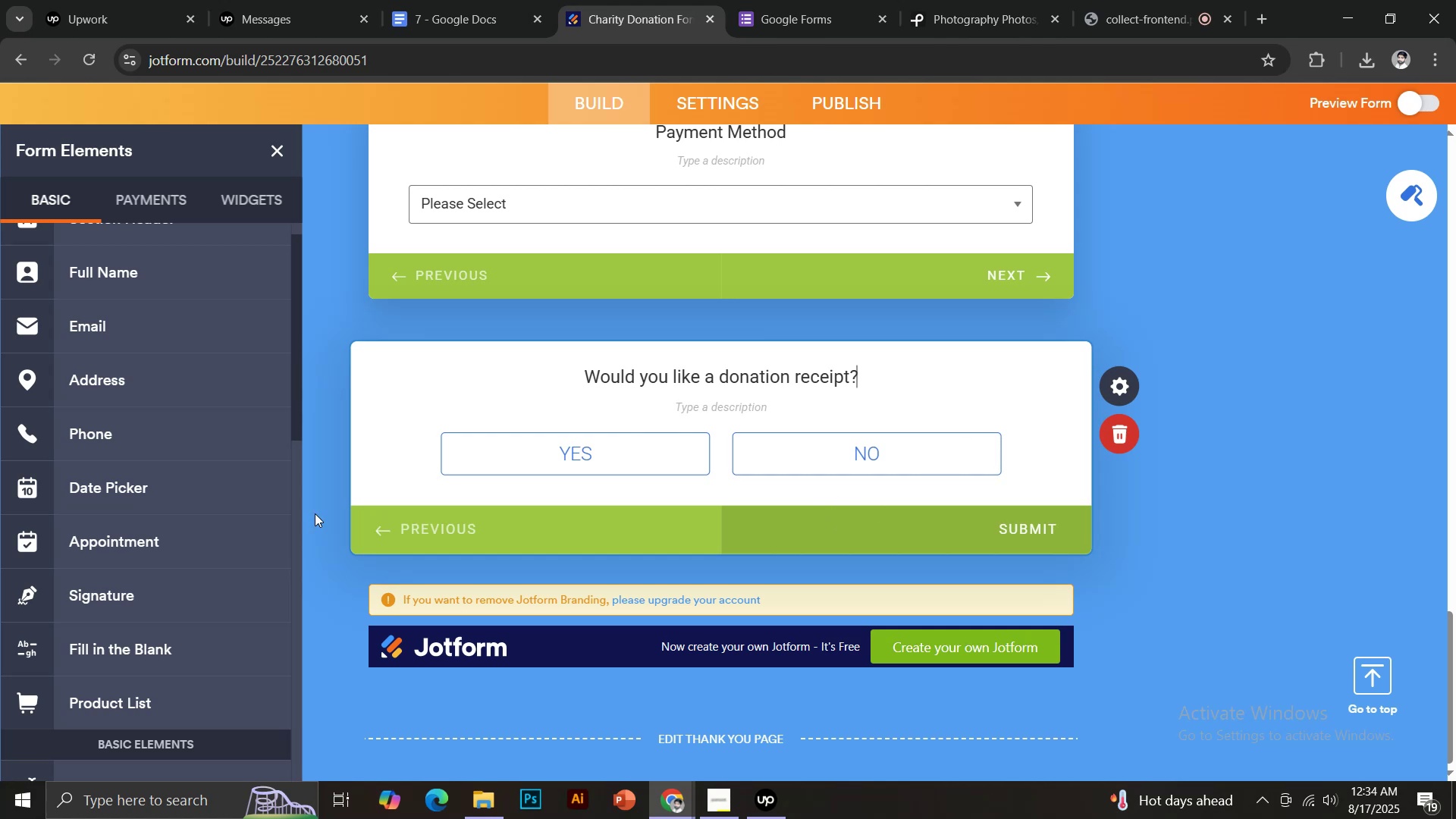 
scroll: coordinate [162, 613], scroll_direction: down, amount: 4.0
 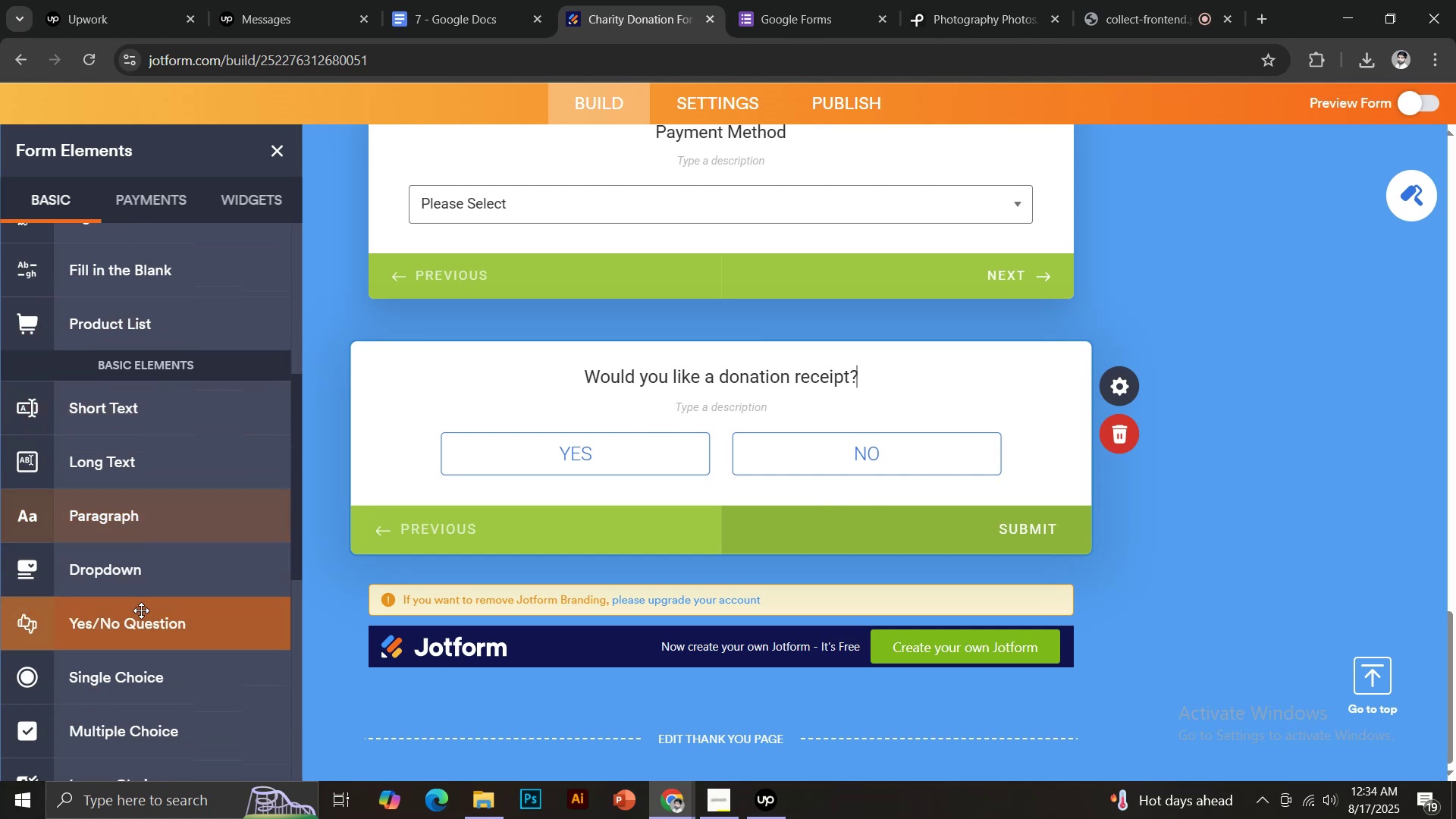 
left_click([135, 620])
 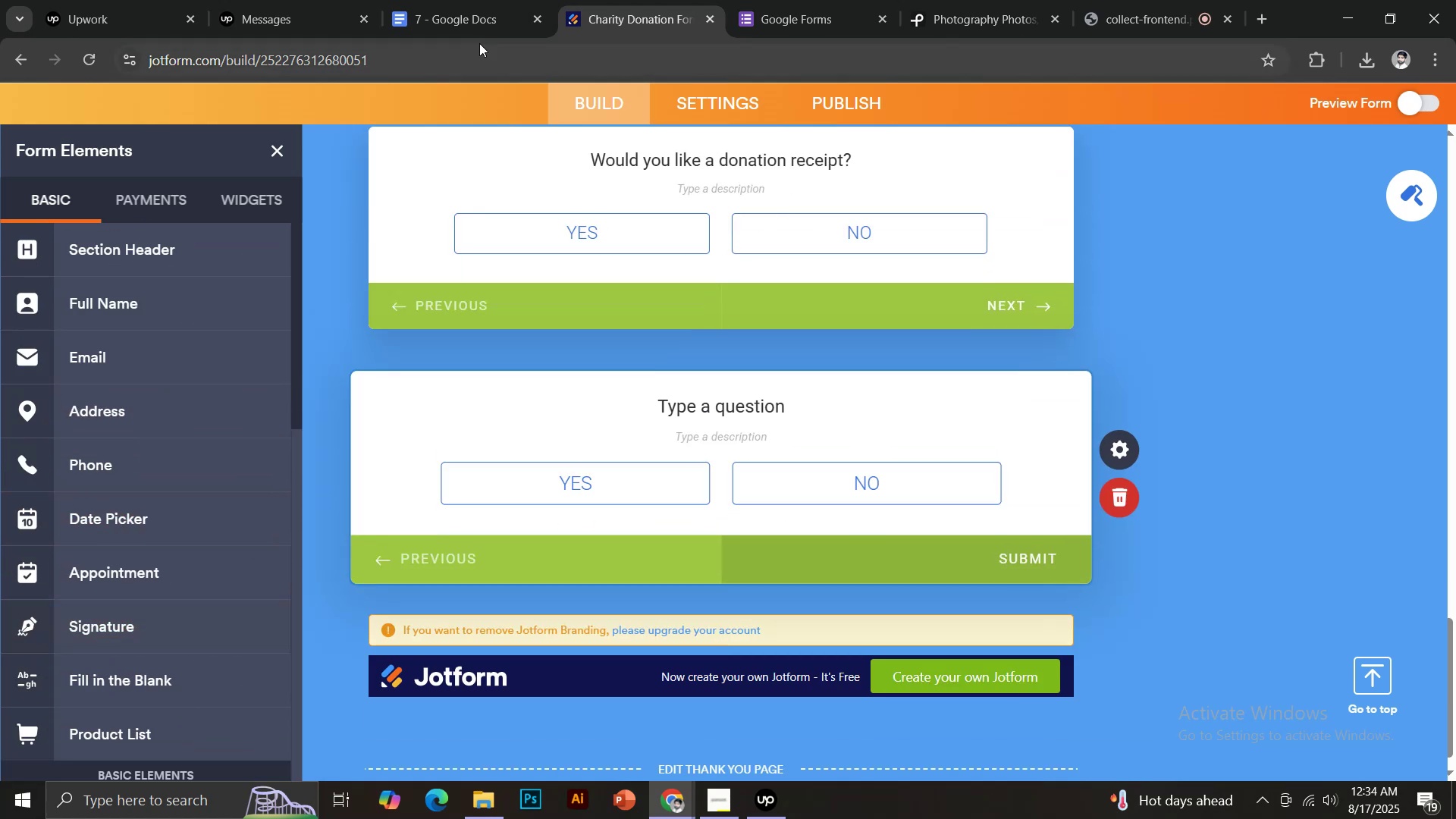 
left_click([470, 0])
 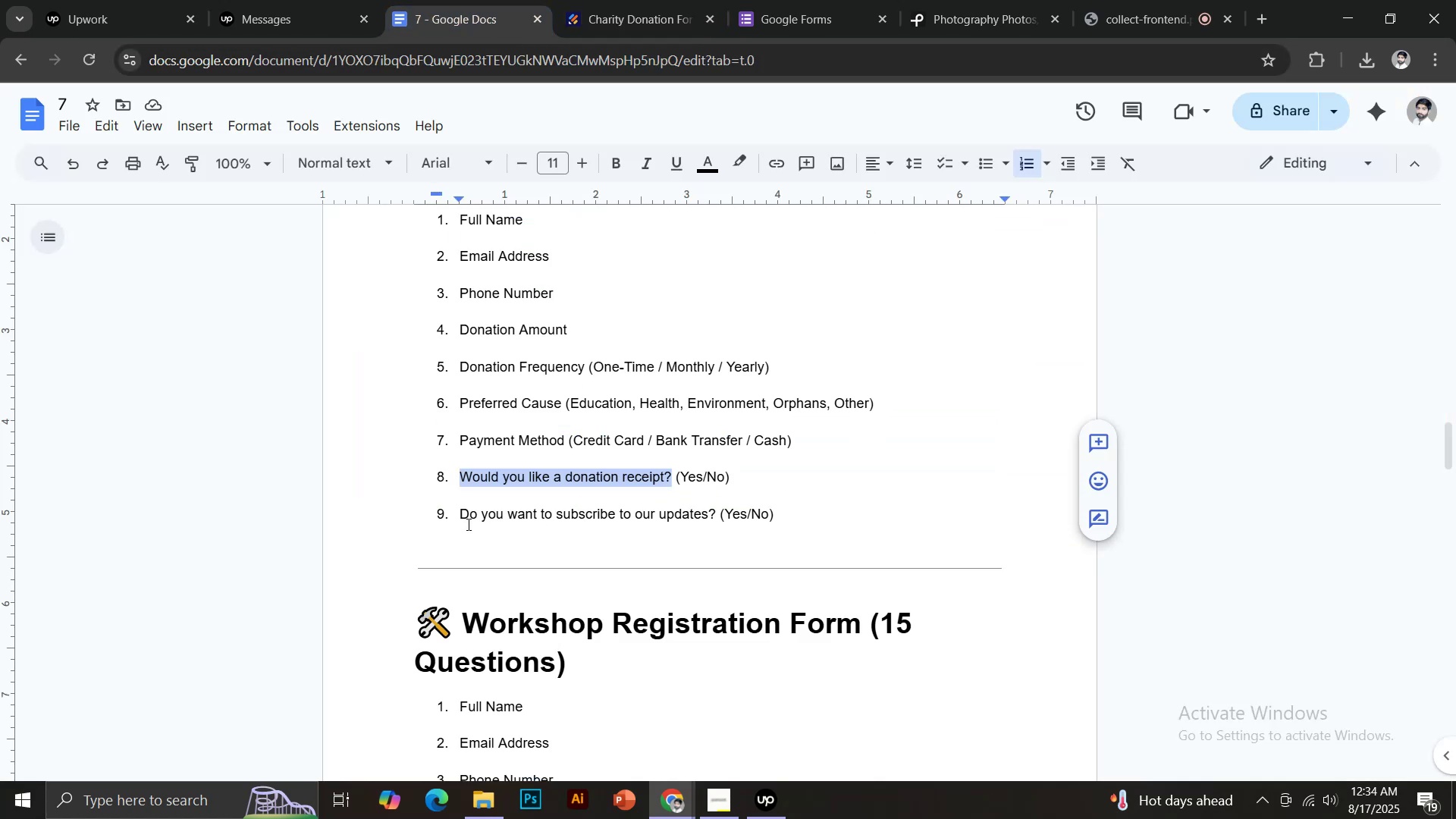 
left_click_drag(start_coordinate=[461, 517], to_coordinate=[716, 523])
 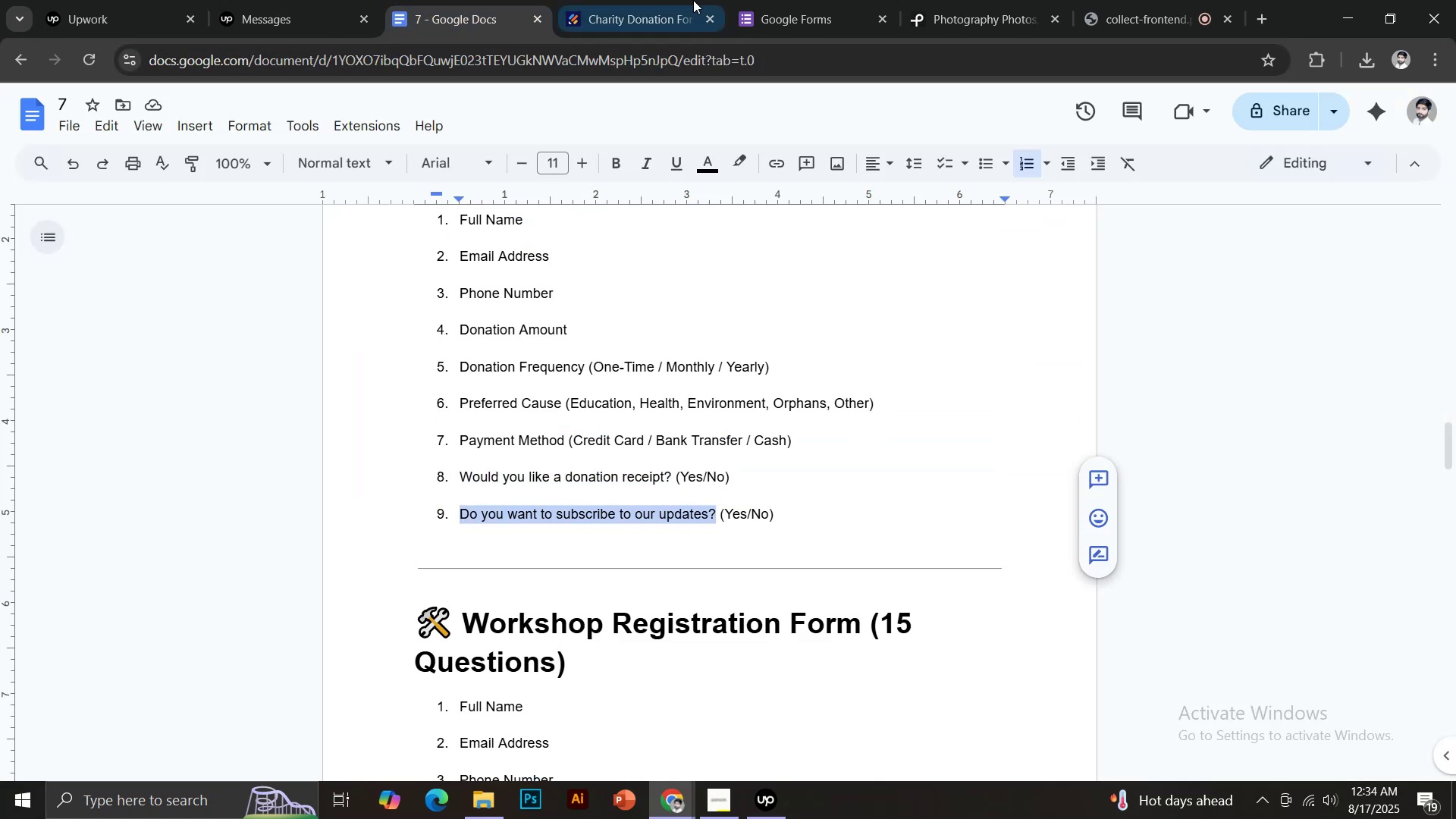 
key(Control+C)
 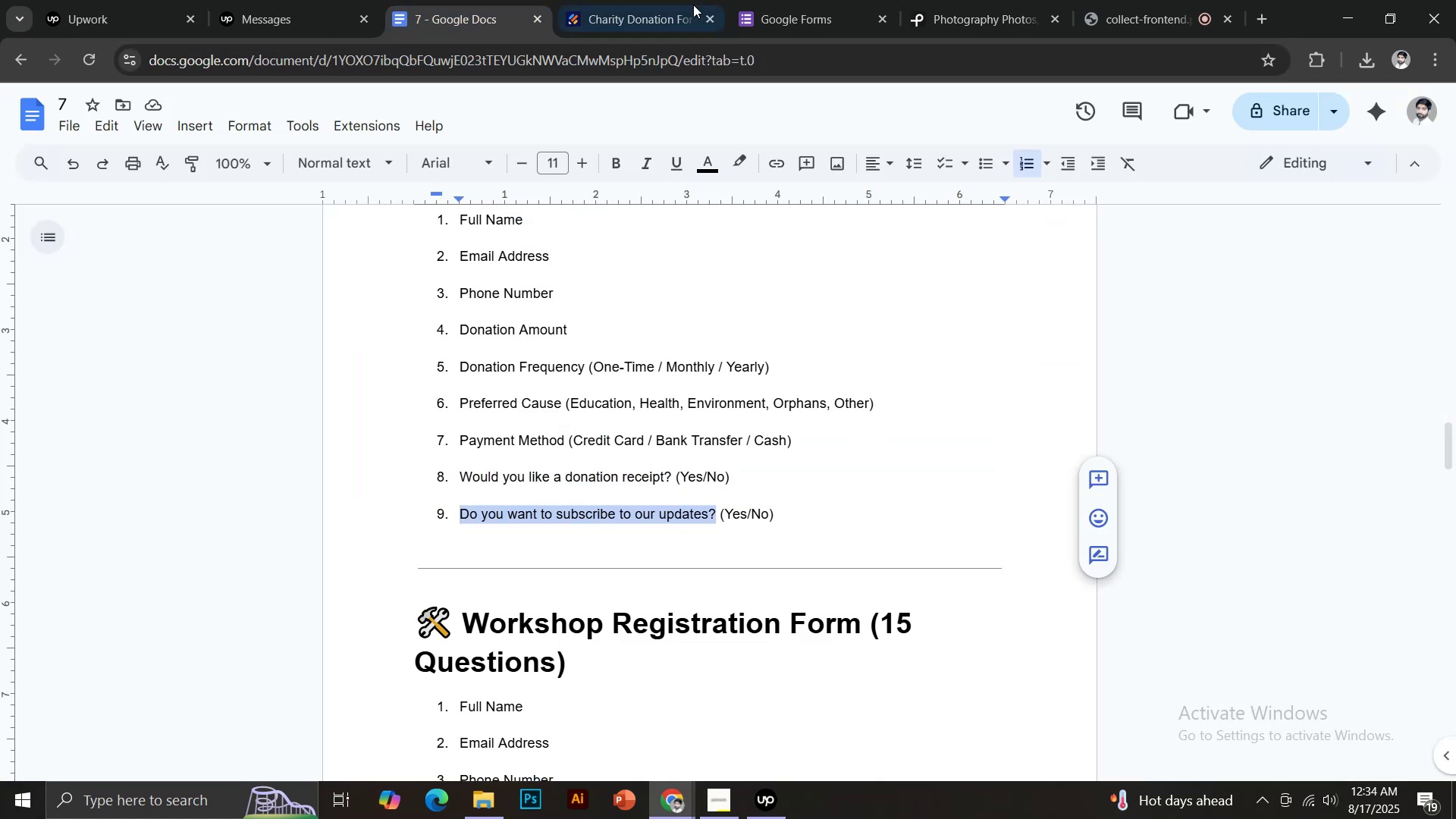 
left_click([683, 0])
 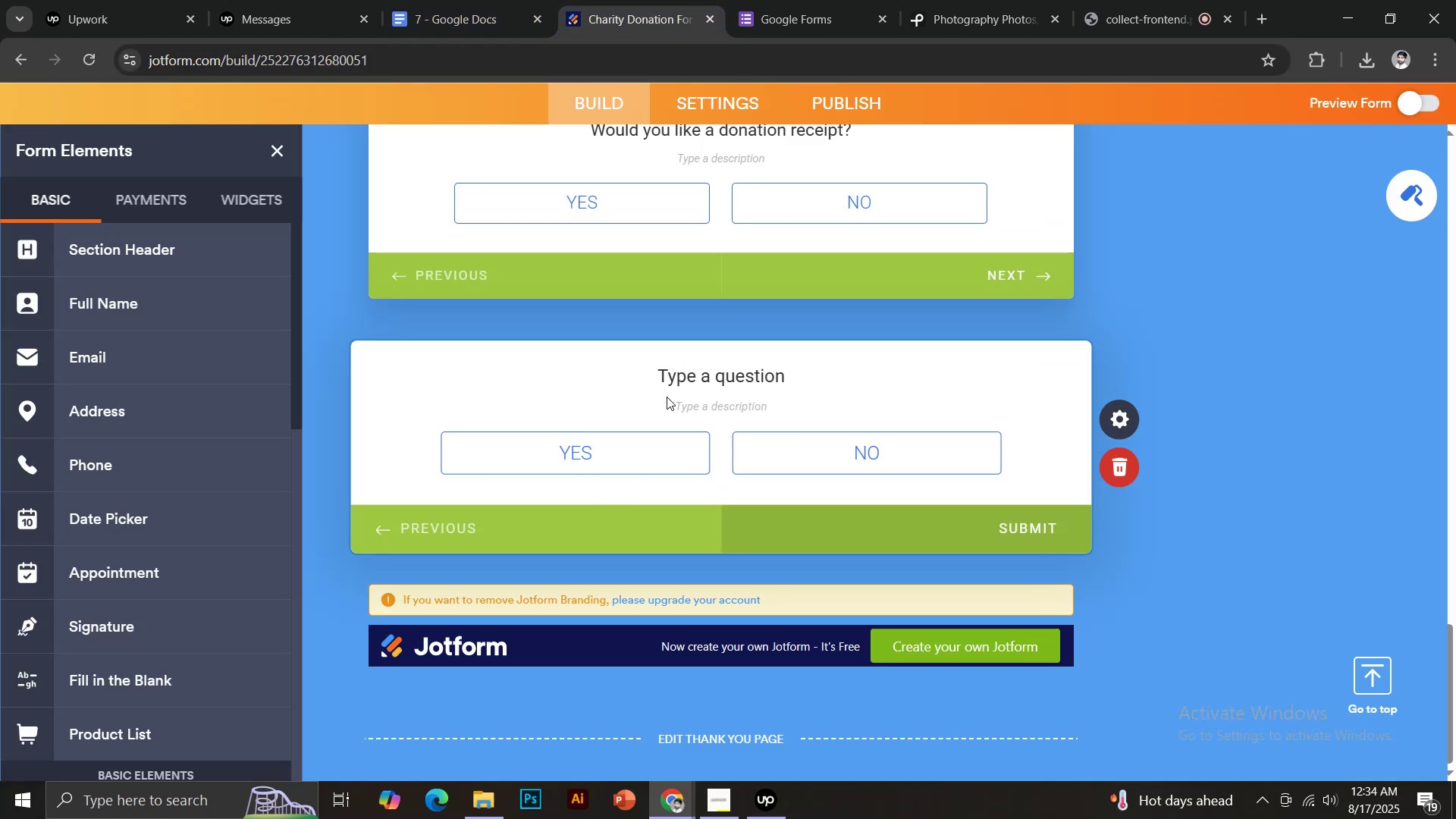 
left_click([701, 371])
 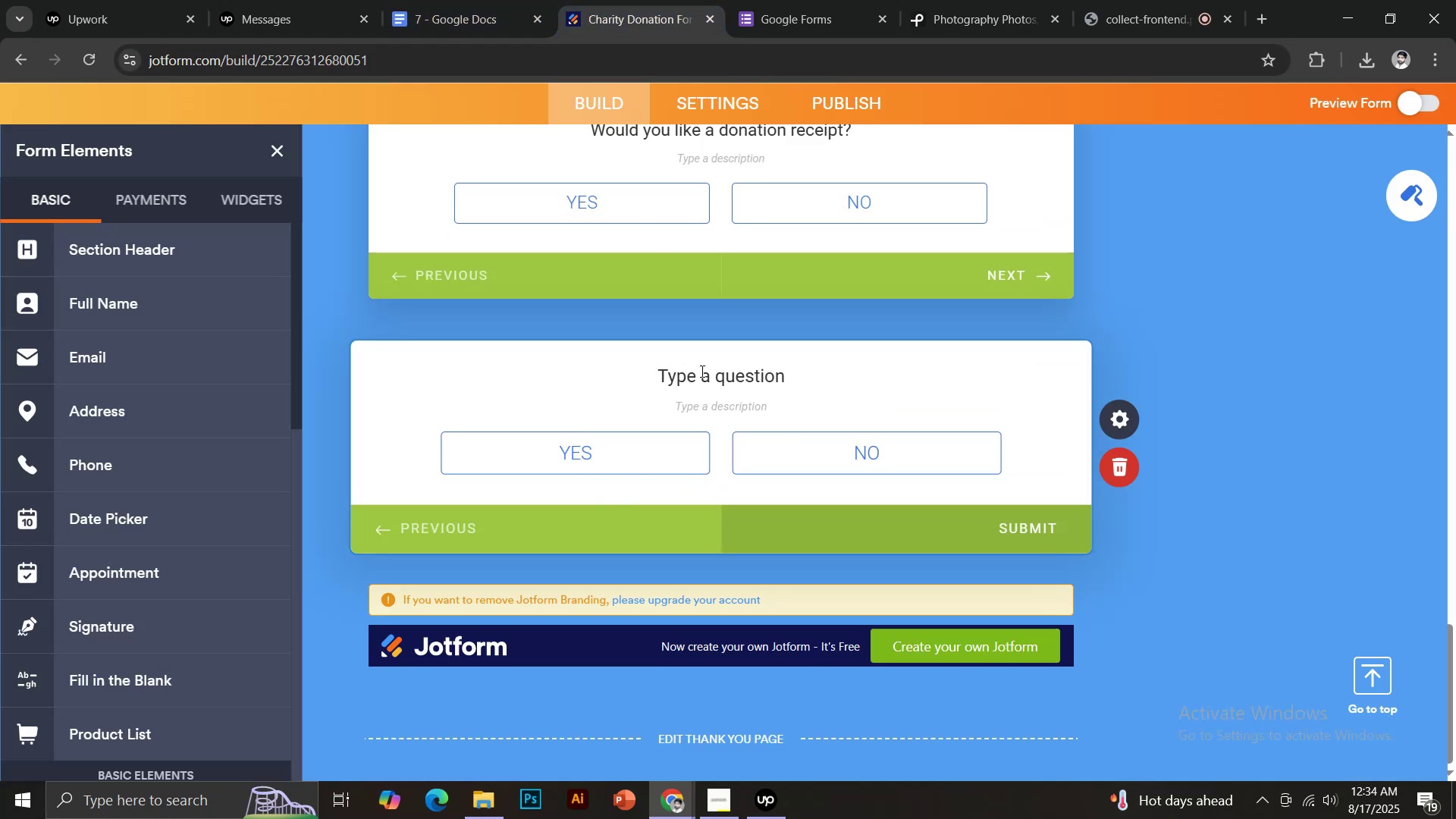 
key(Control+V)
 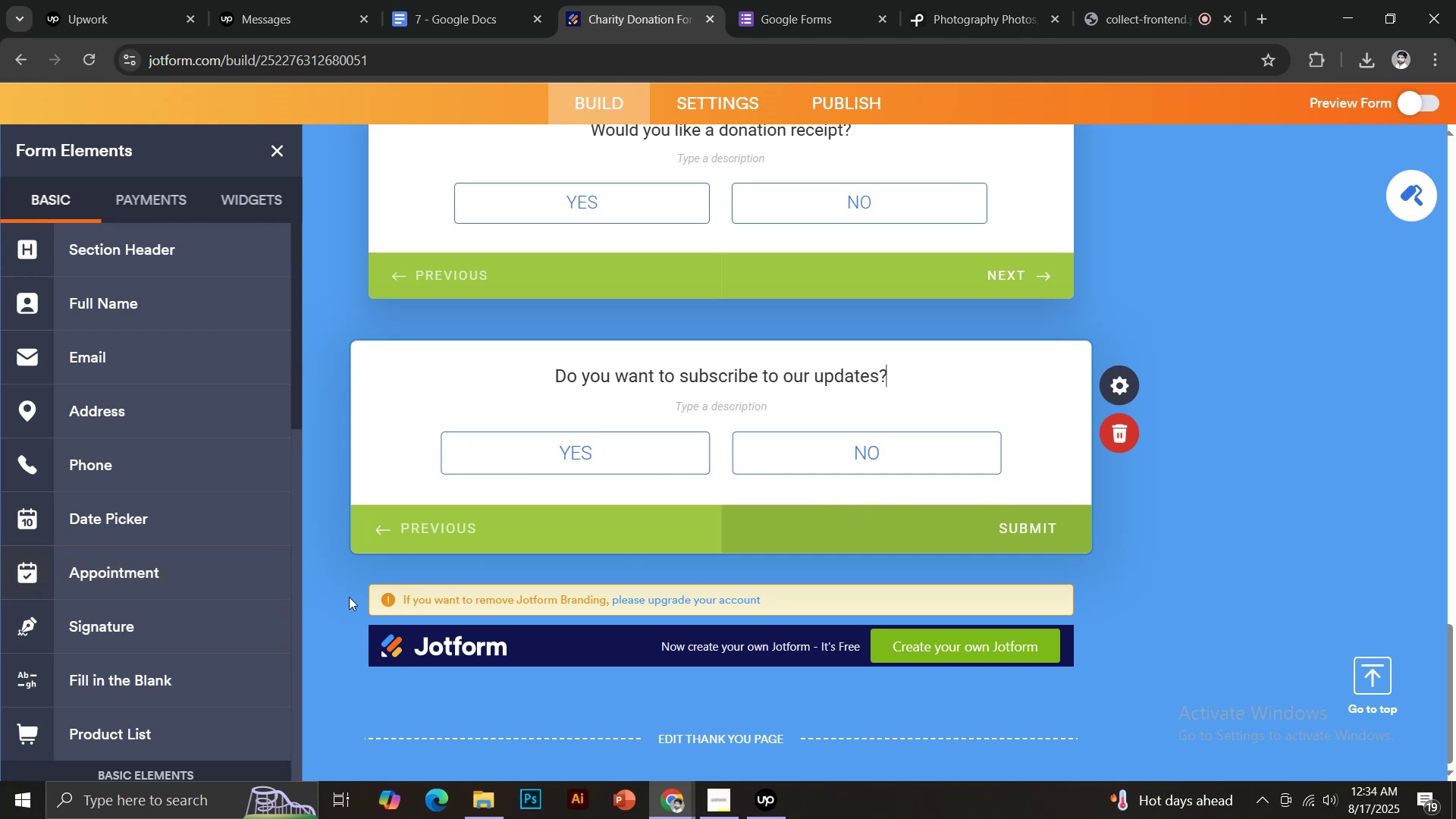 
wait(6.2)
 